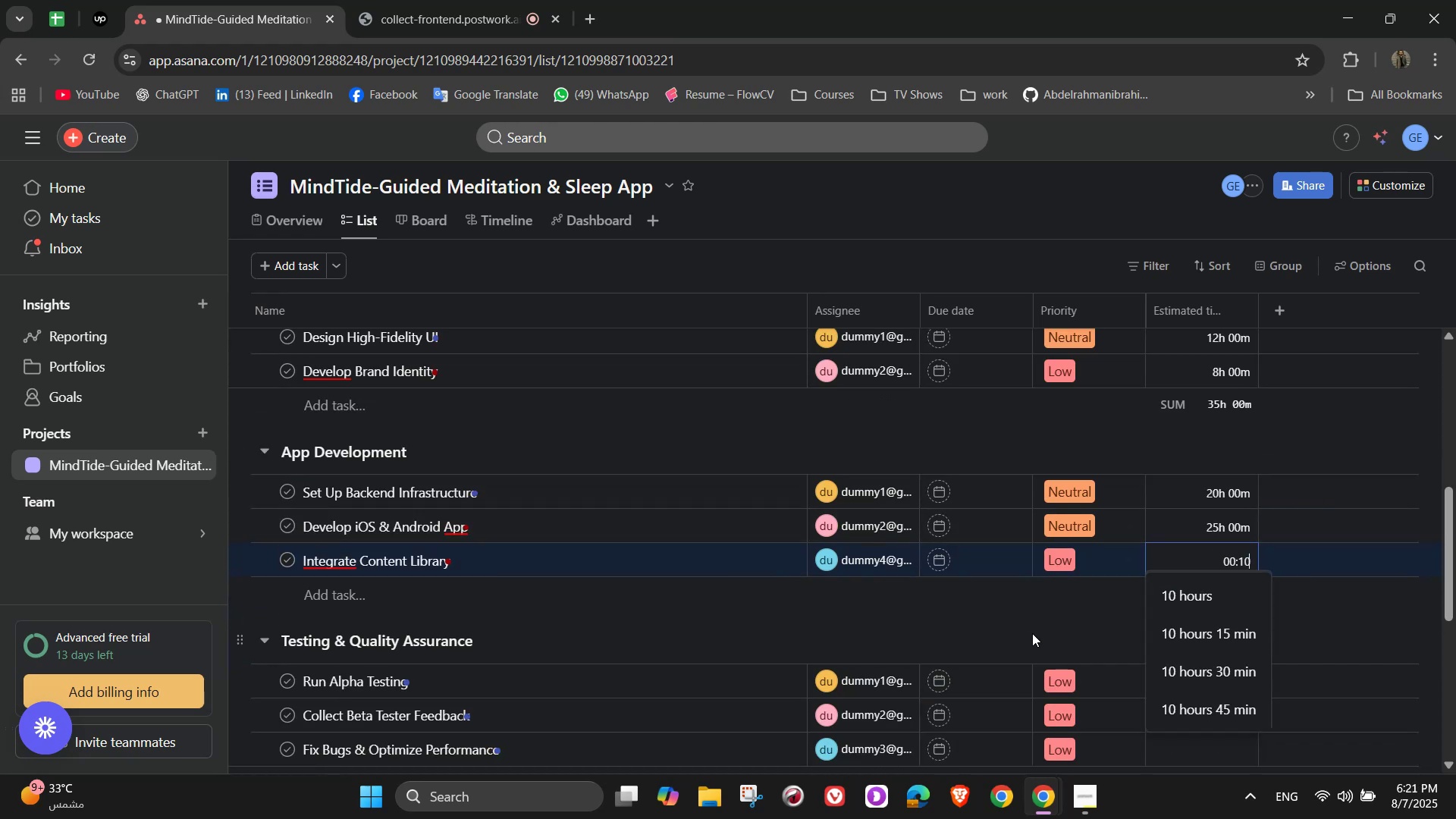 
key(Numpad0)
 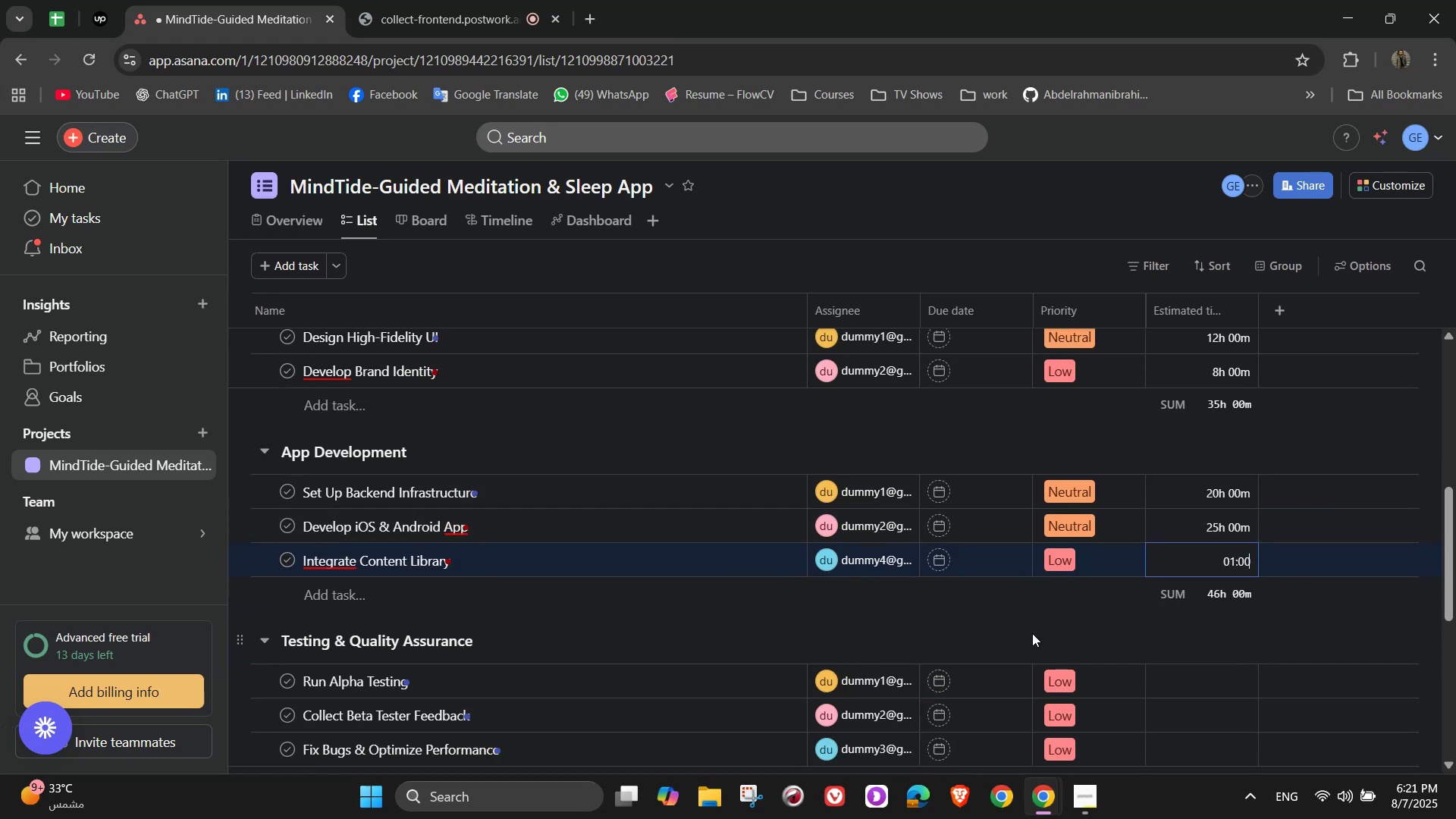 
key(Numpad0)
 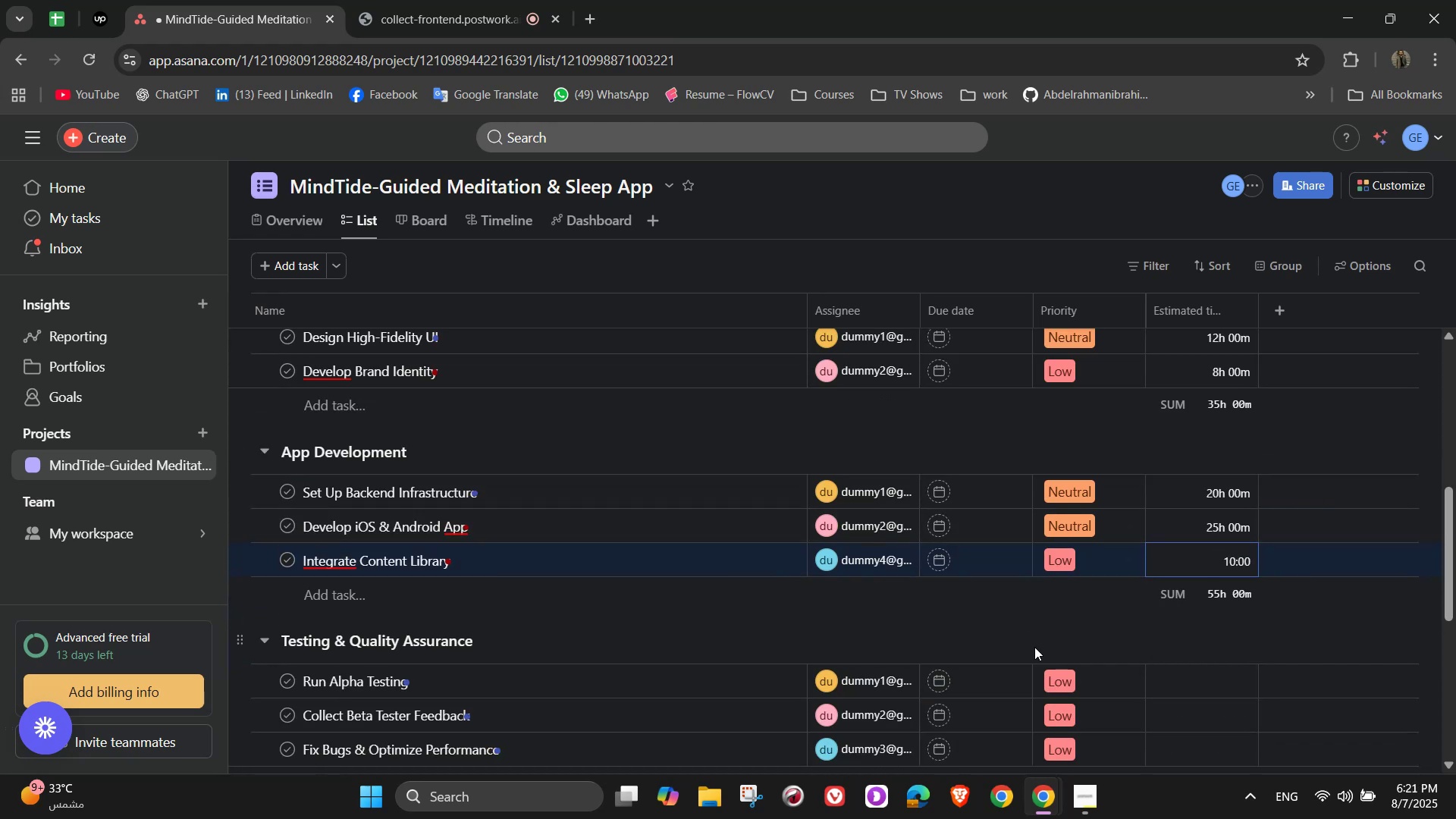 
left_click([1032, 633])
 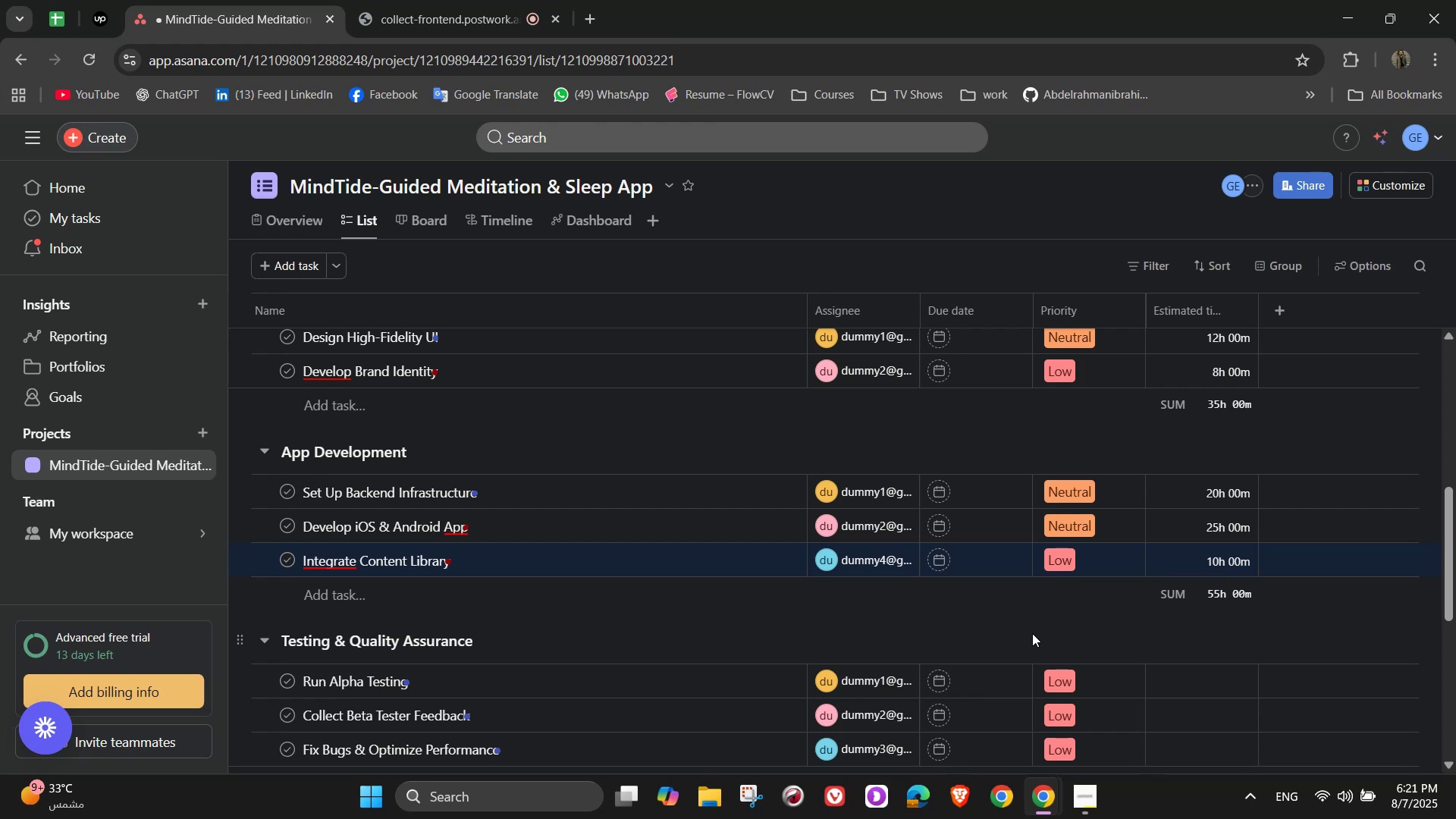 
scroll: coordinate [1186, 466], scroll_direction: down, amount: 1.0
 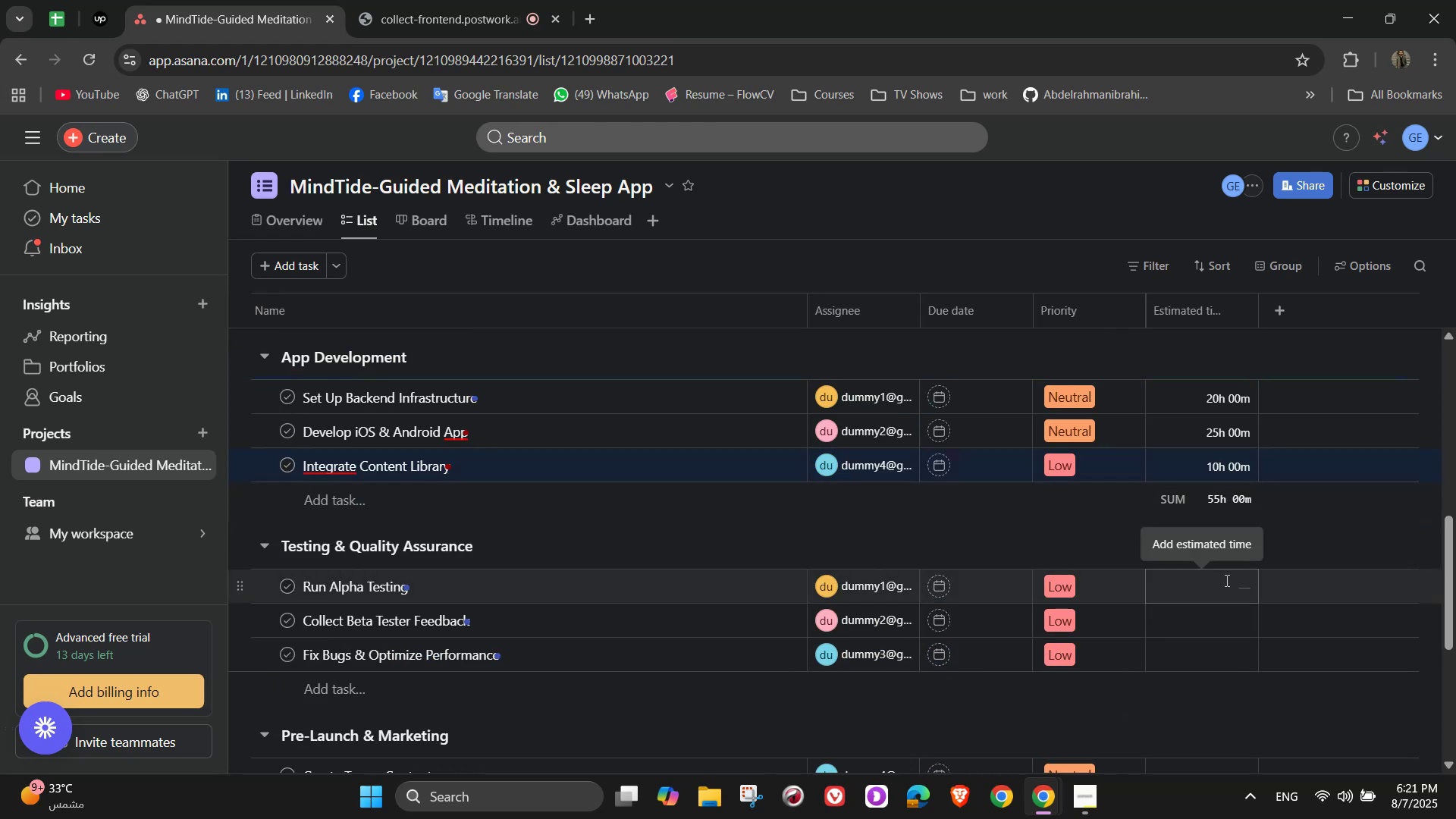 
left_click([1225, 580])
 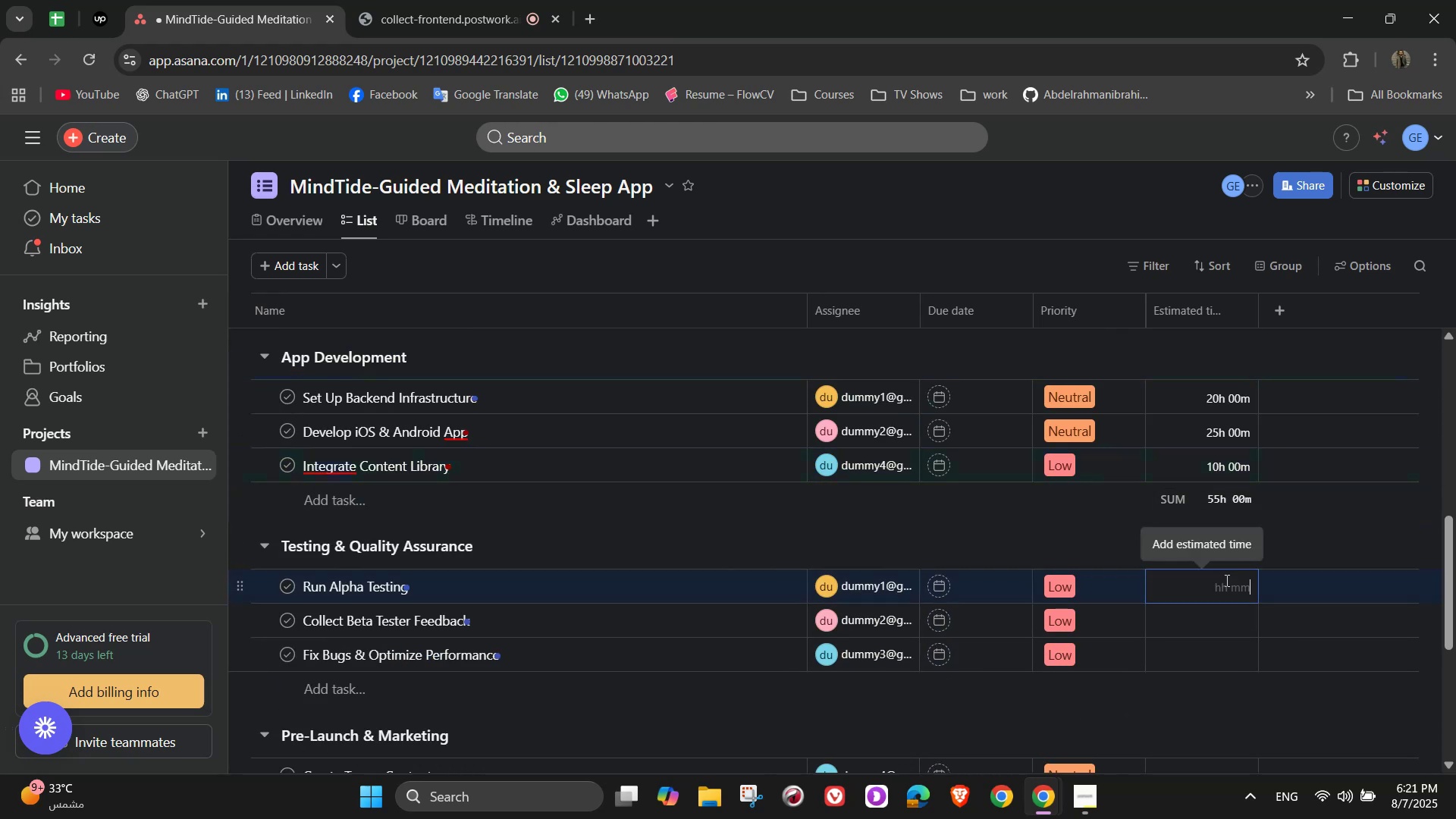 
wait(7.18)
 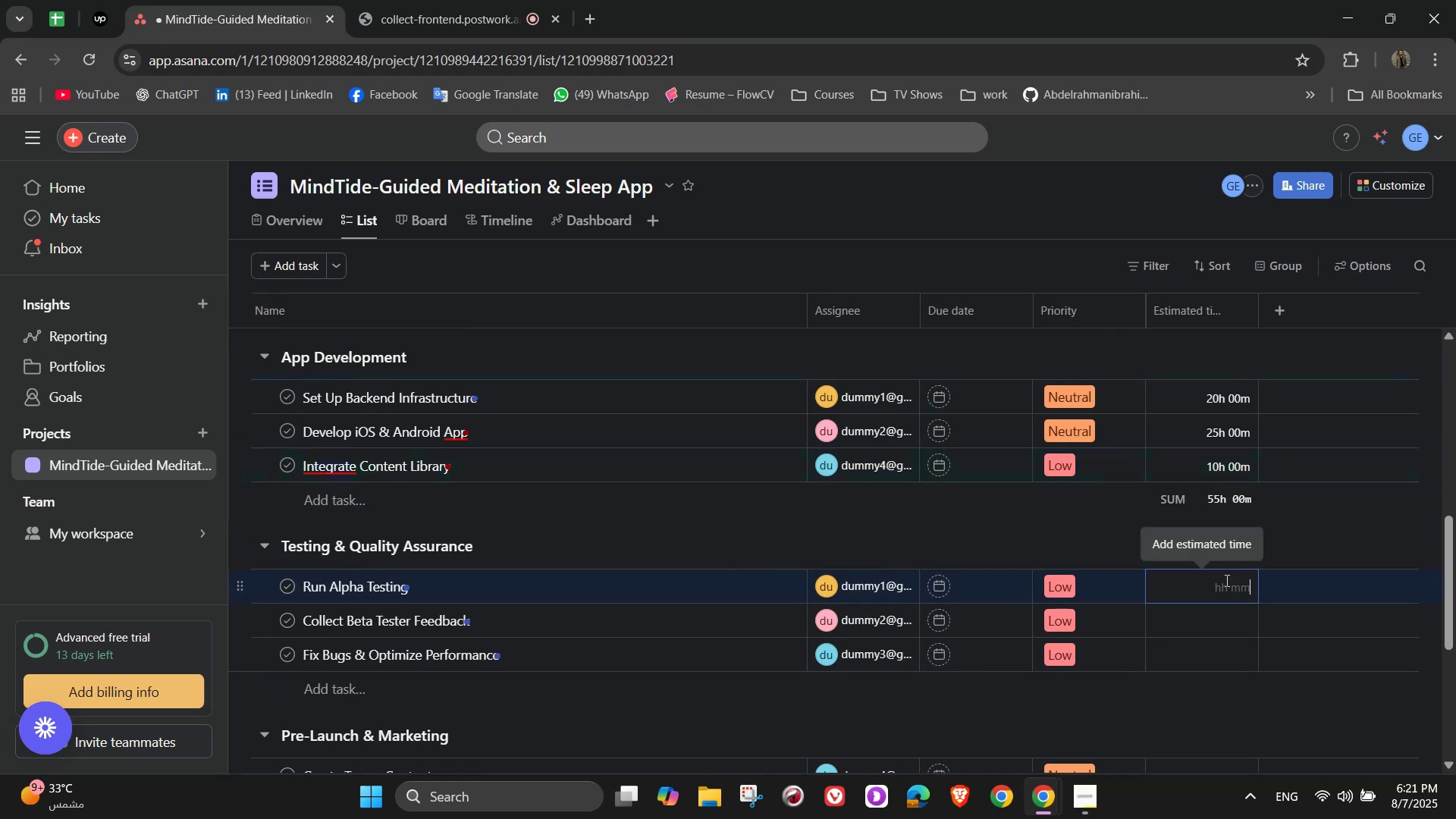 
key(Numpad0)
 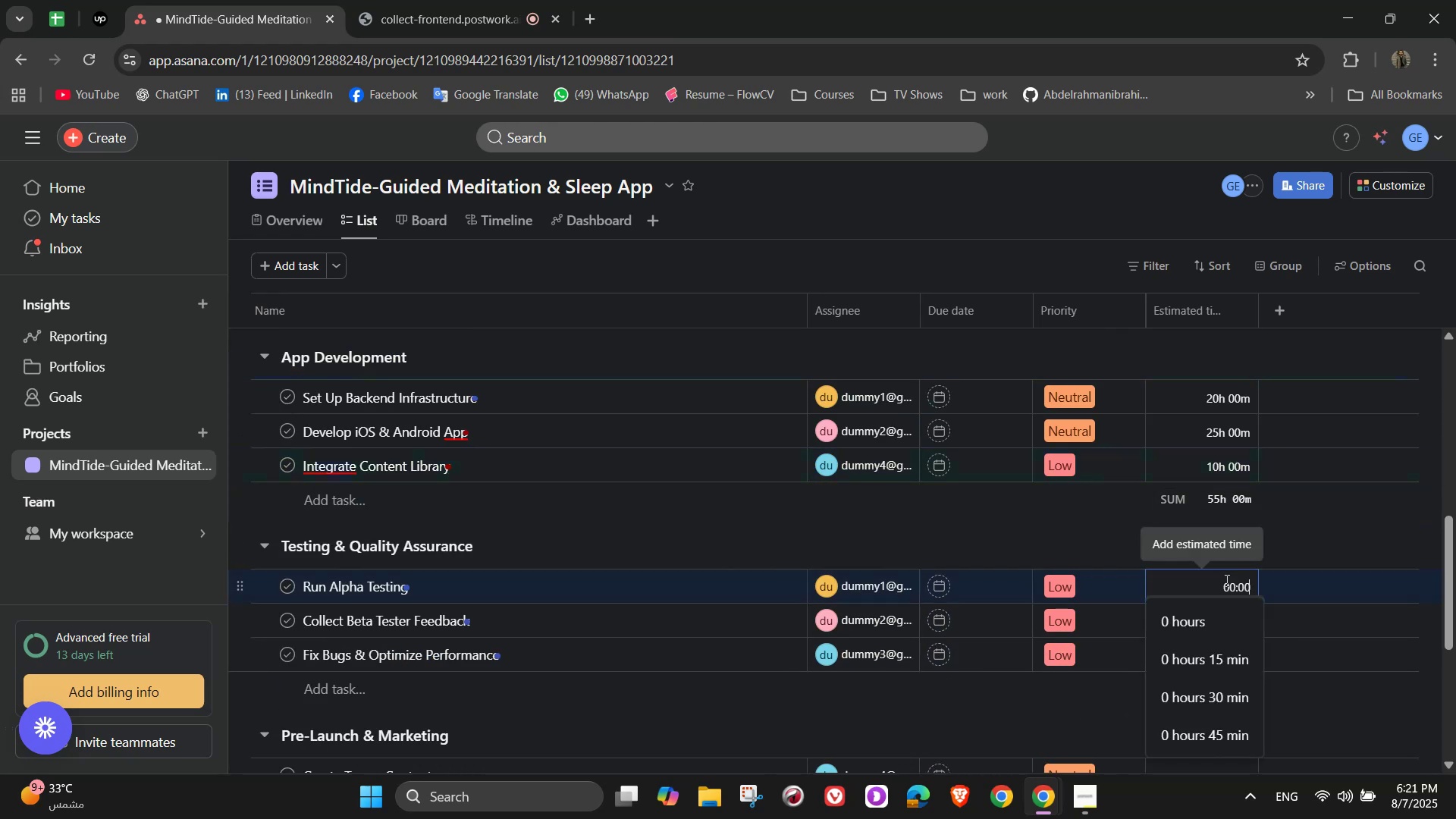 
key(Numpad5)
 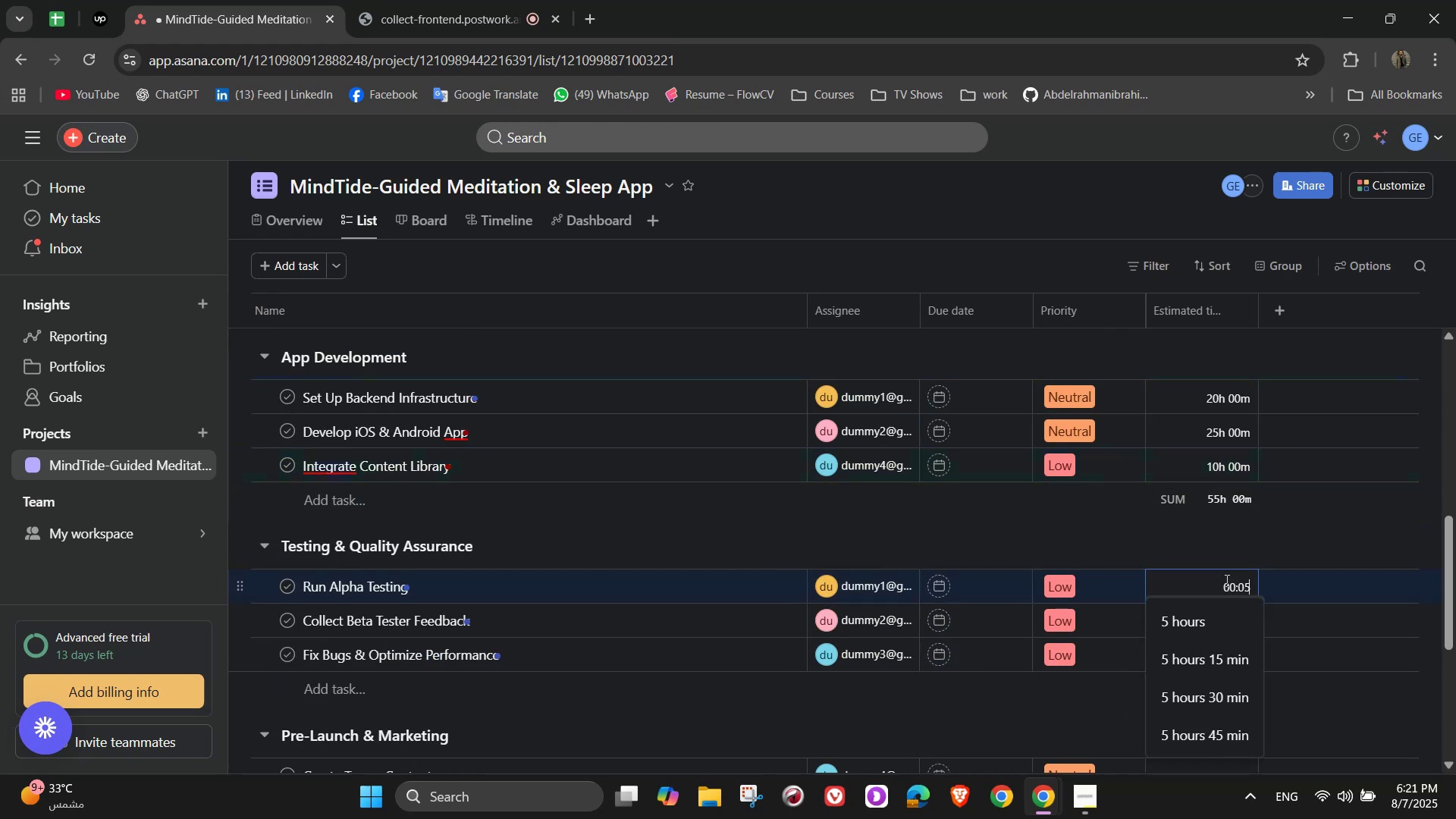 
key(Numpad0)
 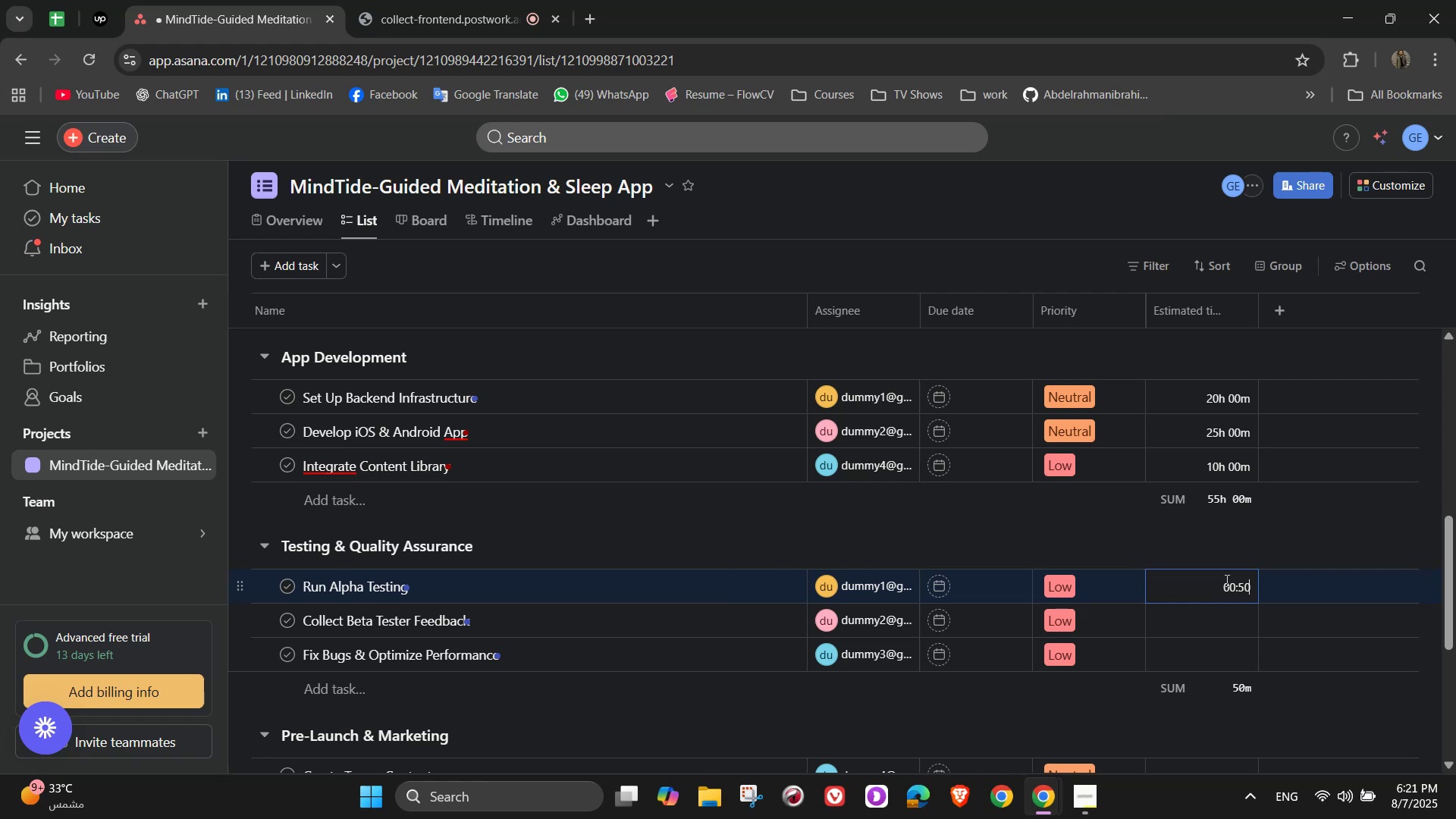 
key(Numpad0)
 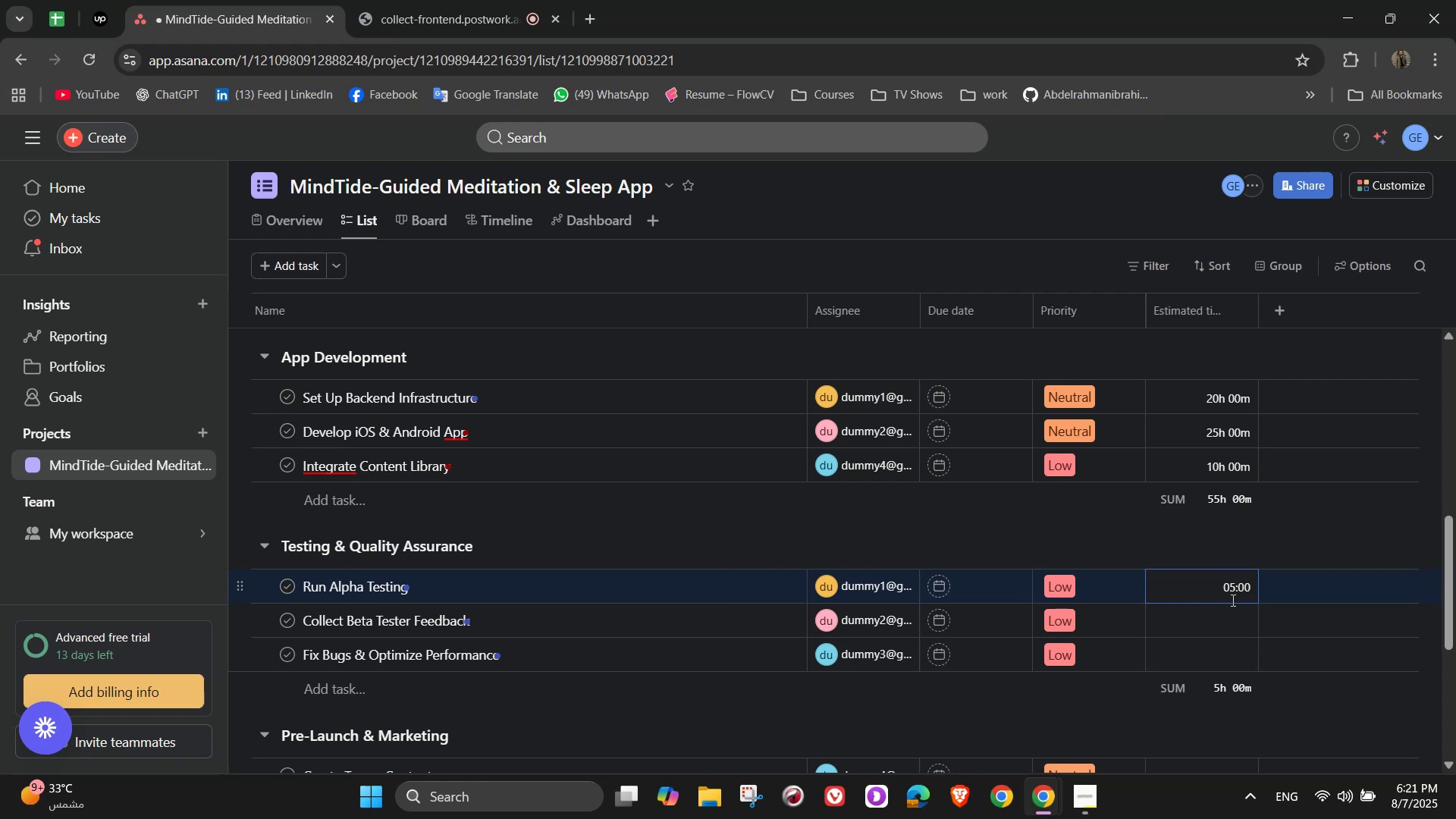 
left_click([1235, 617])
 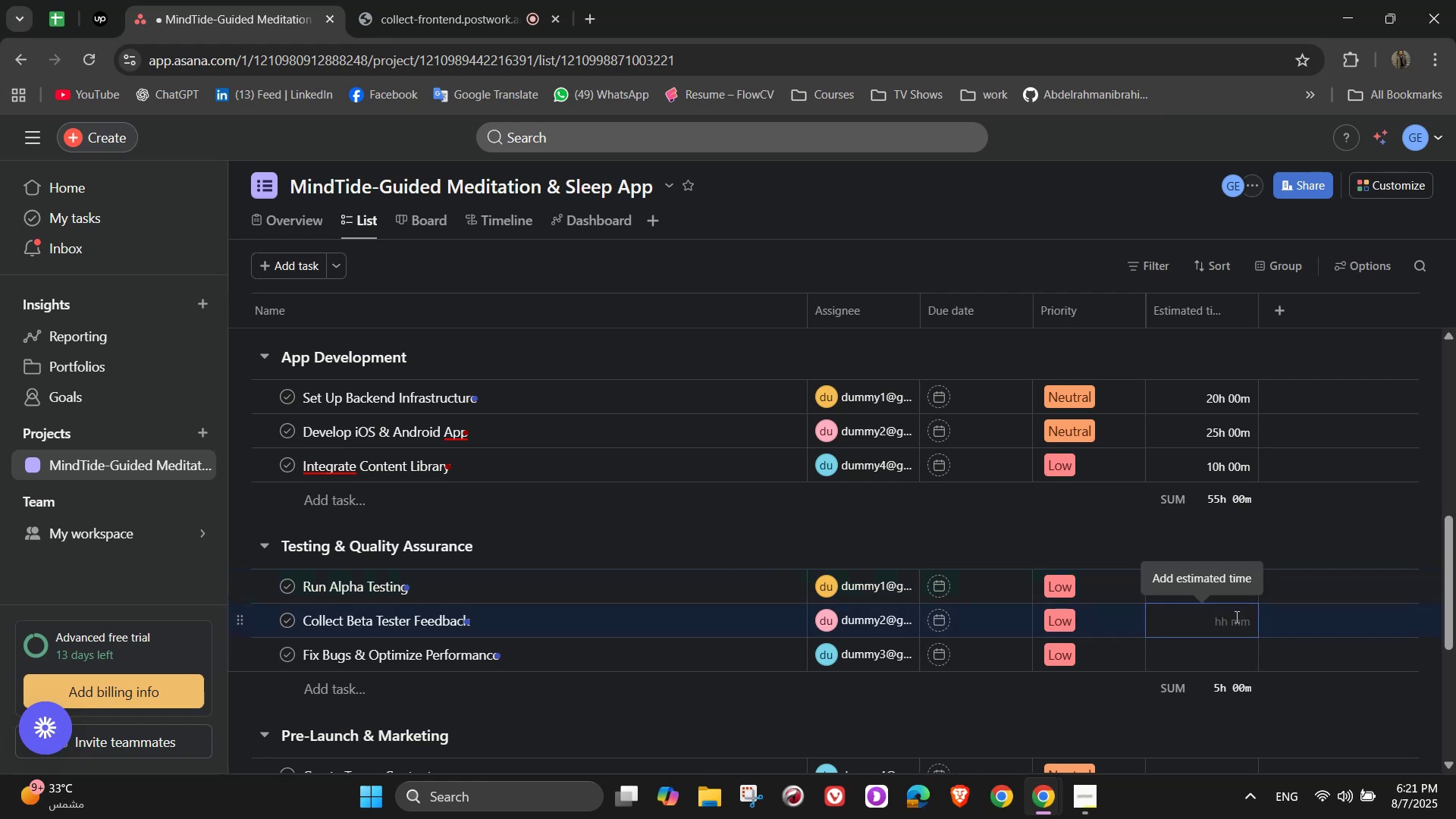 
key(Numpad0)
 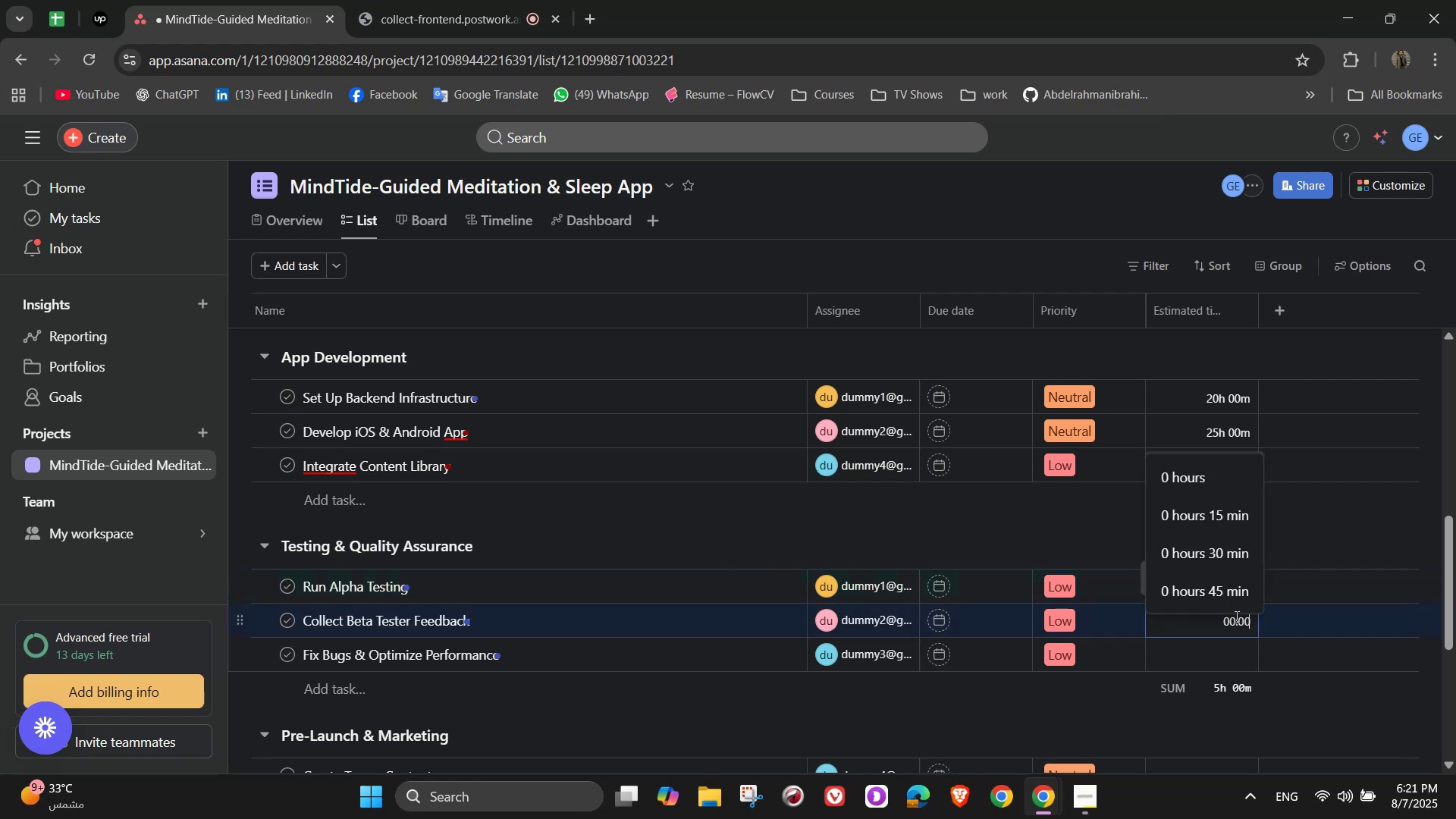 
key(Numpad2)
 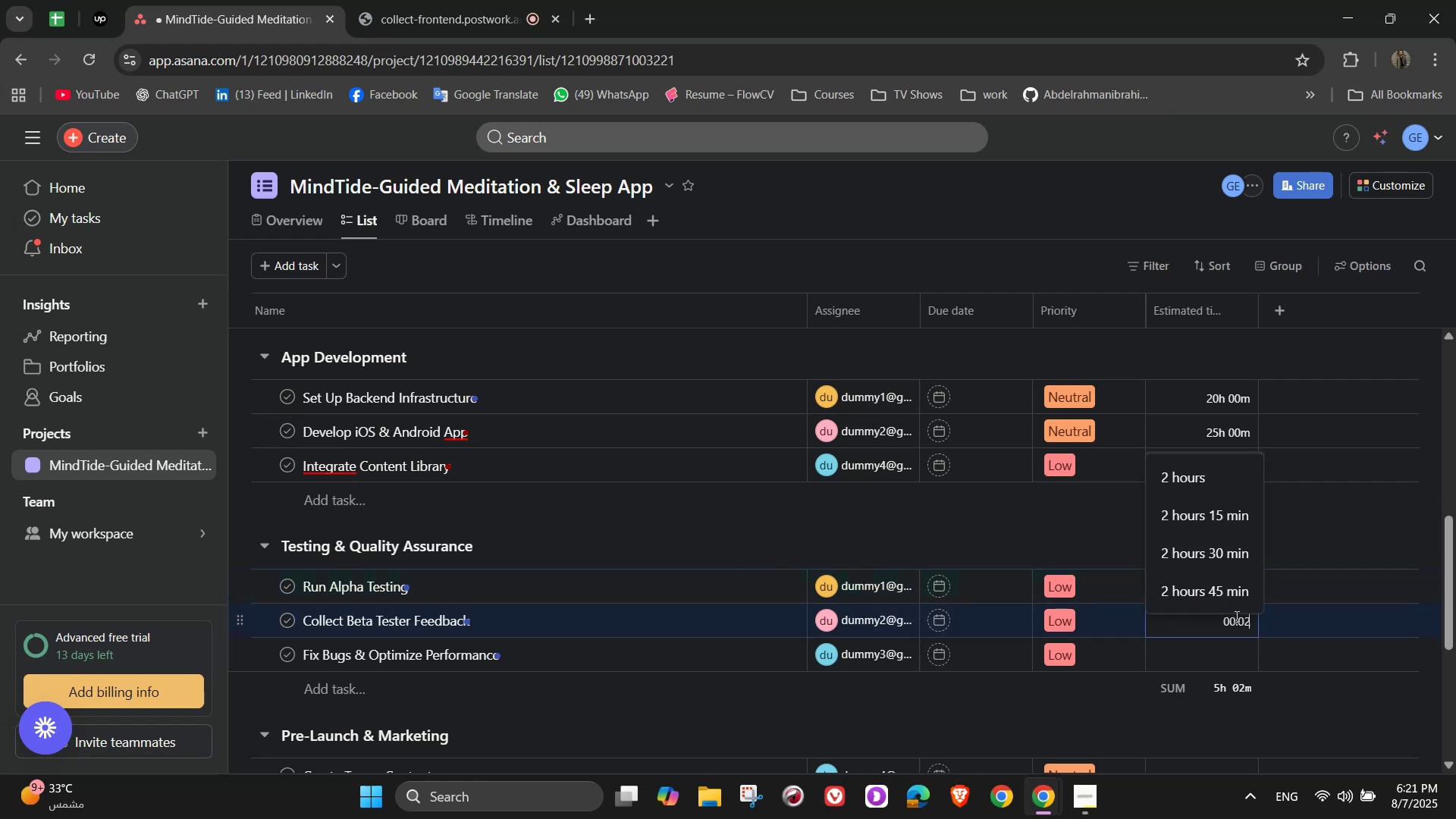 
key(Numpad0)
 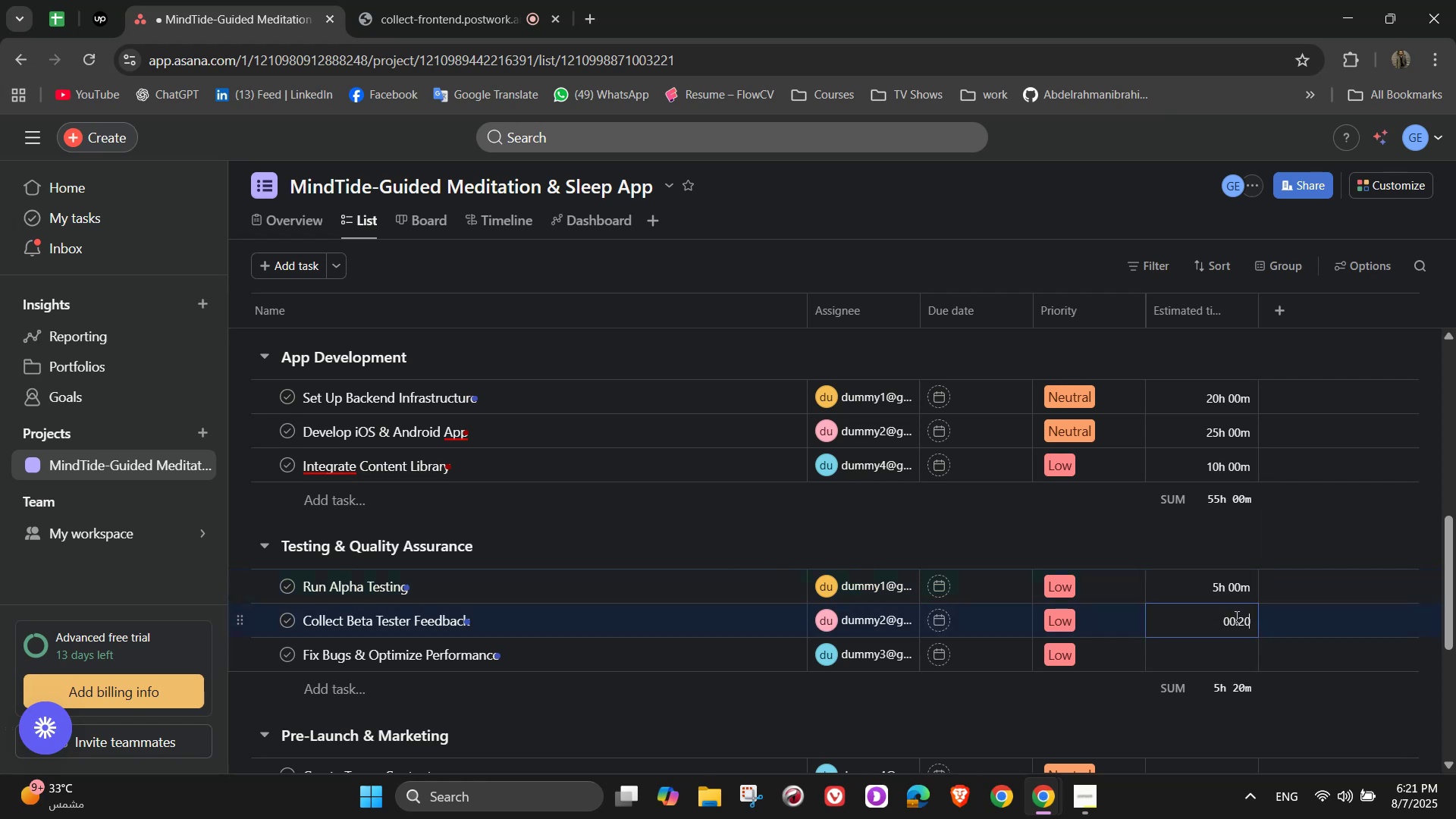 
key(Numpad0)
 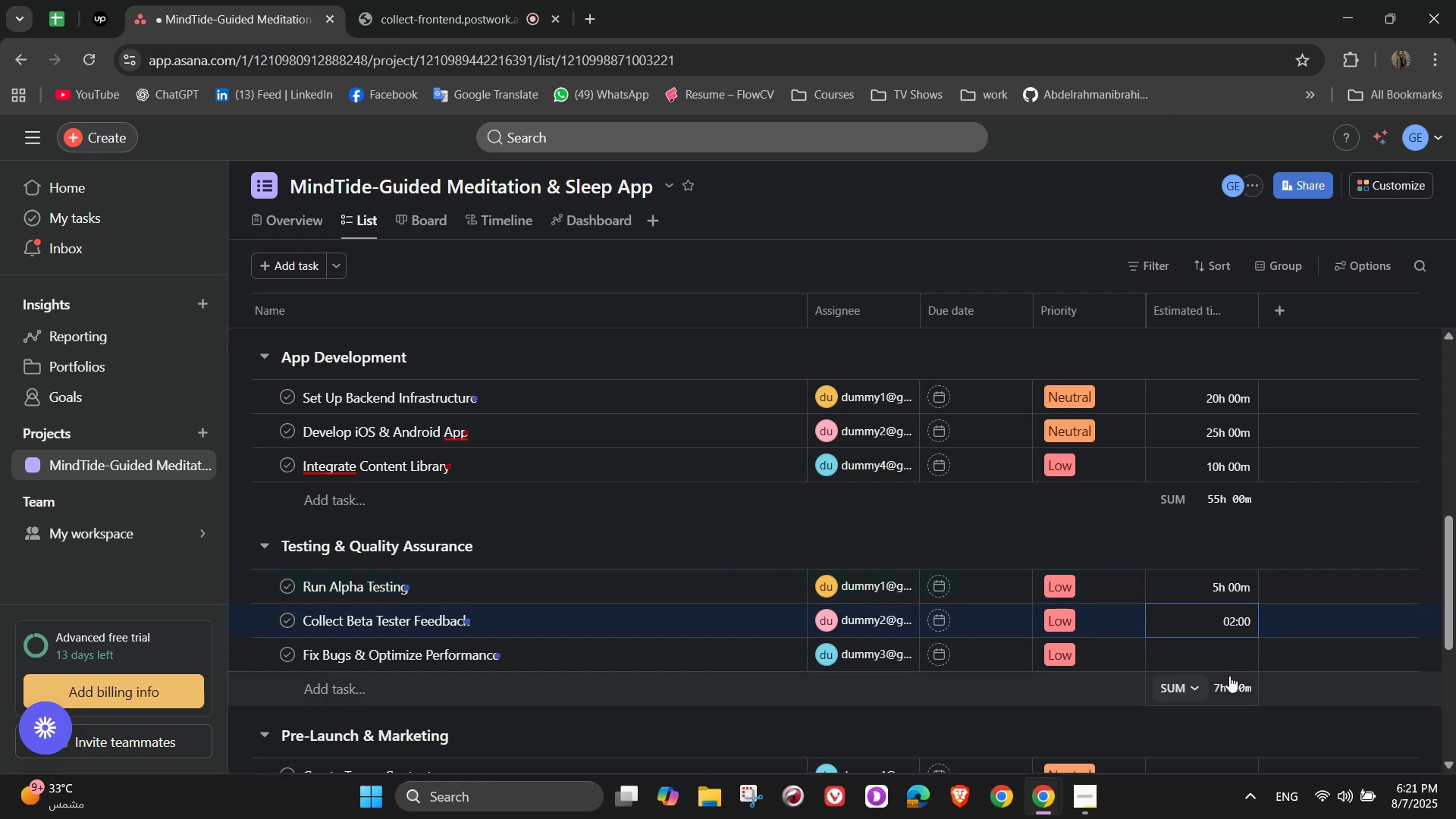 
left_click([1219, 651])
 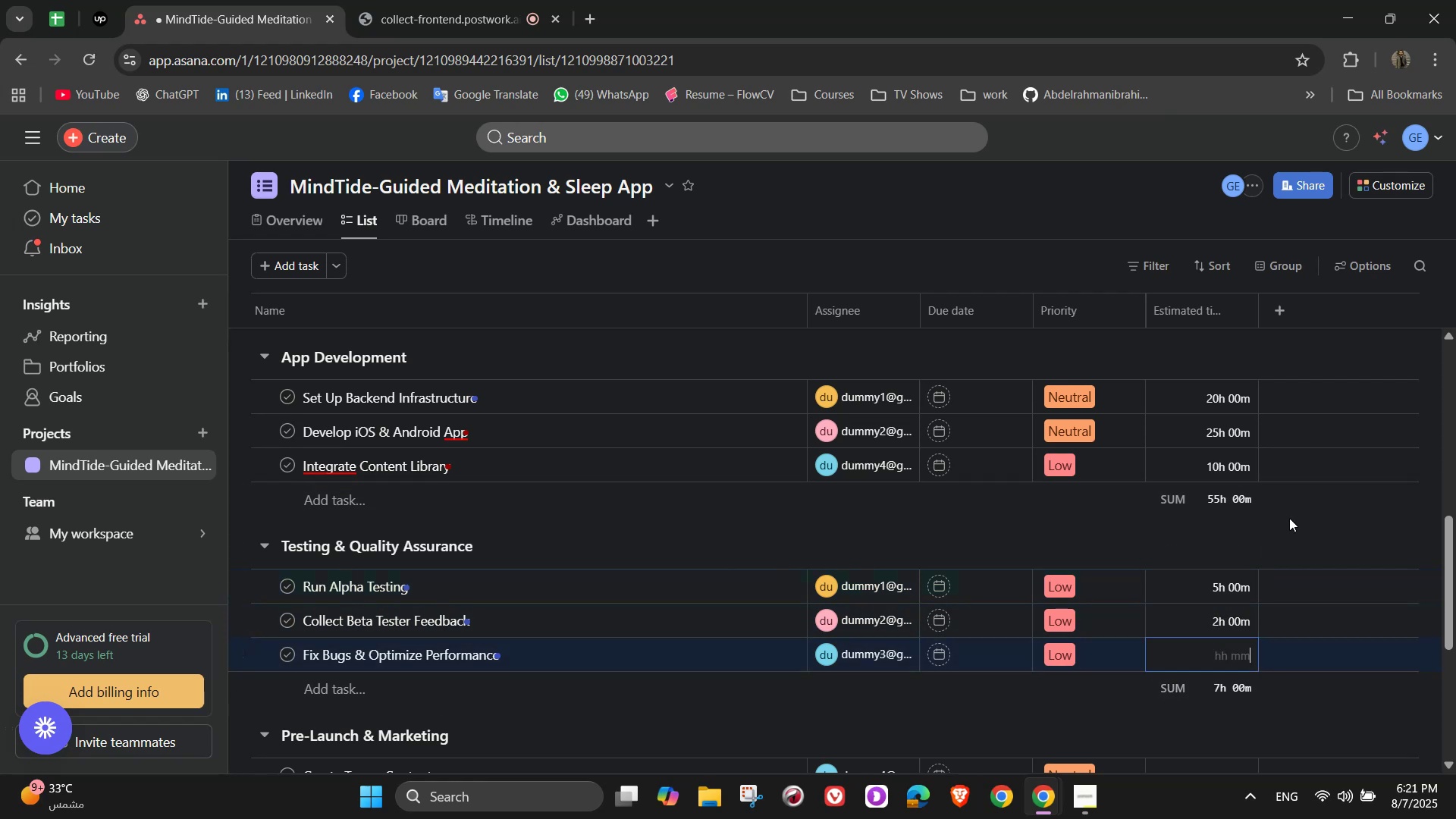 
key(Numpad7)
 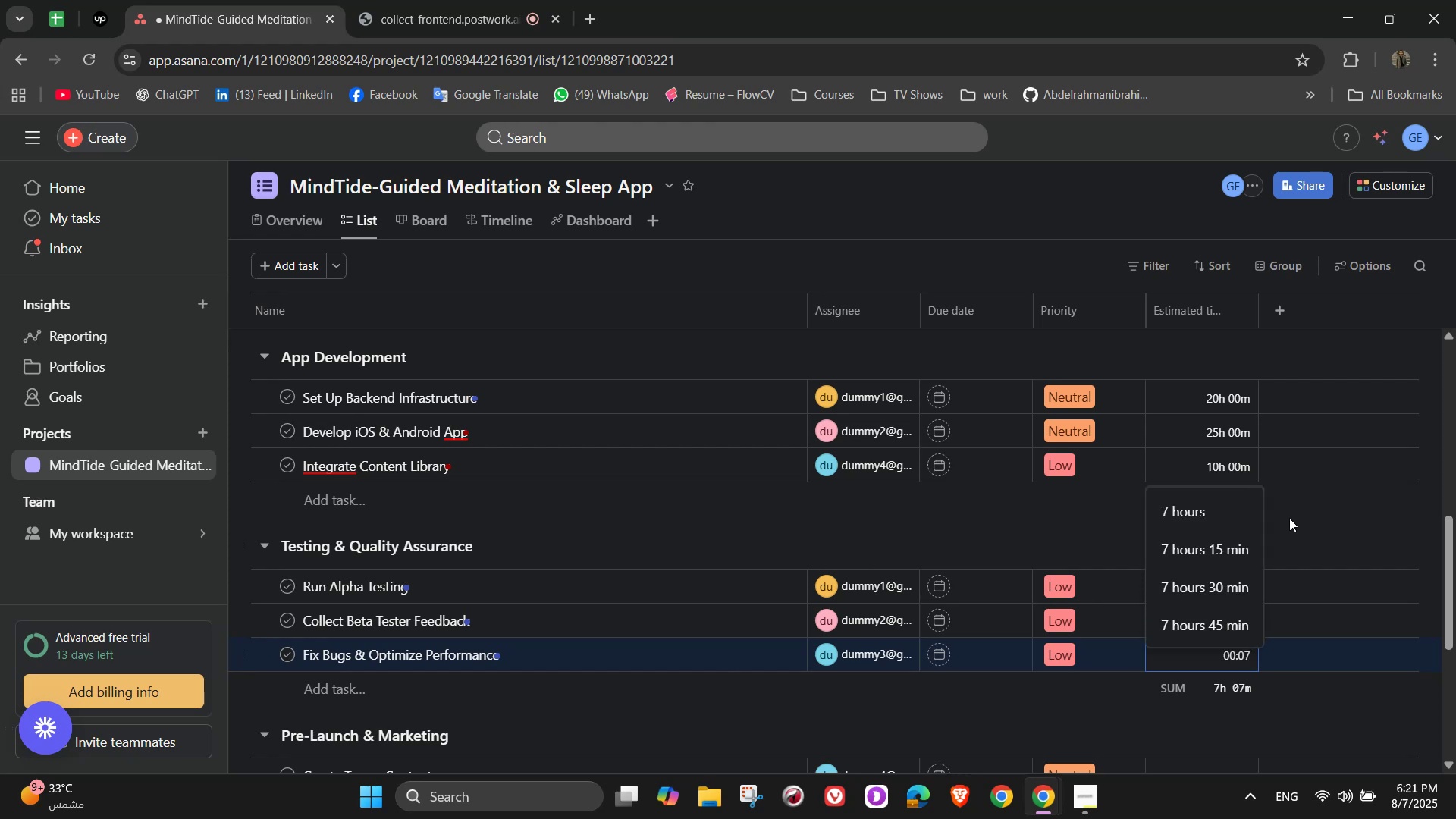 
key(Backspace)
 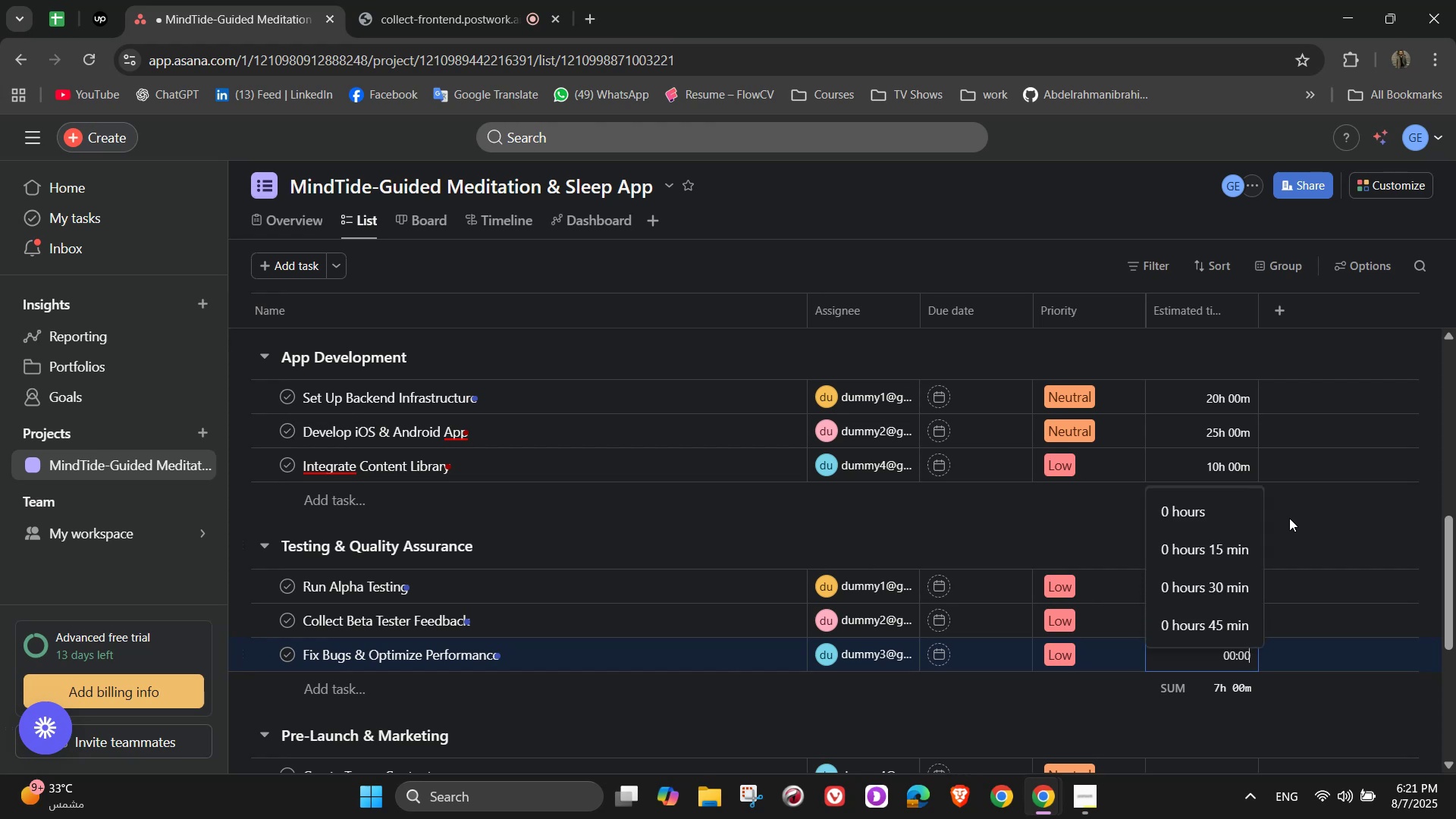 
key(Numpad0)
 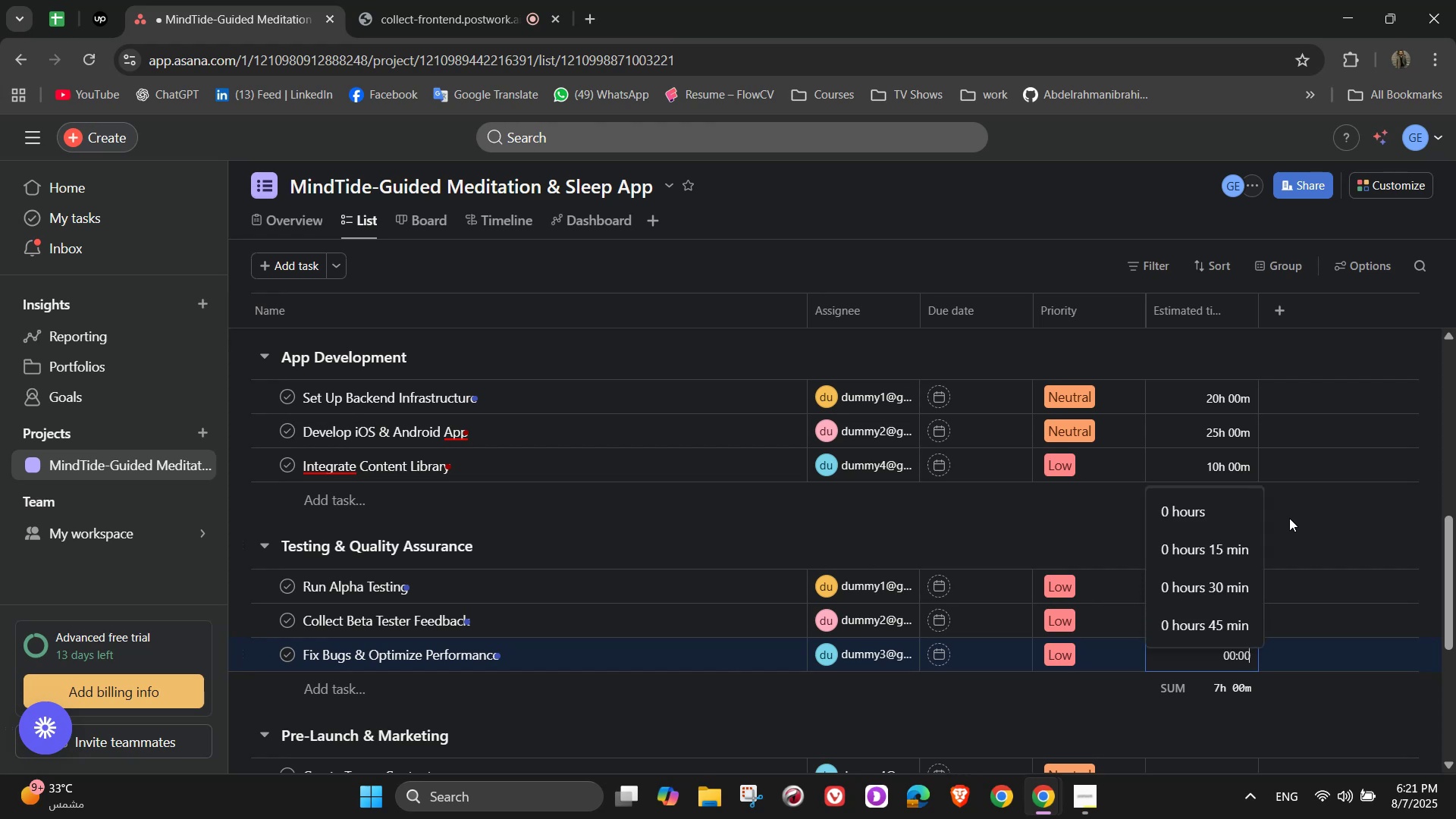 
key(Numpad7)
 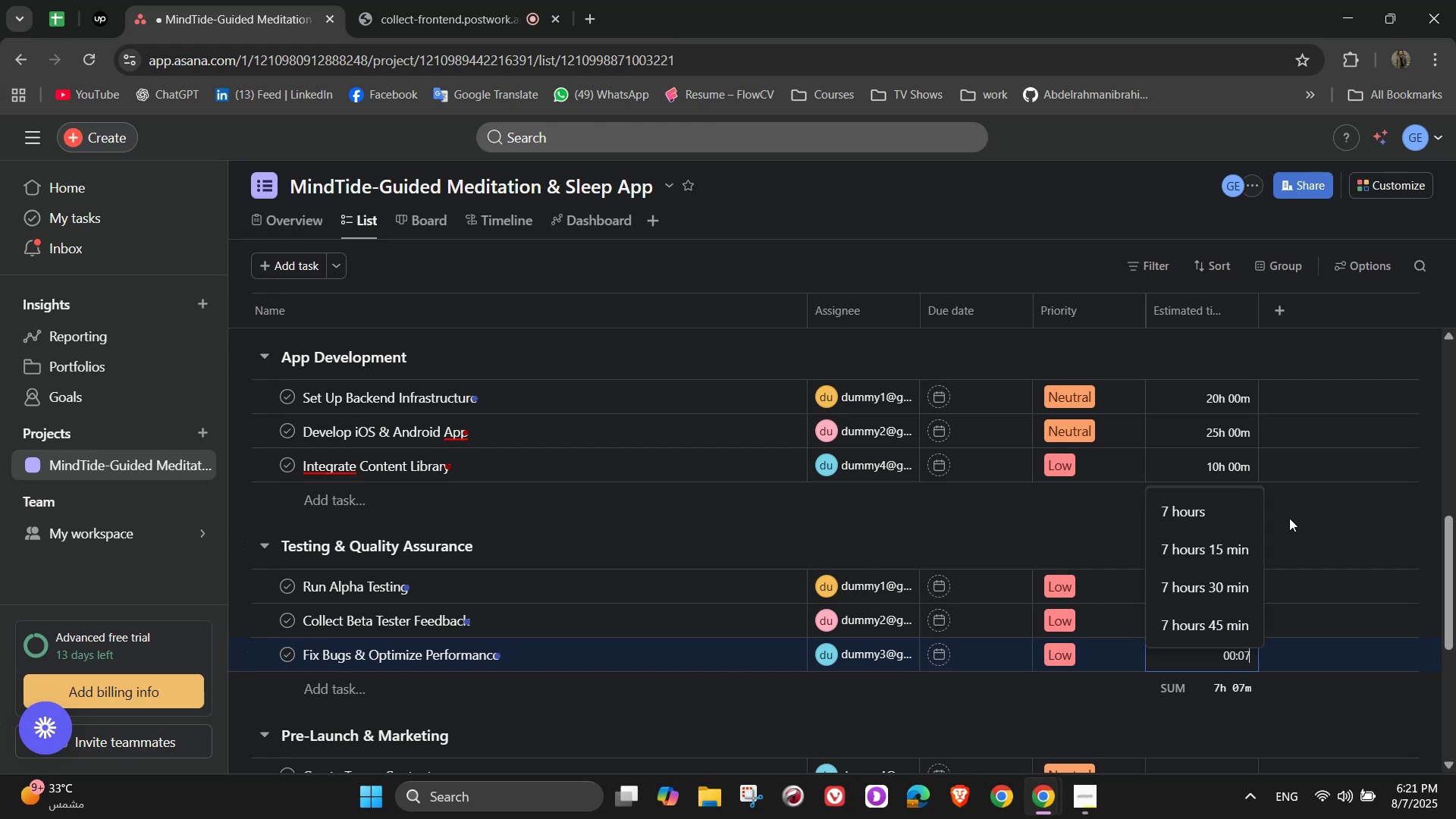 
key(Numpad0)
 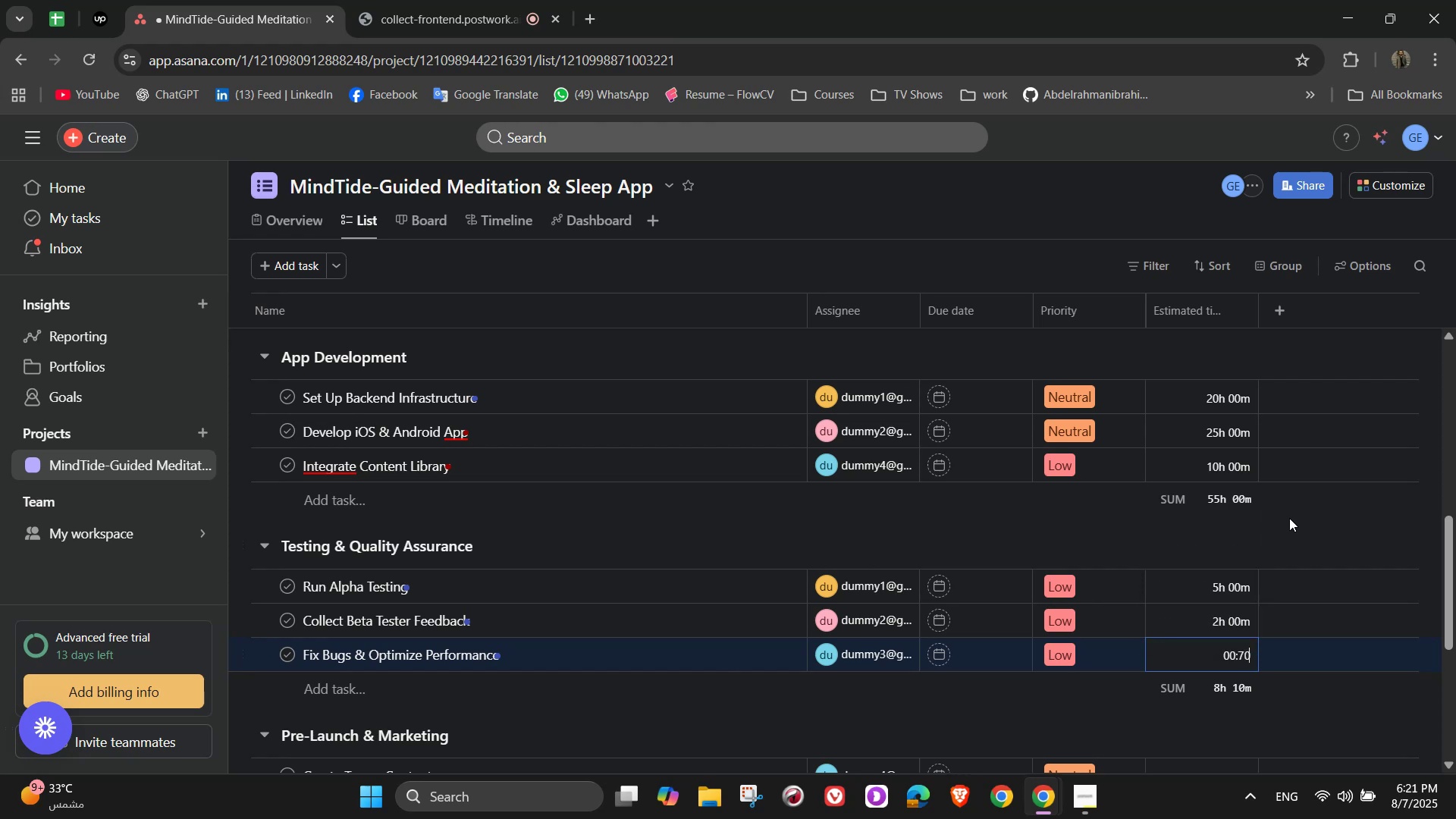 
key(Numpad0)
 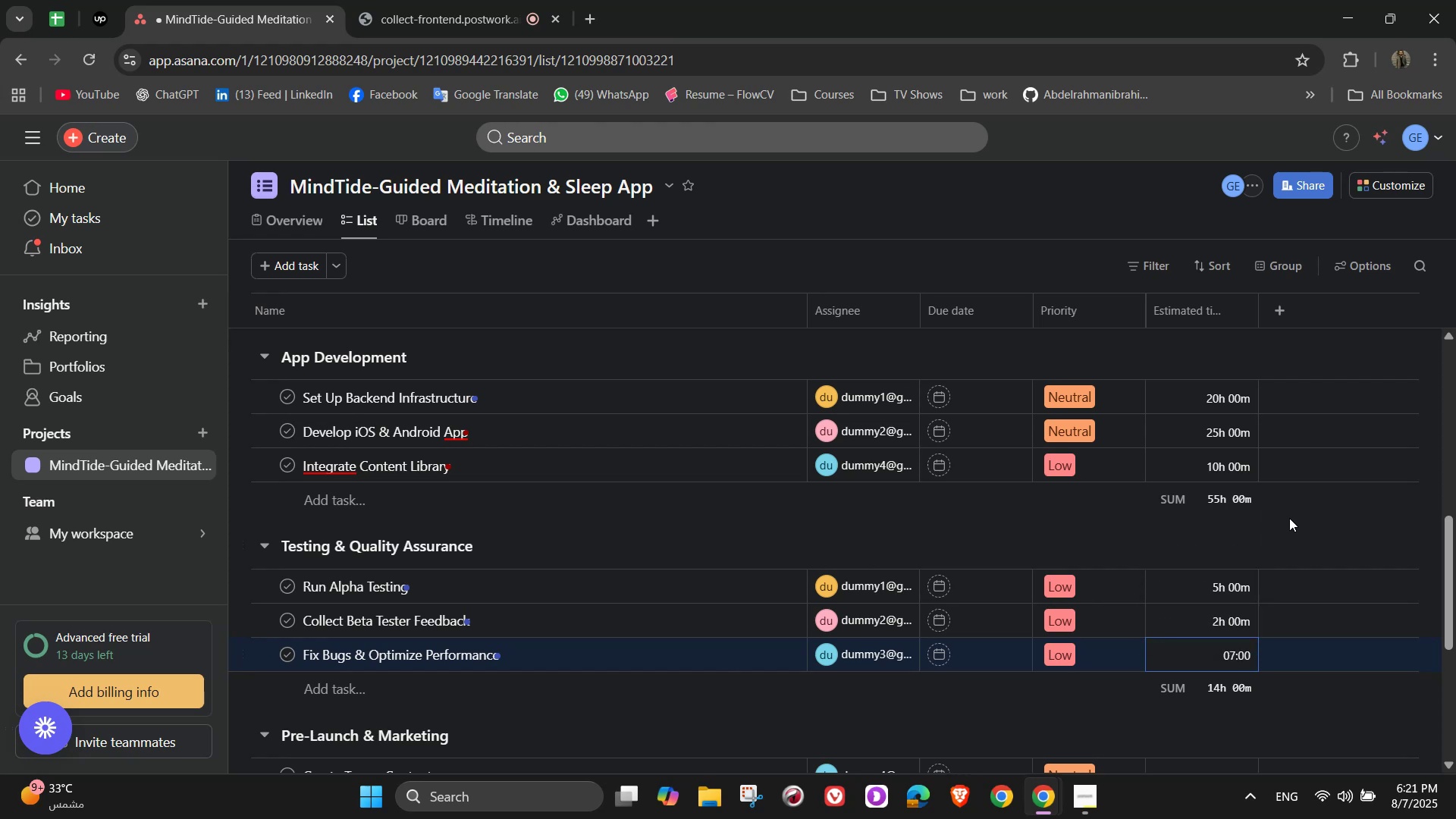 
scroll: coordinate [1289, 518], scroll_direction: down, amount: 2.0
 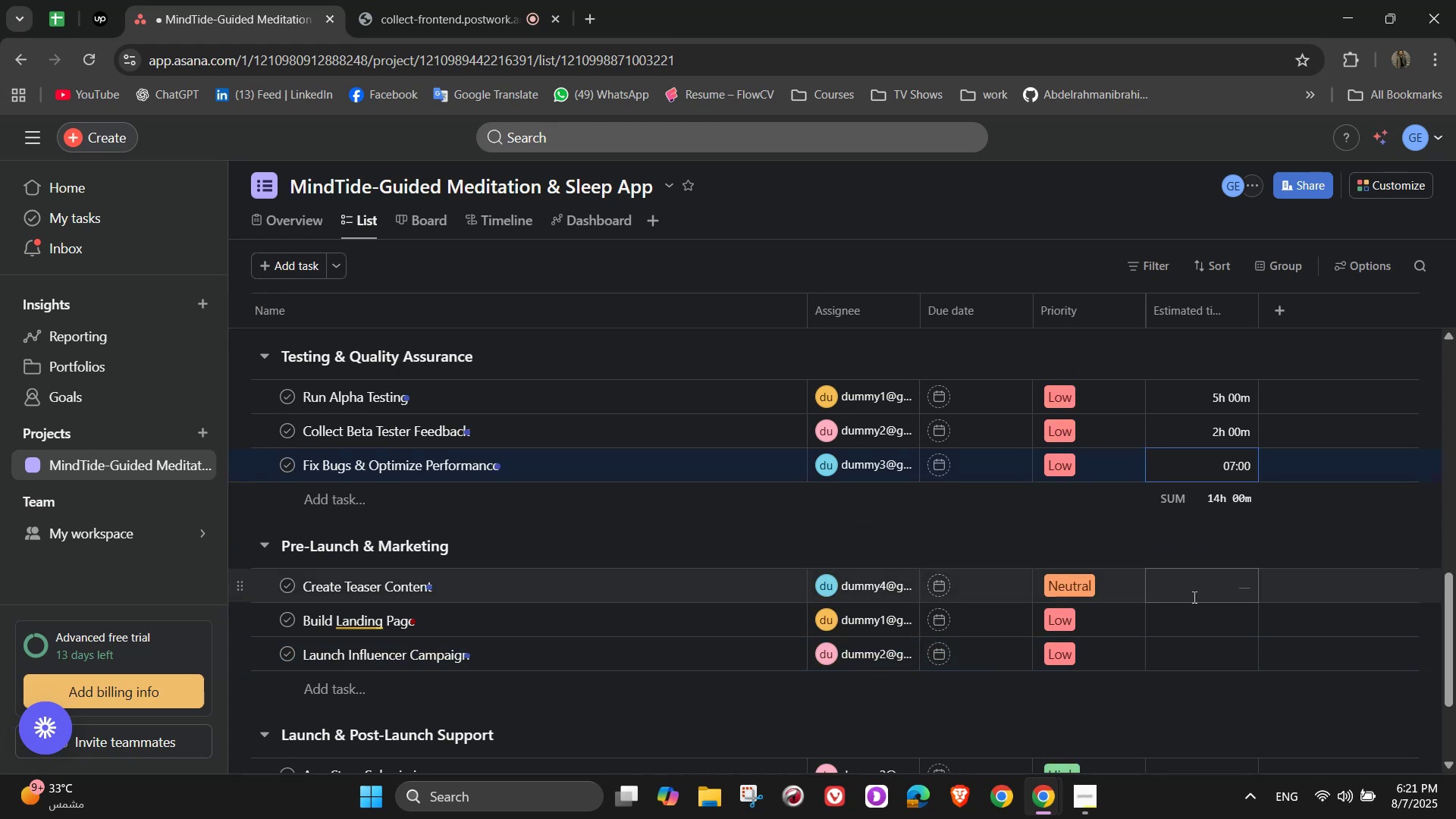 
left_click([1193, 597])
 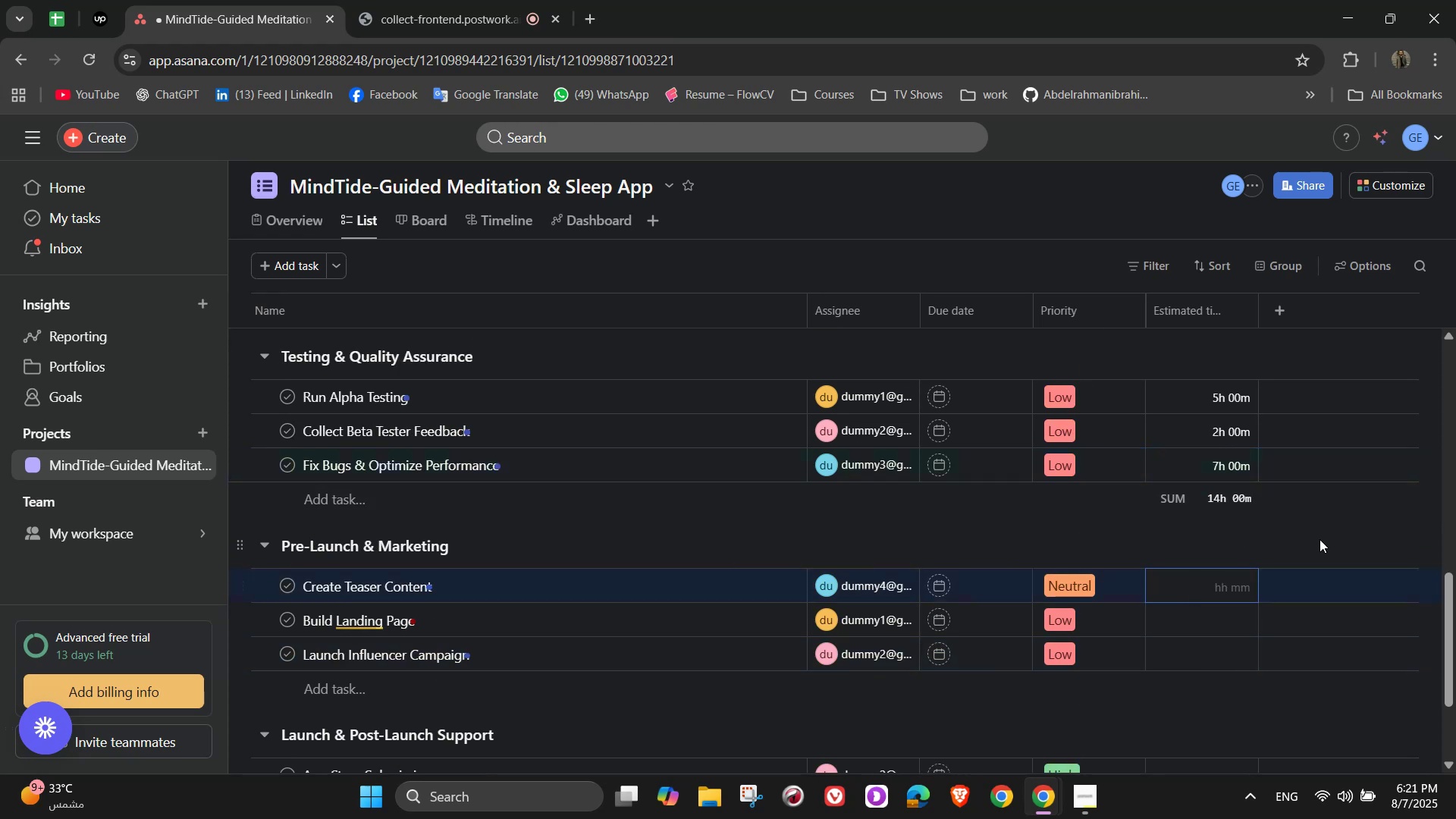 
scroll: coordinate [1320, 540], scroll_direction: down, amount: 1.0
 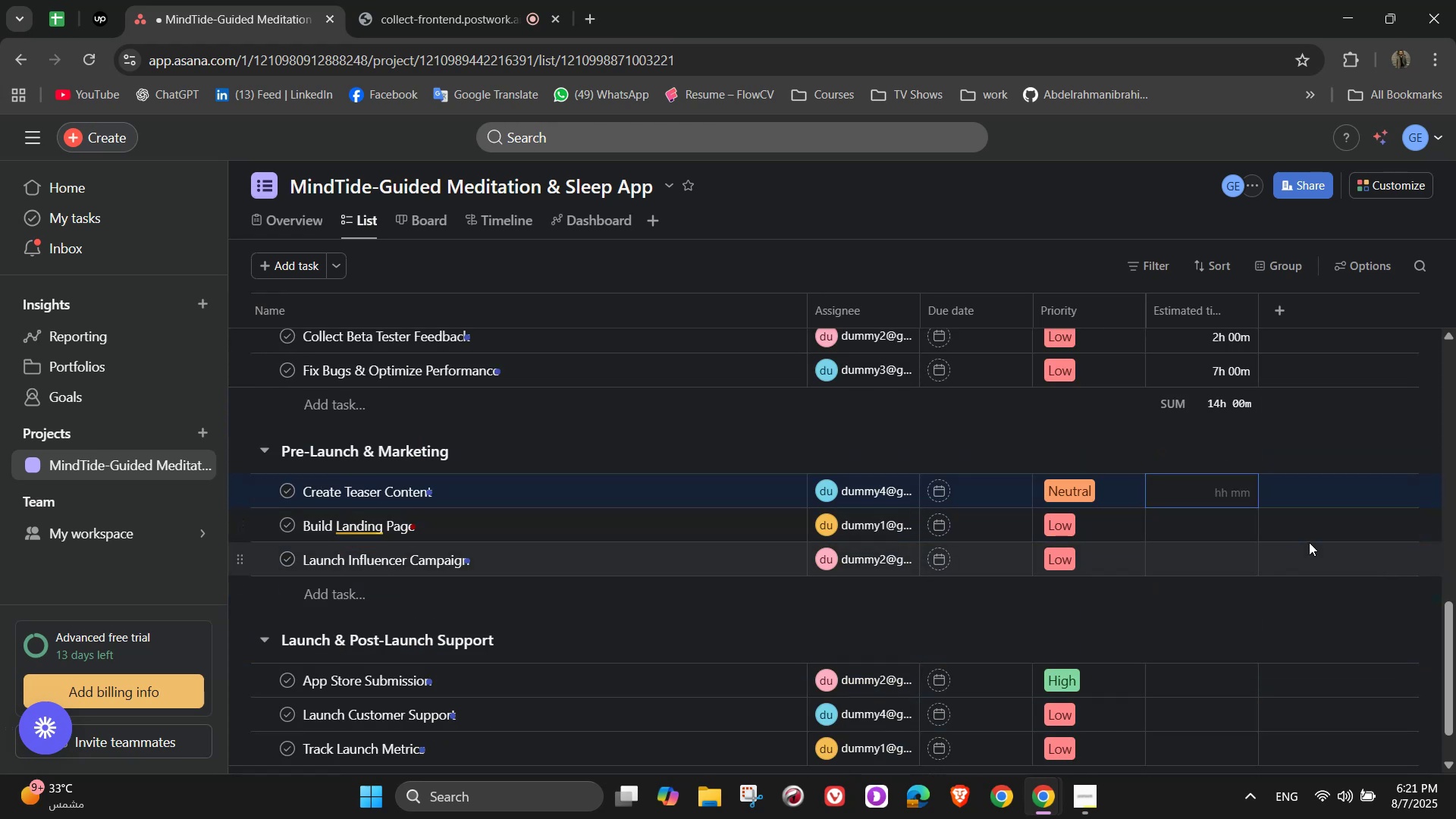 
wait(8.65)
 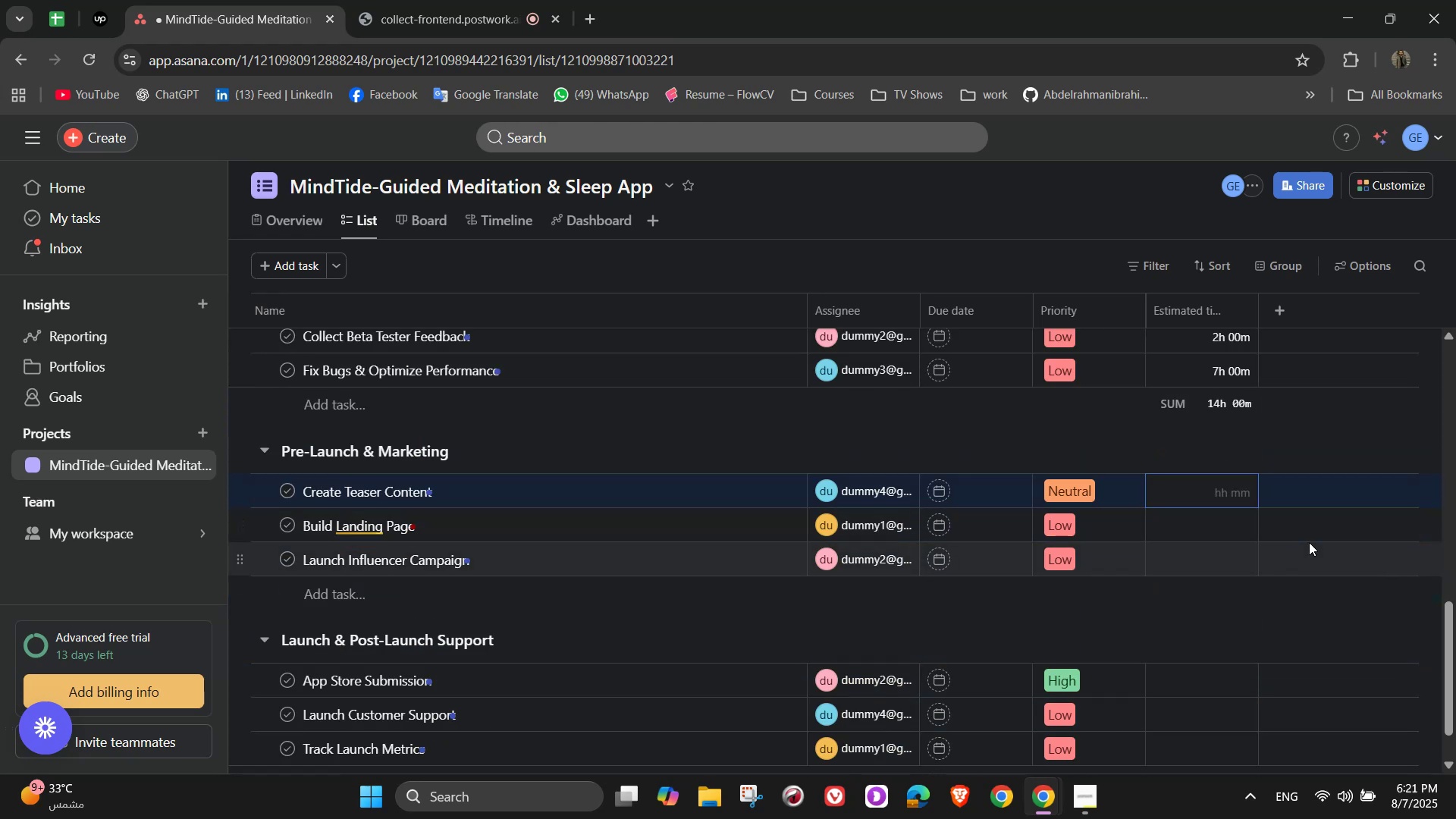 
key(Numpad0)
 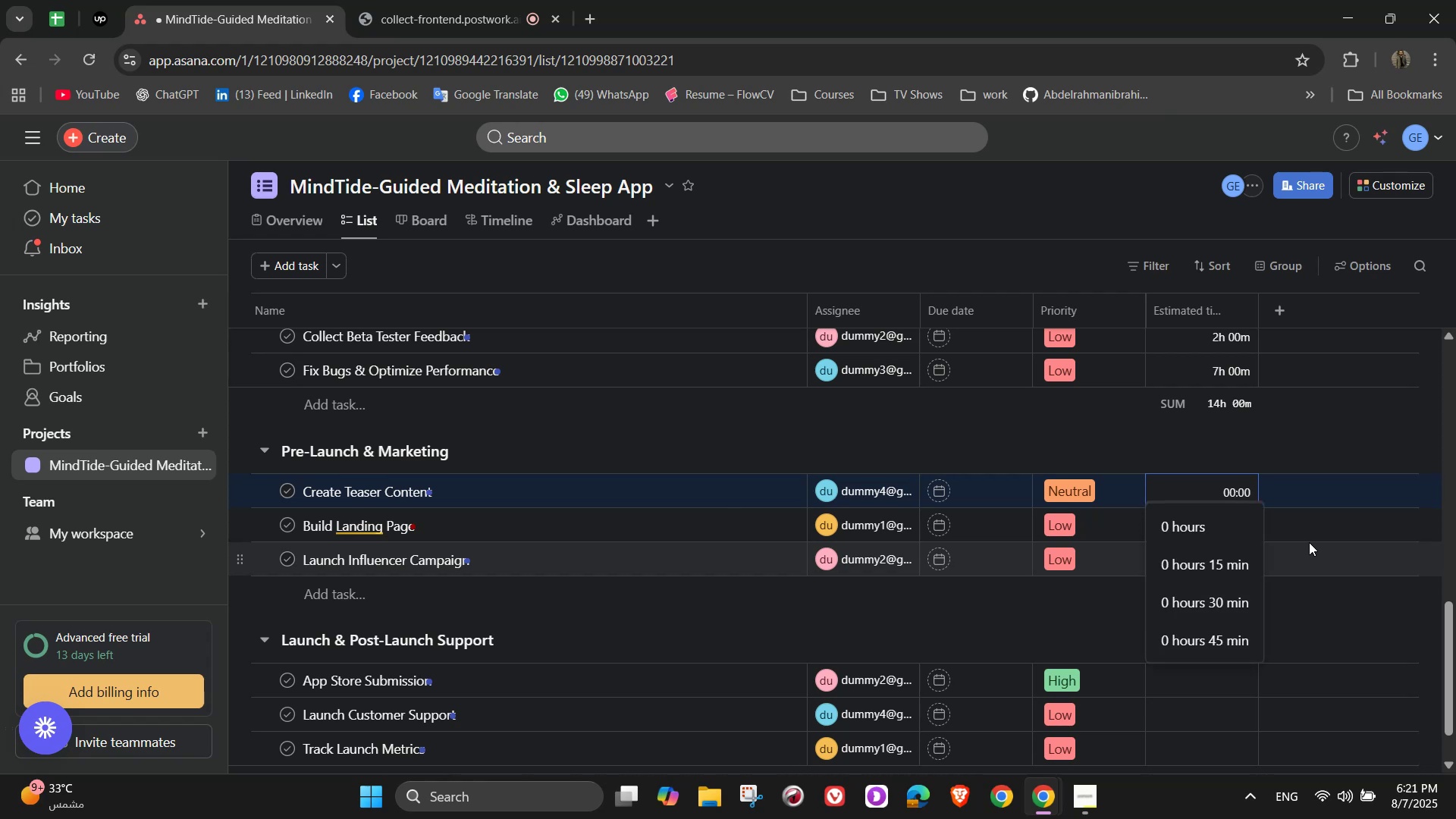 
key(Numpad7)
 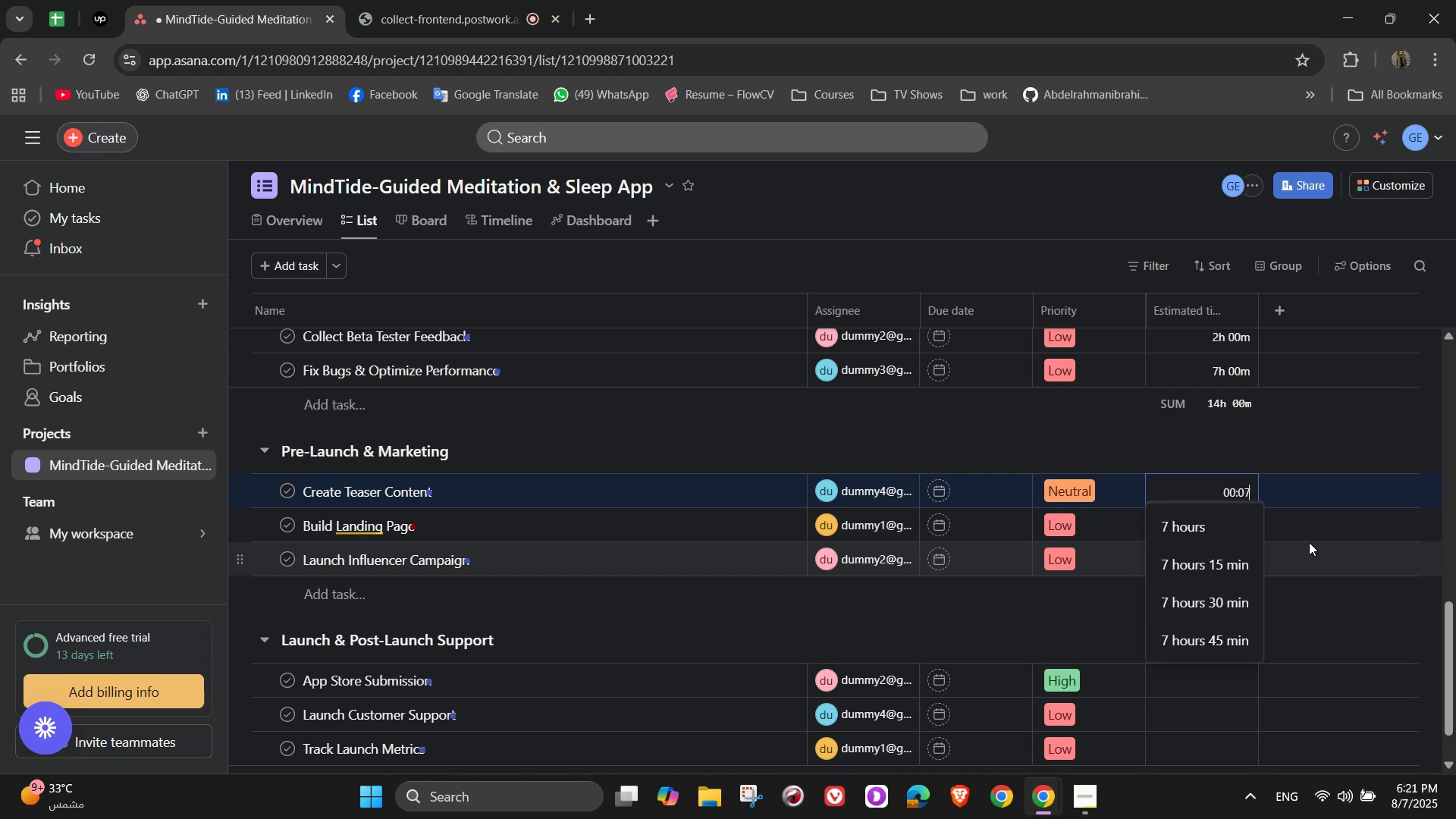 
key(Numpad0)
 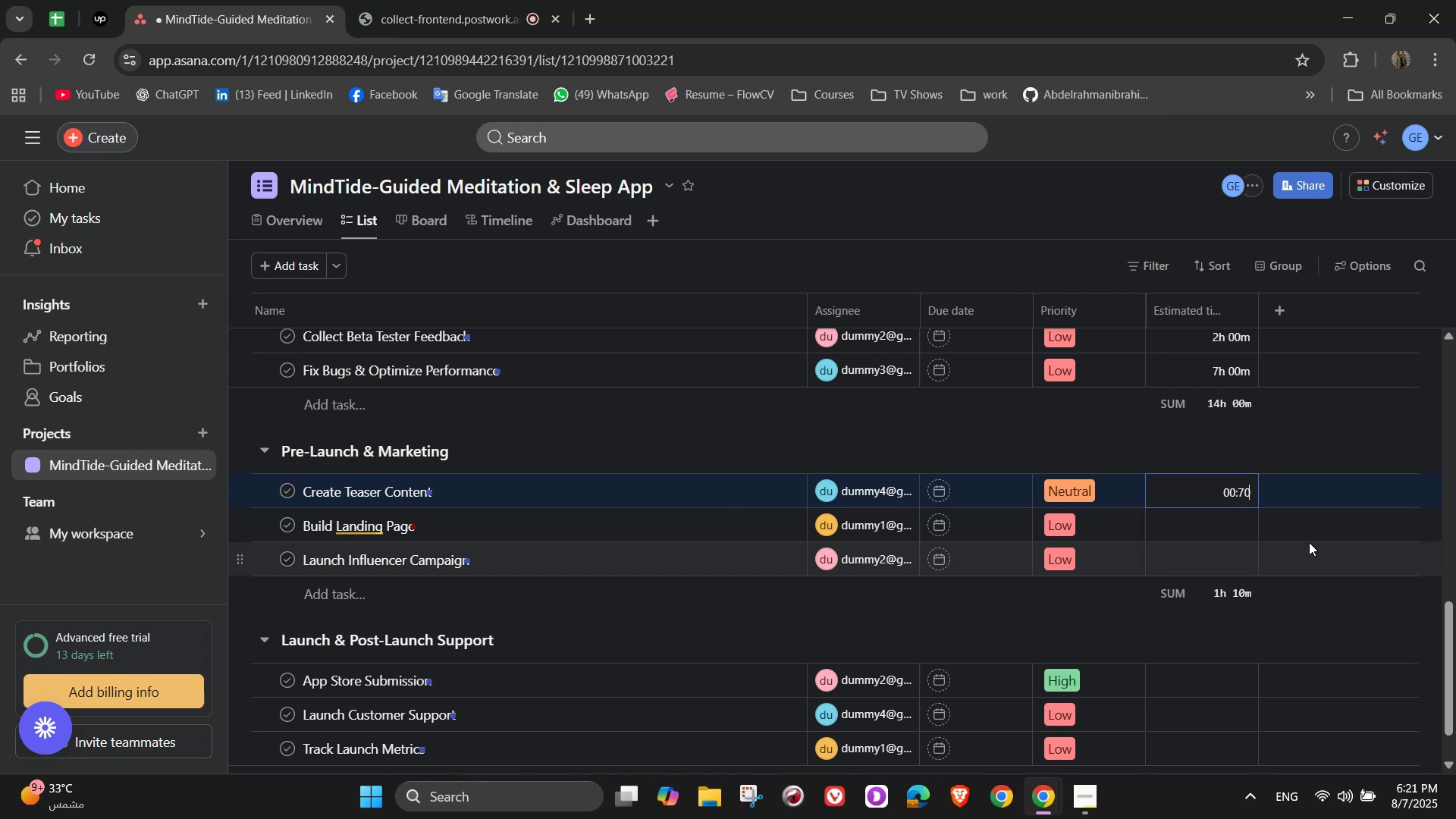 
key(Numpad0)
 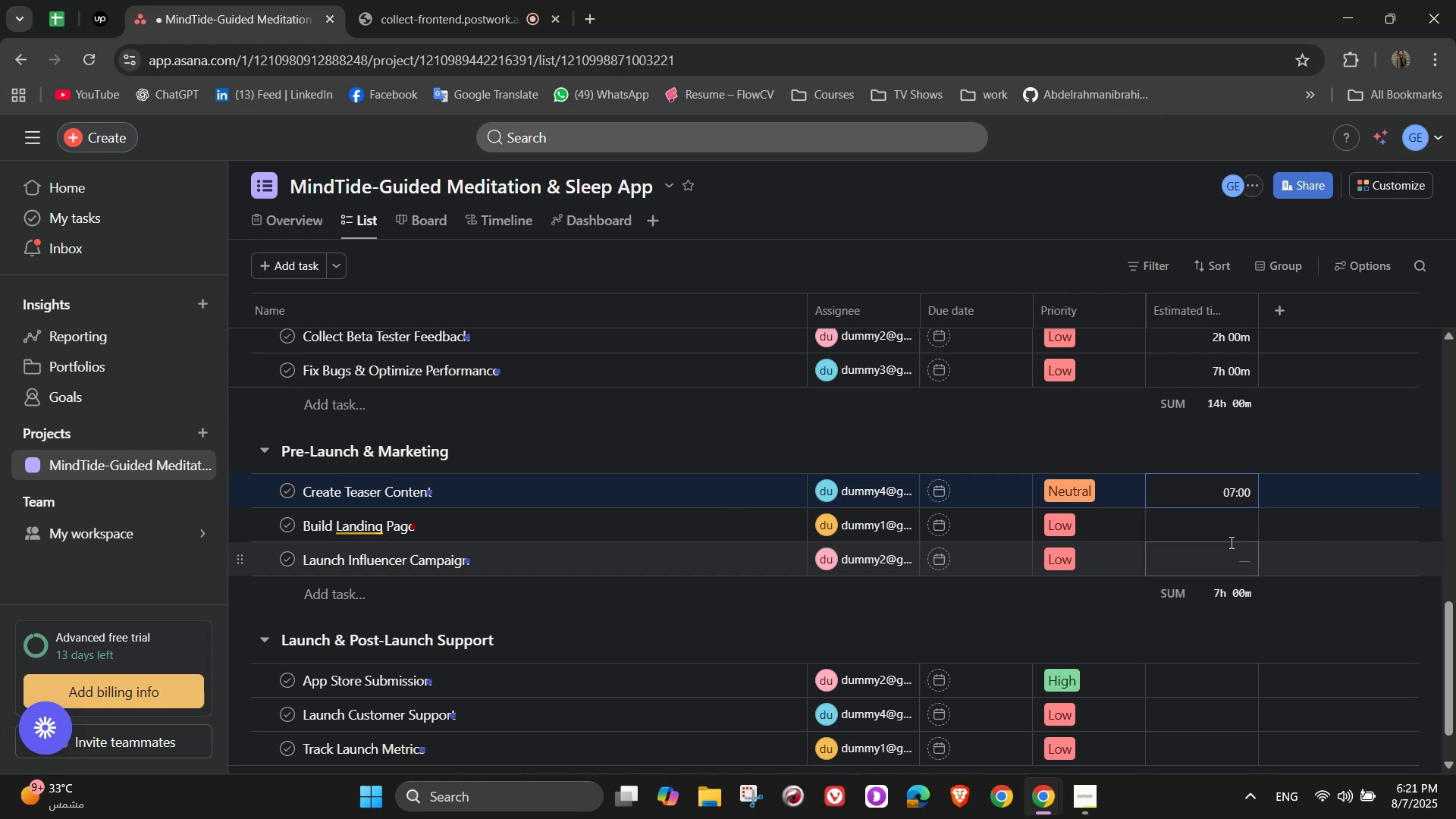 
left_click([1224, 519])
 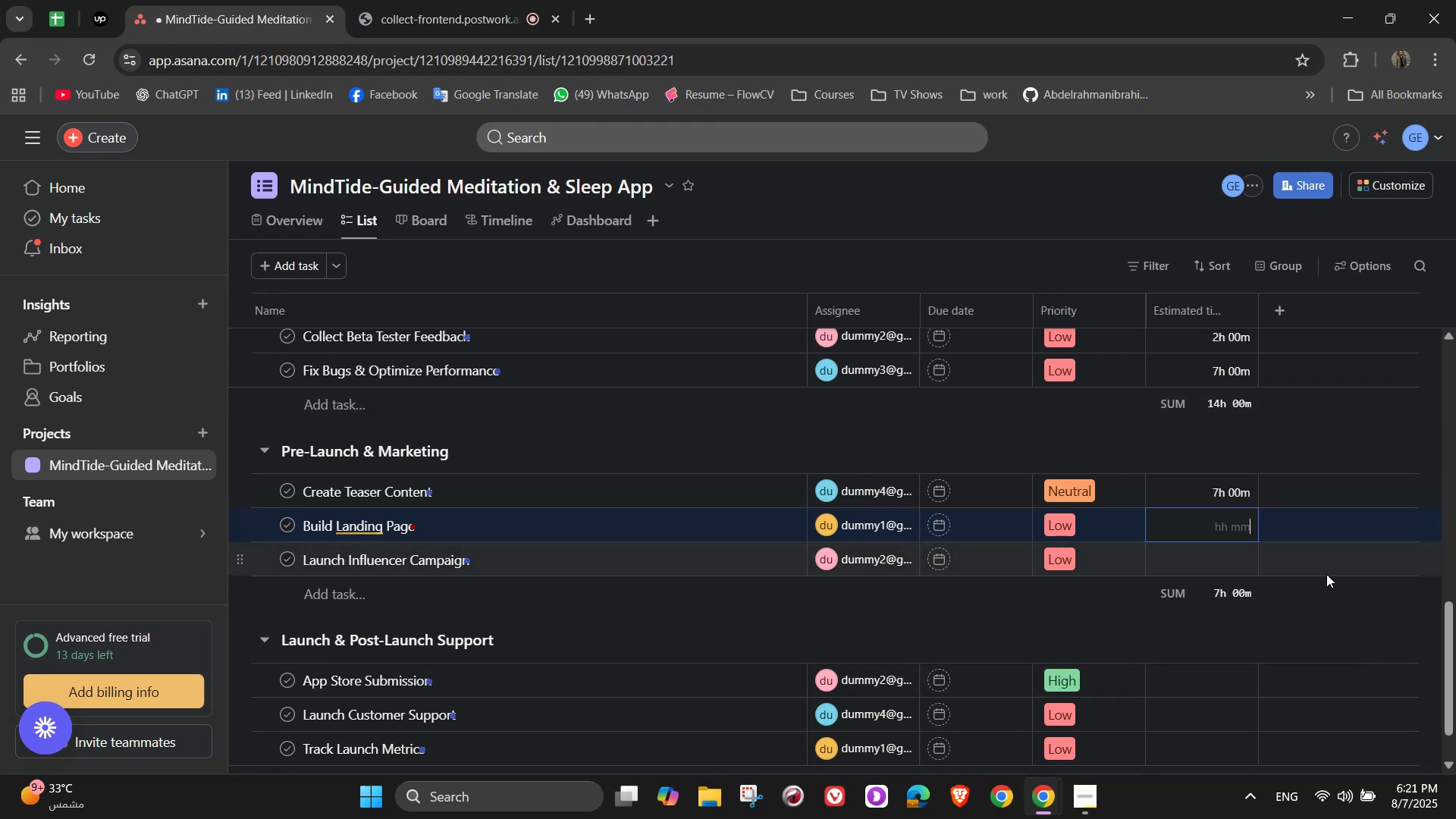 
wait(7.22)
 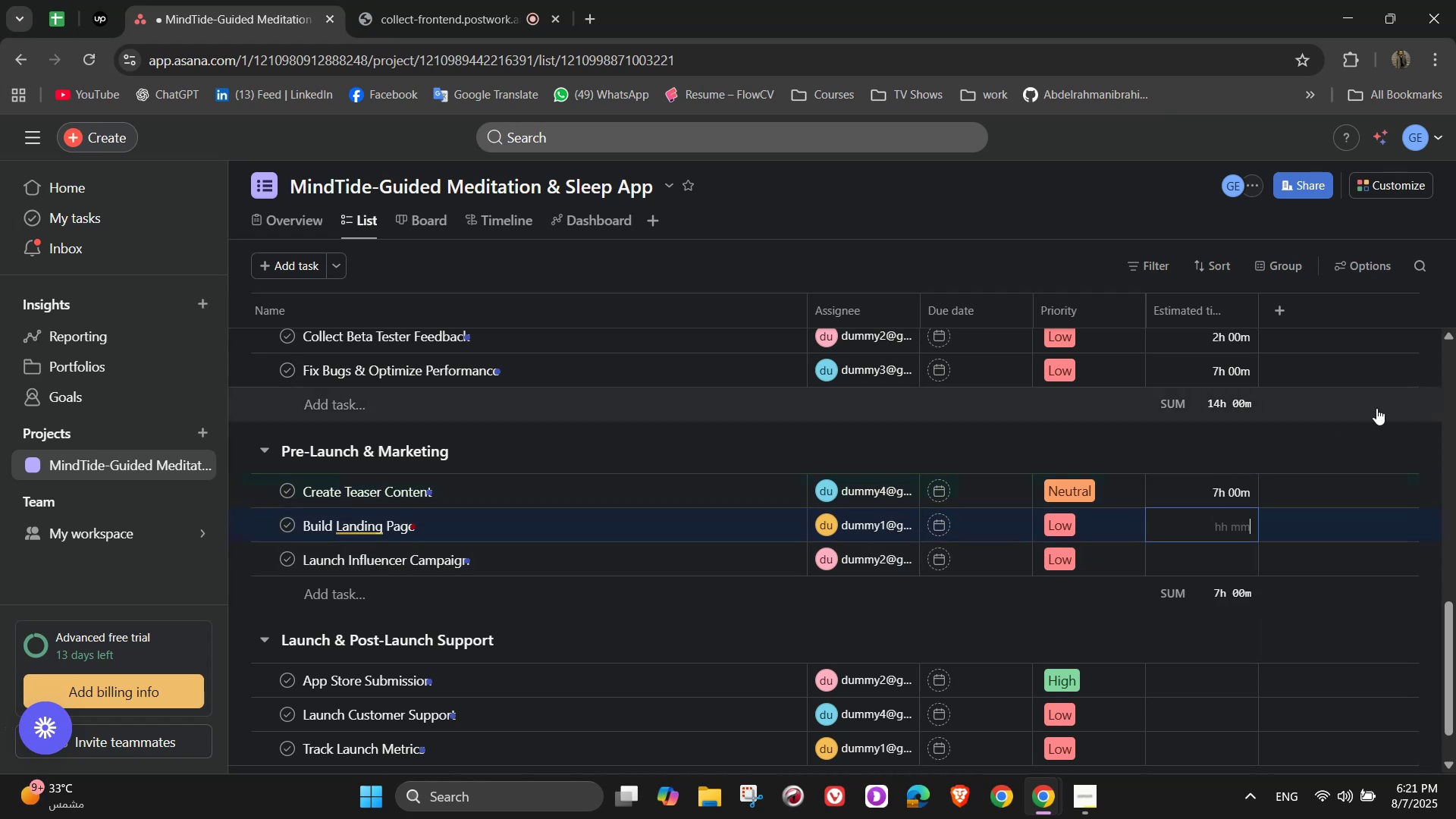 
key(Numpad0)
 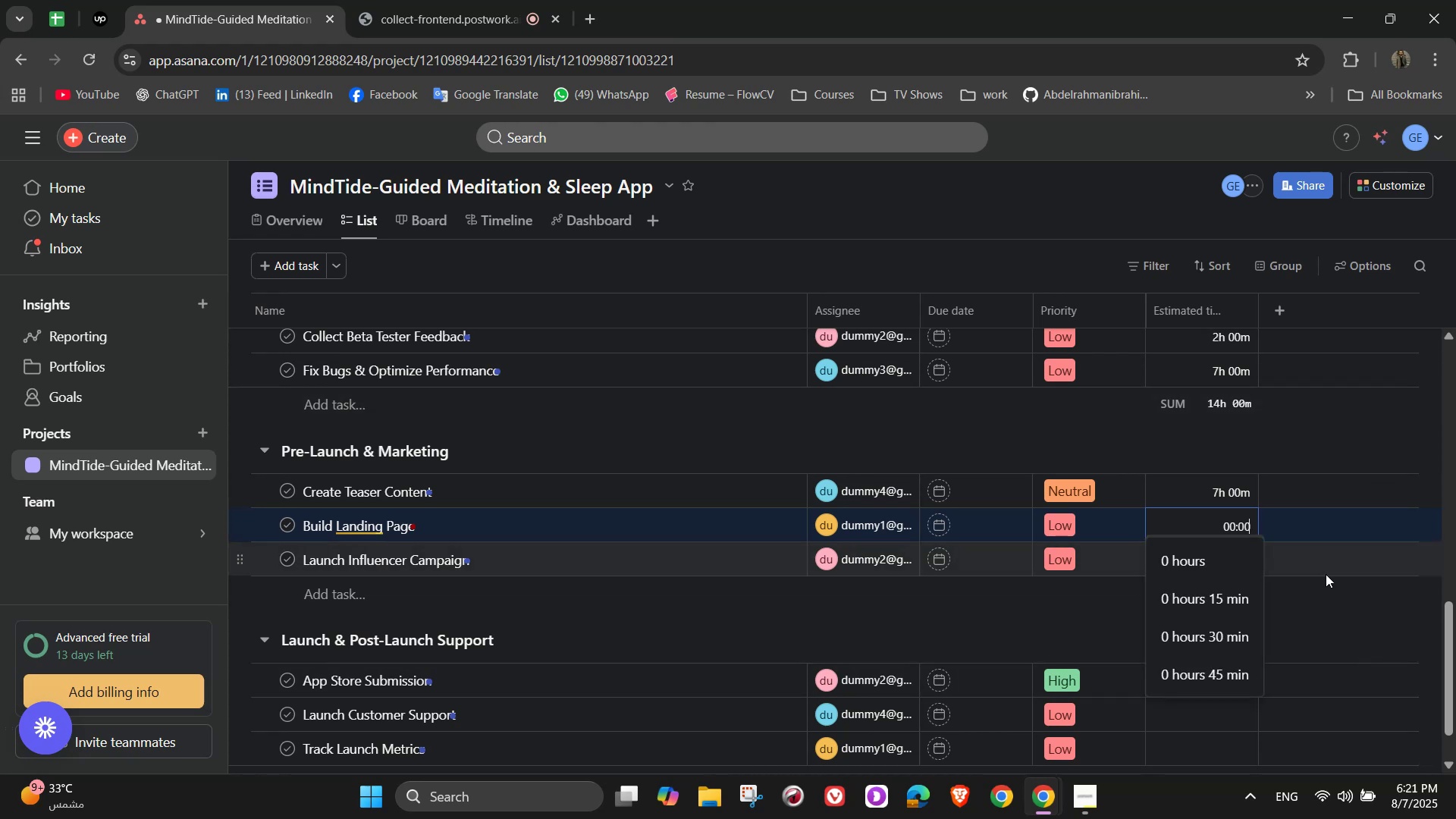 
key(Numpad3)
 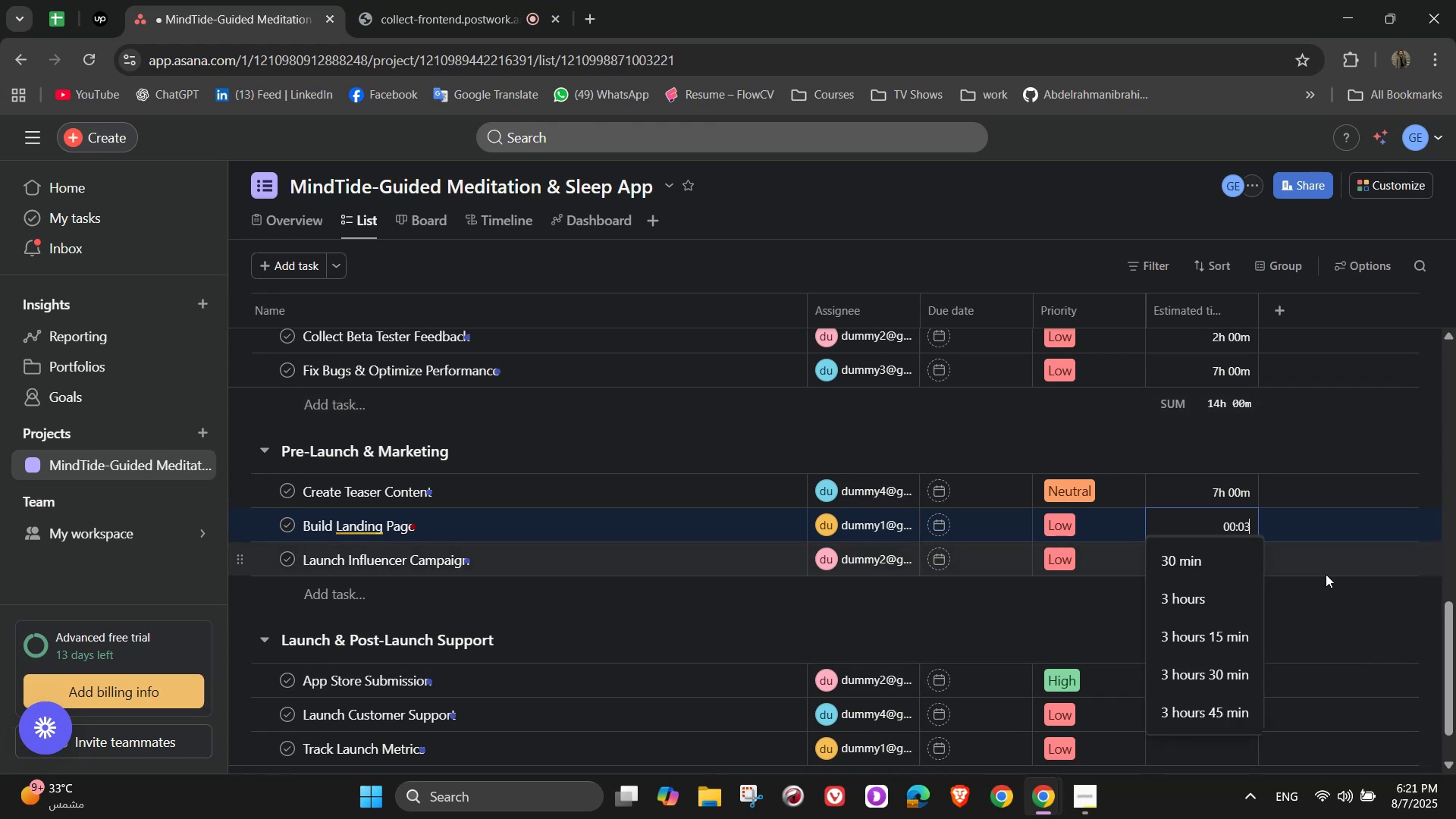 
key(Numpad0)
 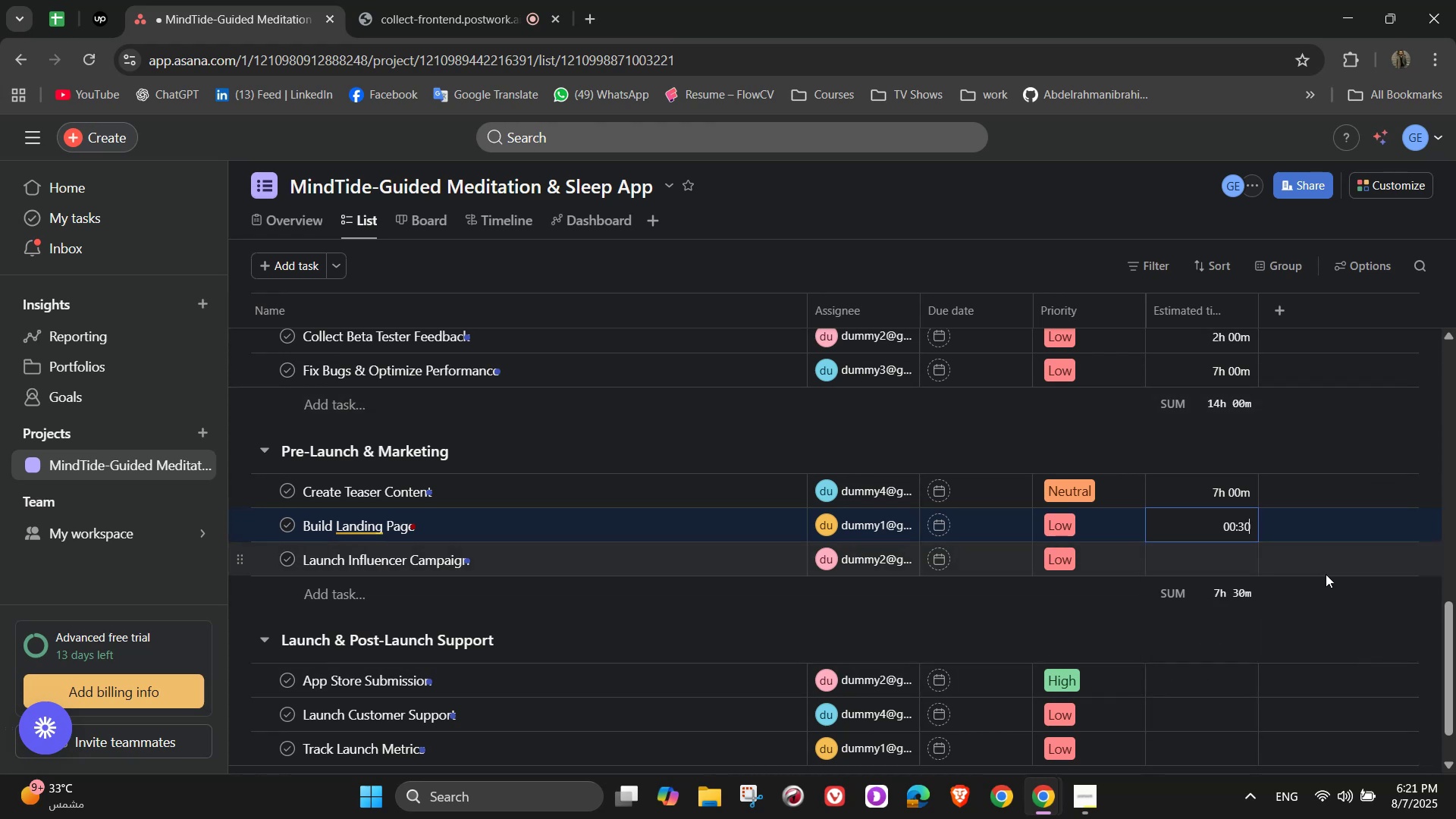 
key(Numpad0)
 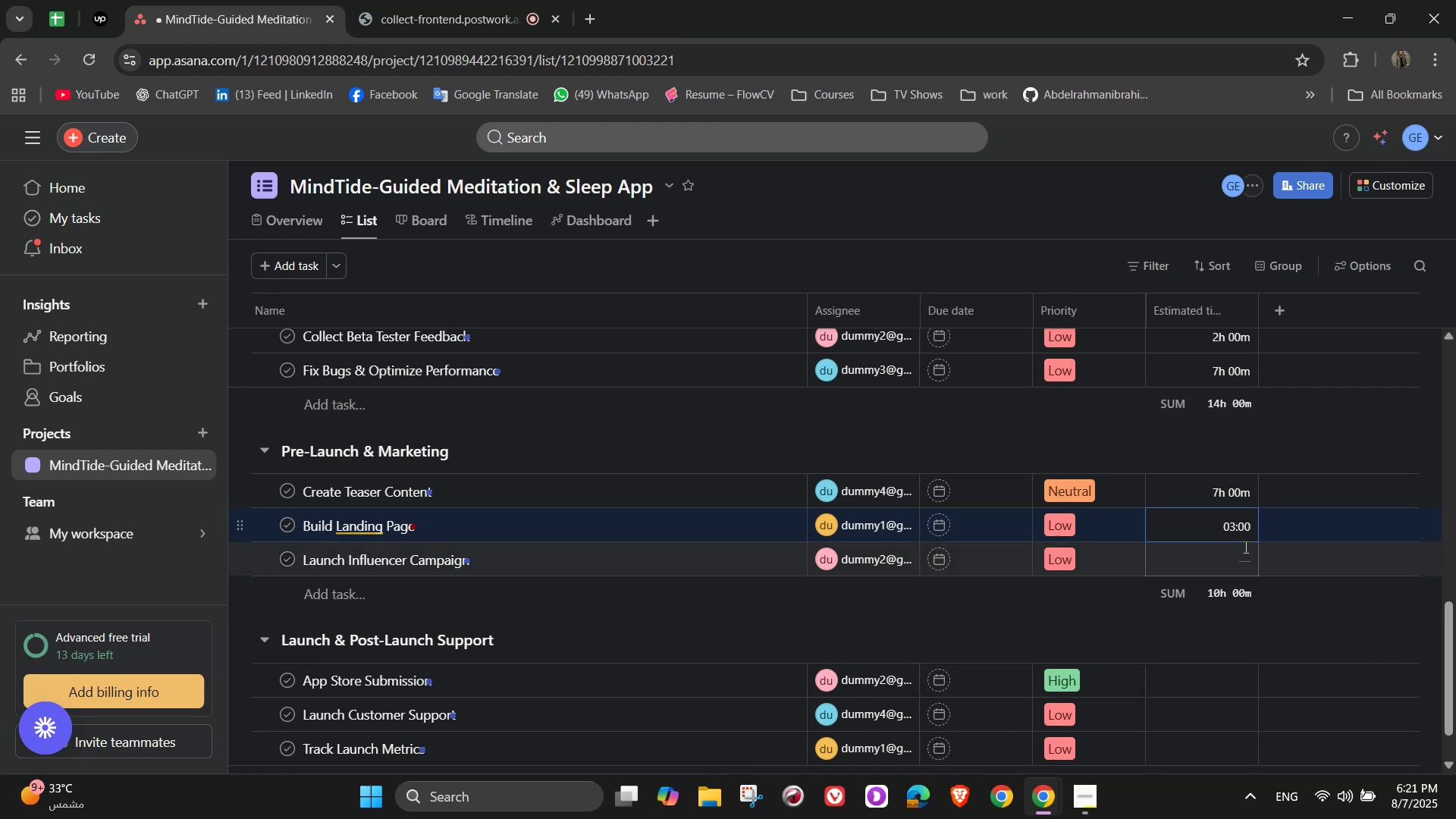 
left_click([1245, 553])
 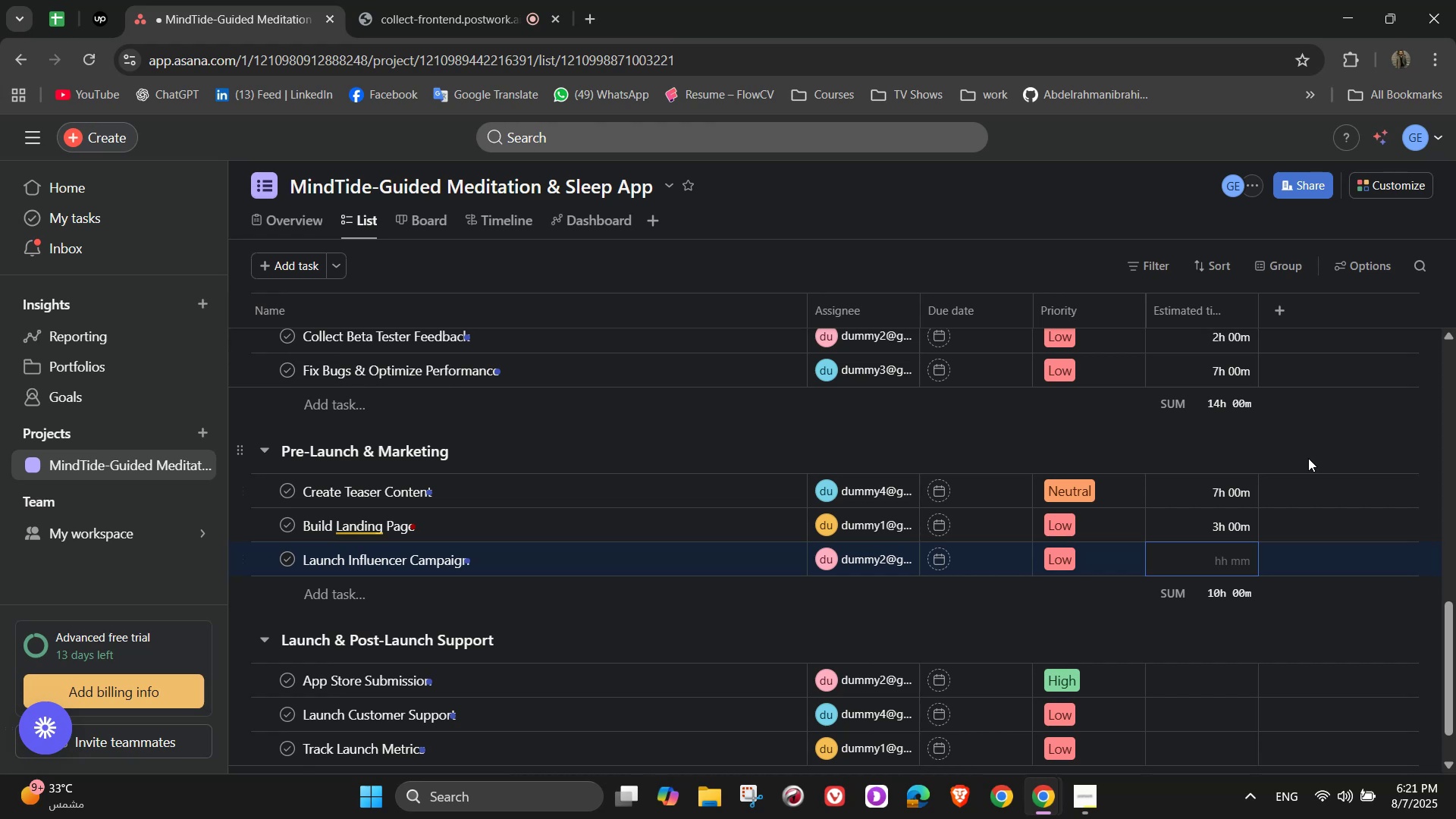 
wait(5.7)
 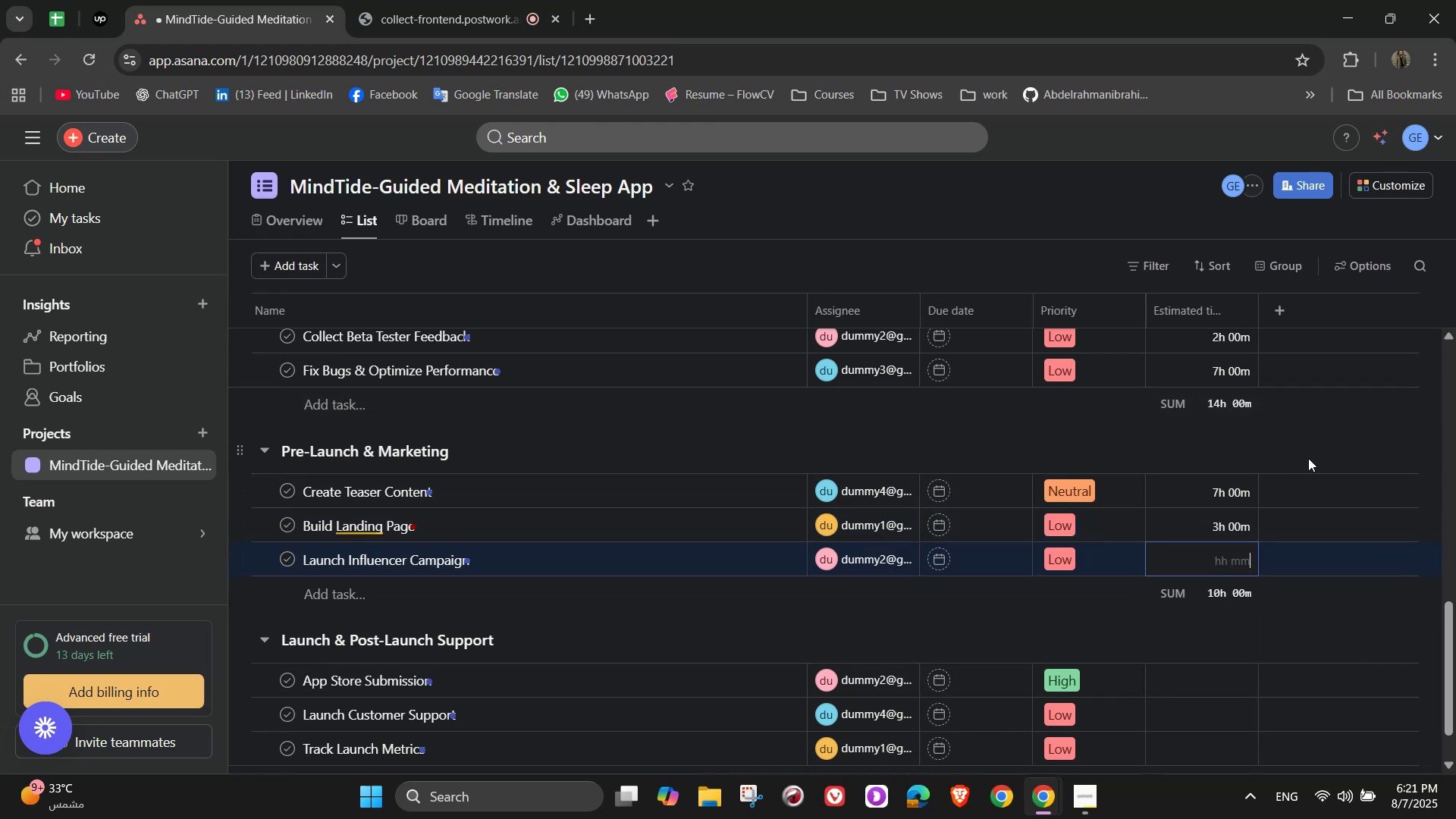 
key(Numpad0)
 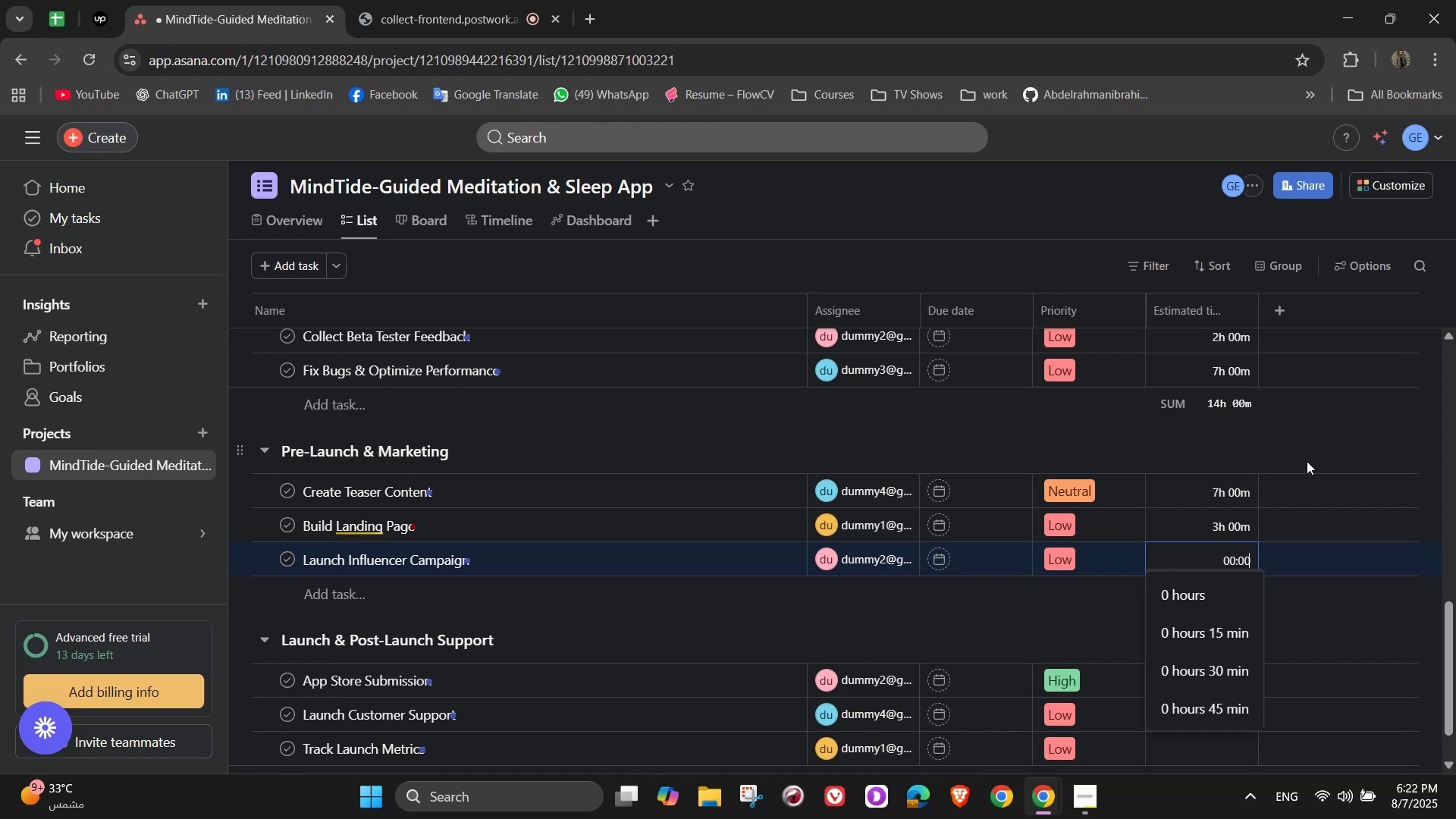 
key(Numpad5)
 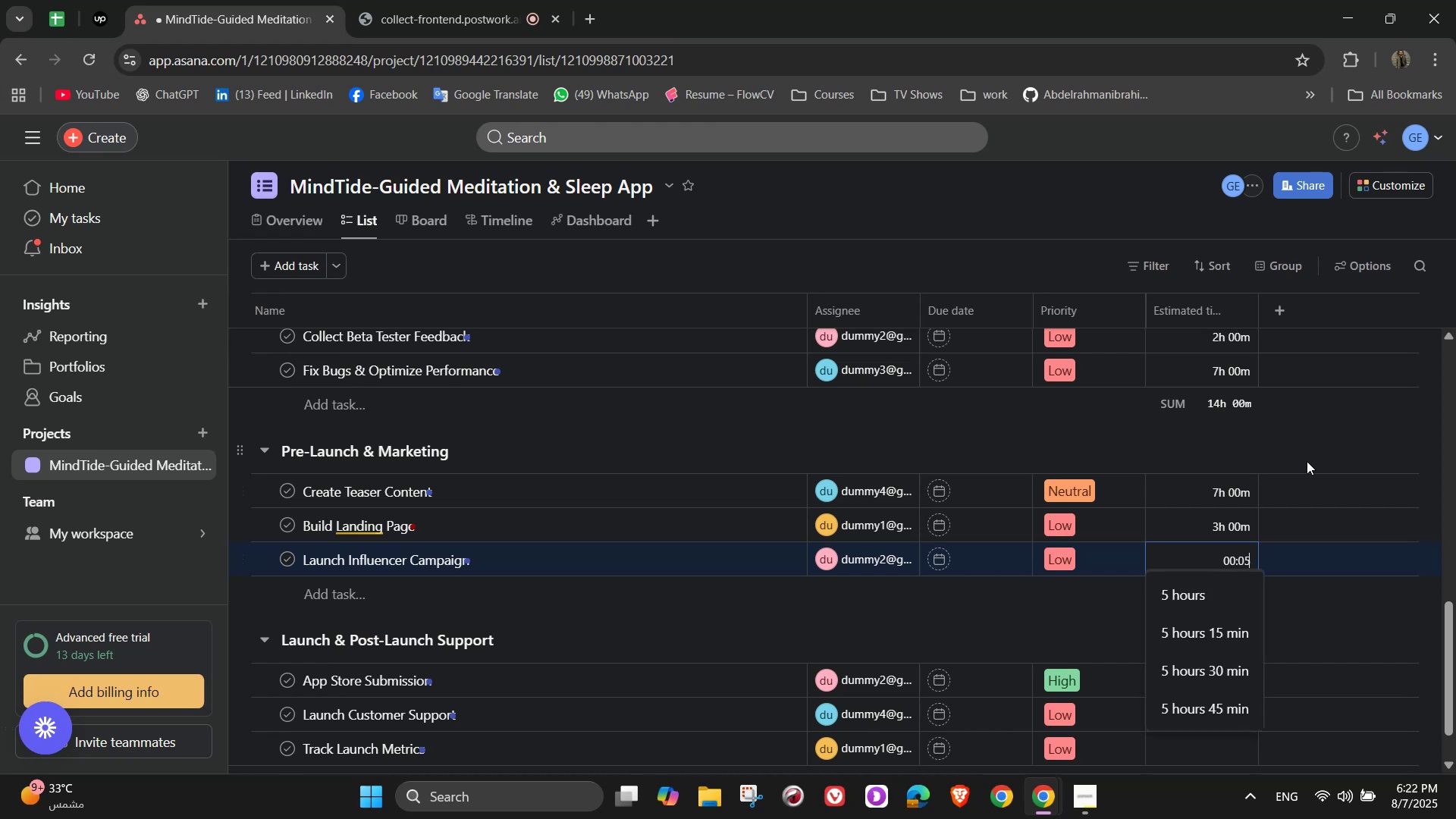 
key(Numpad0)
 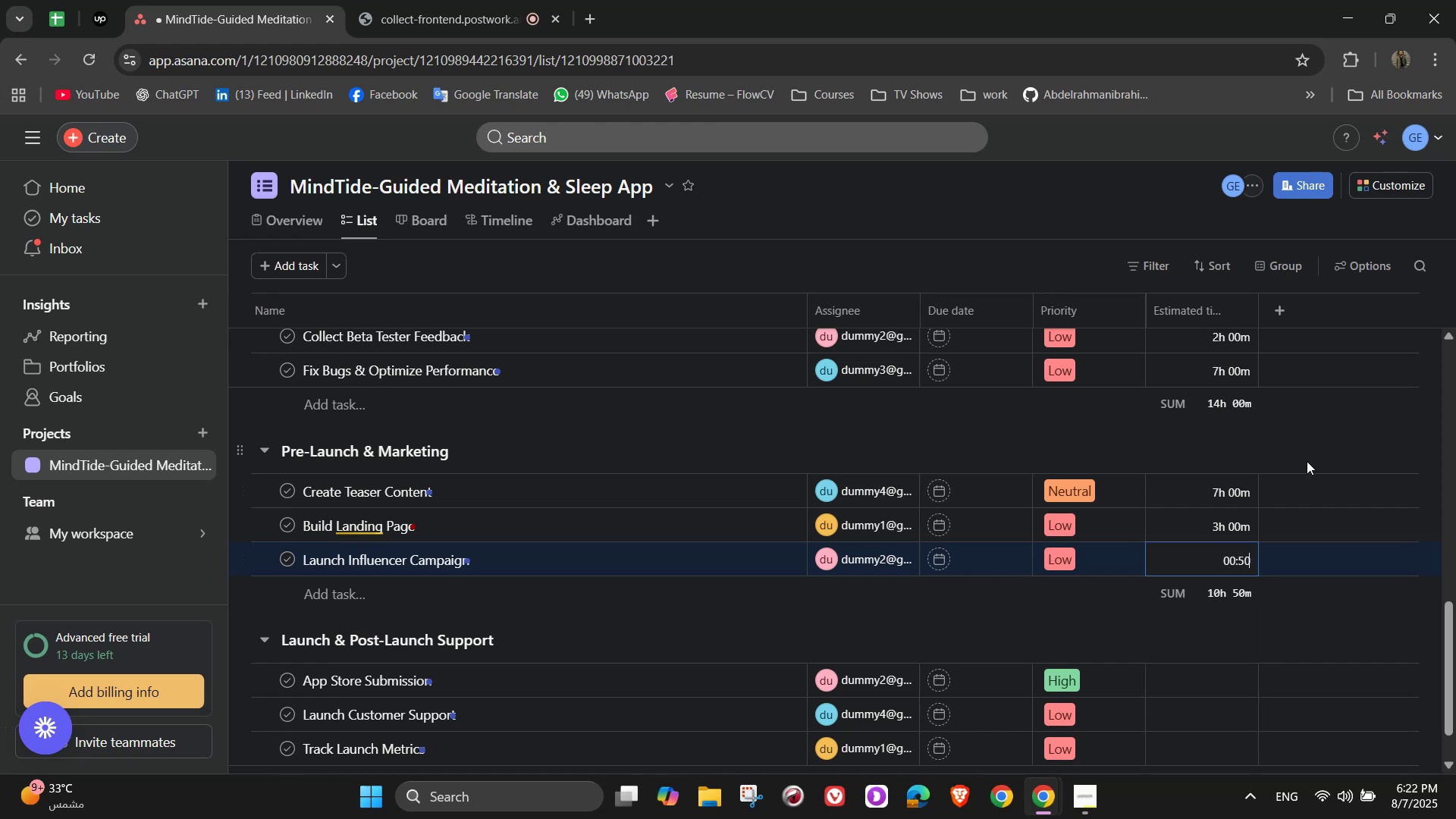 
key(Numpad0)
 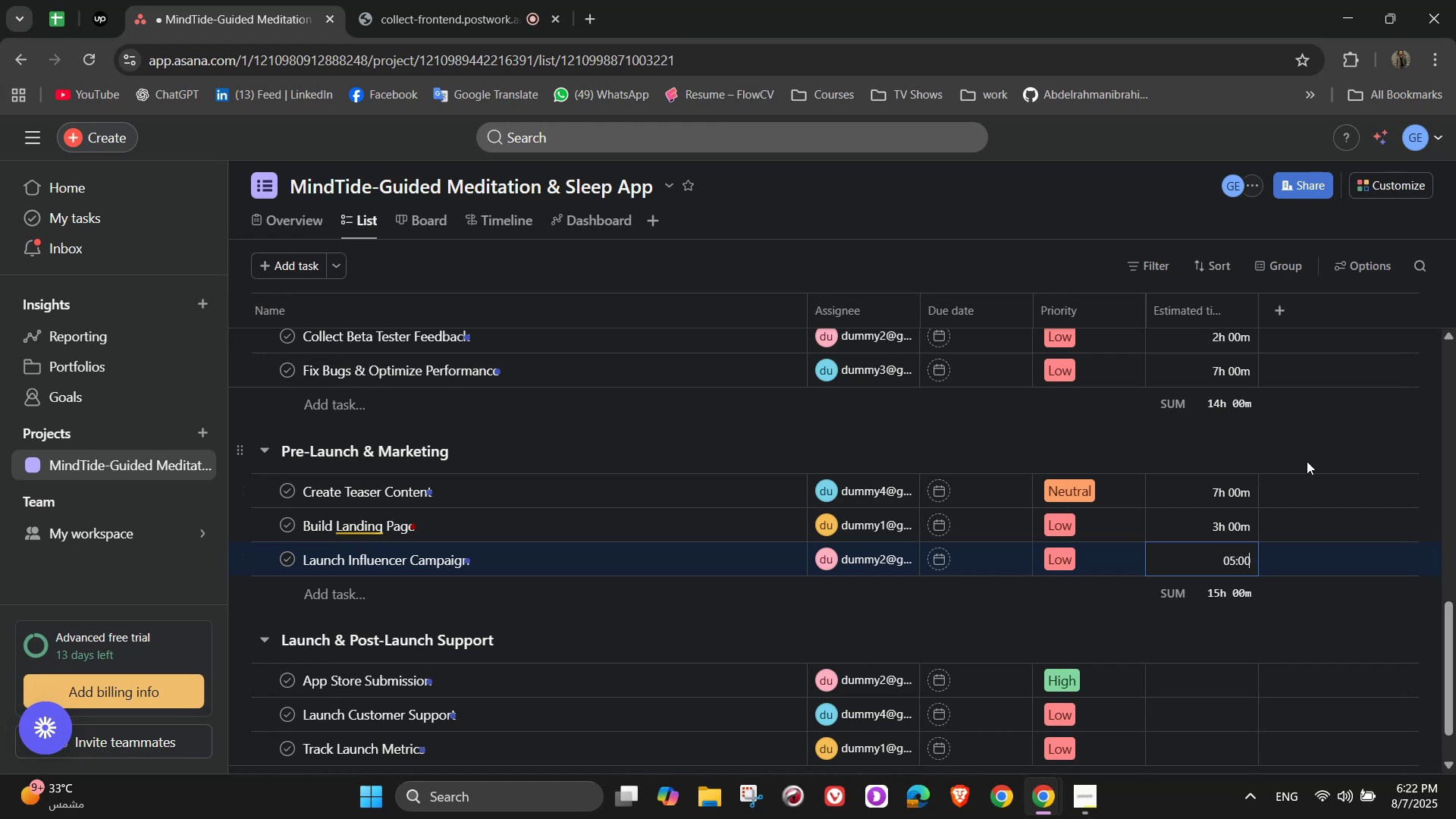 
scroll: coordinate [1307, 461], scroll_direction: down, amount: 2.0
 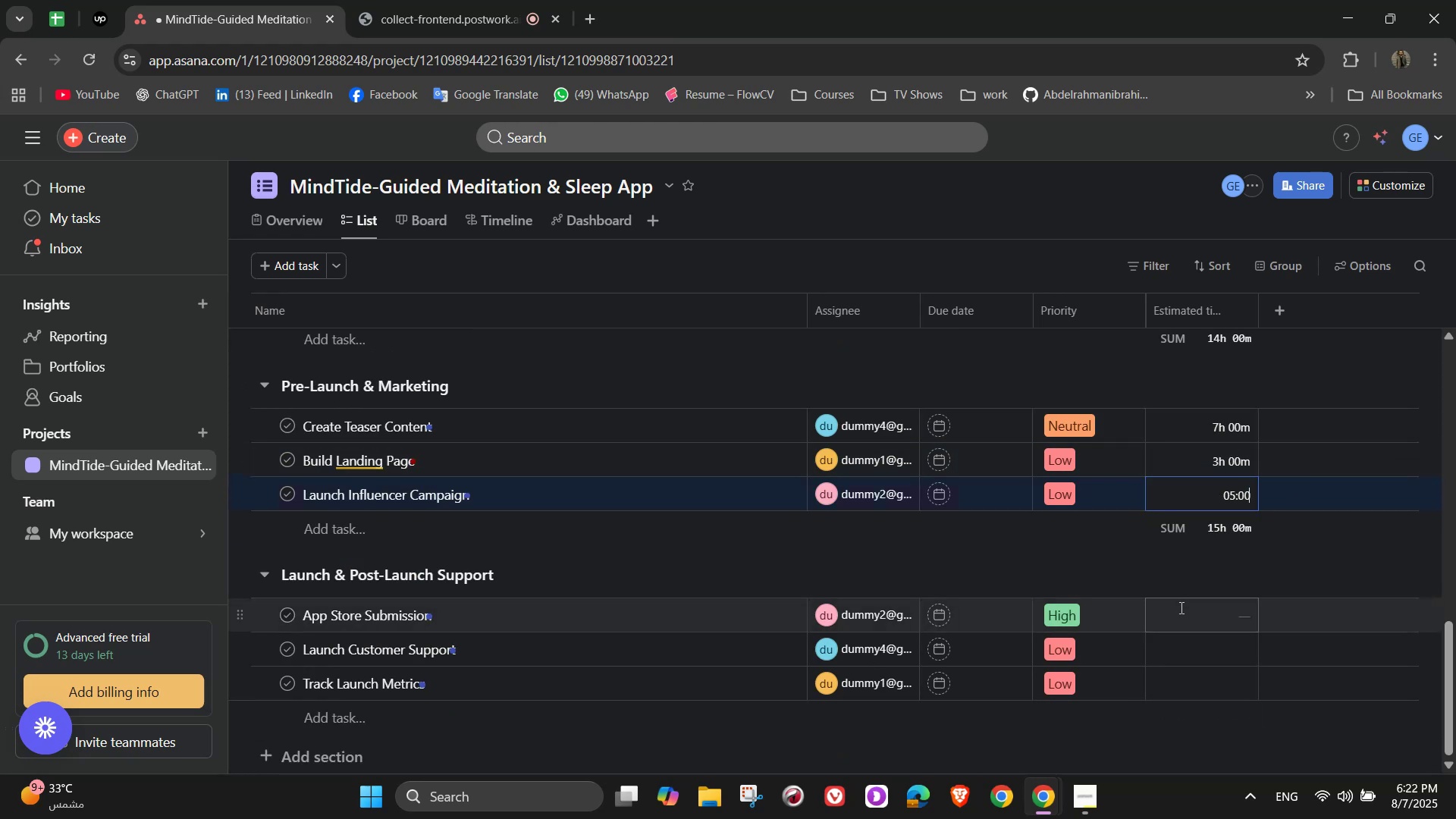 
left_click([1180, 607])
 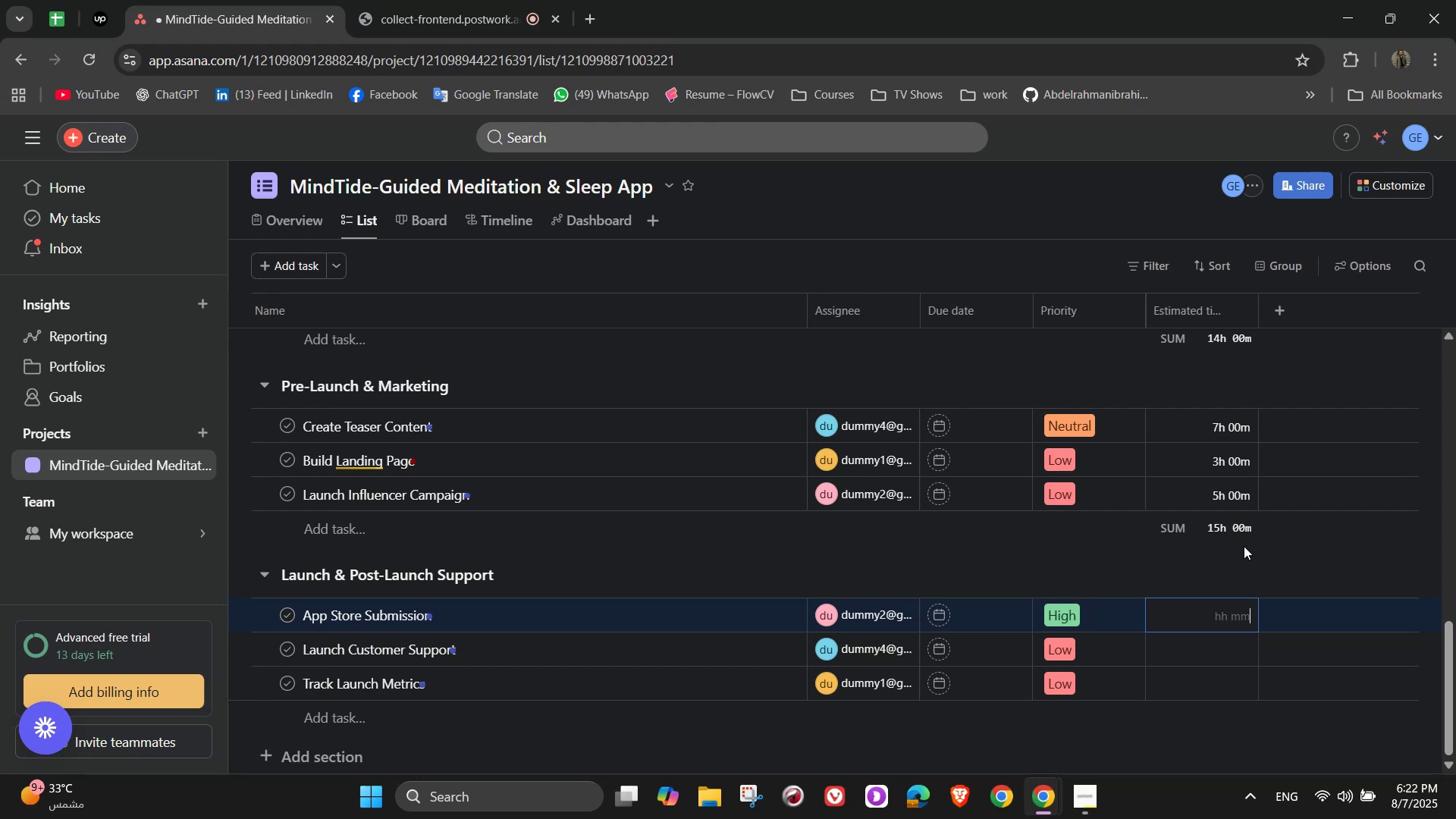 
wait(22.21)
 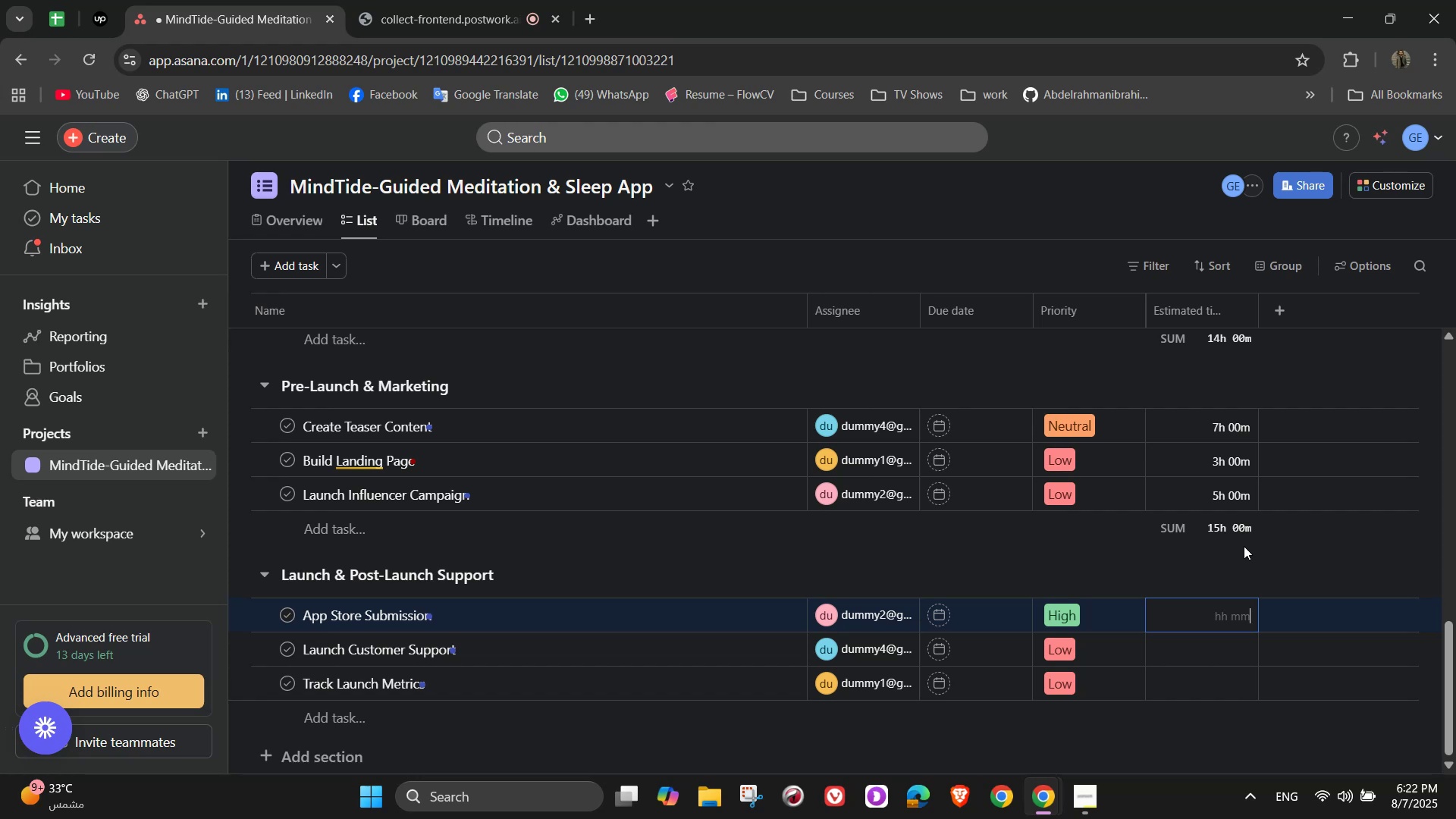 
key(Numpad0)
 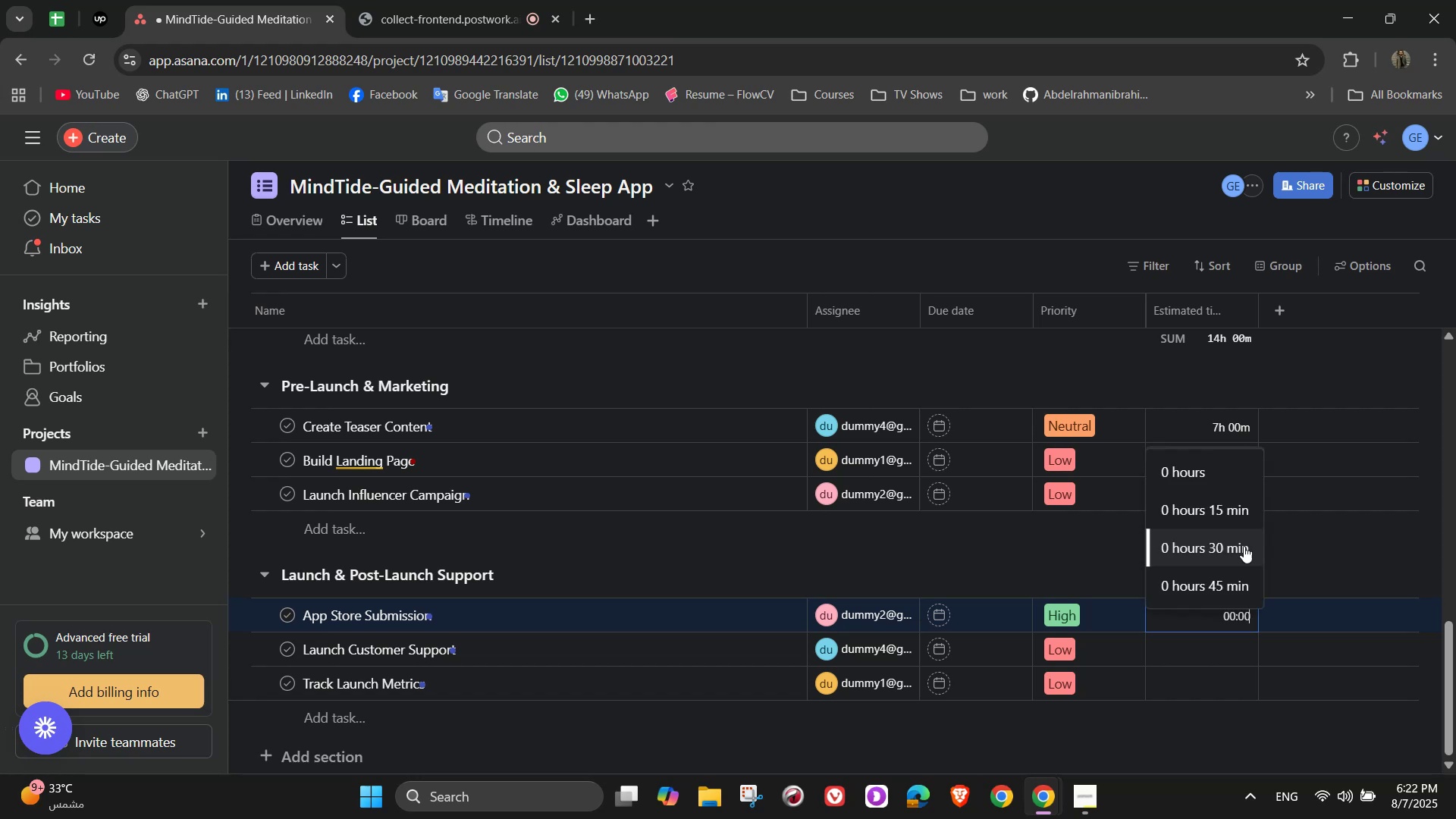 
key(Numpad2)
 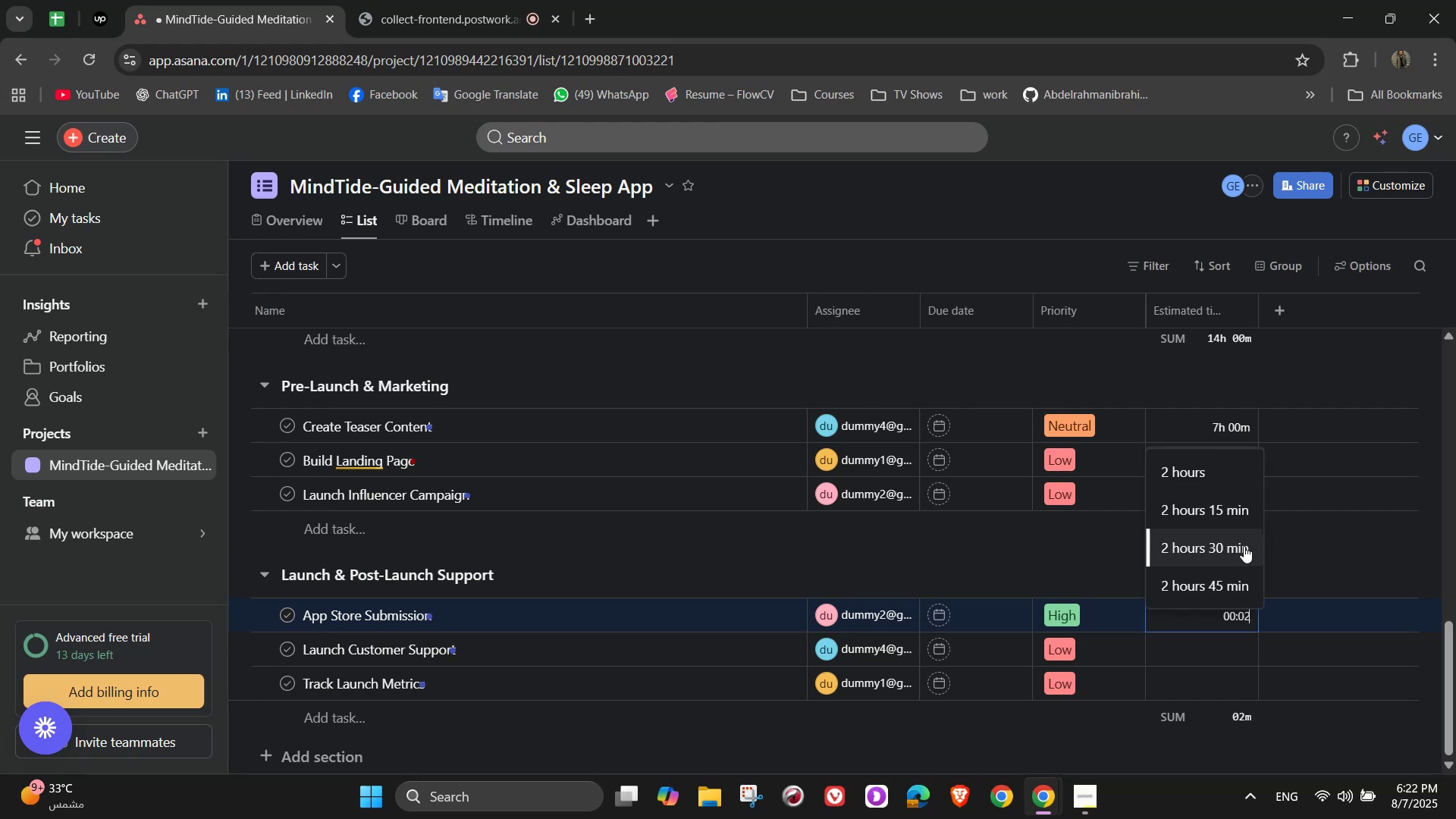 
key(Numpad0)
 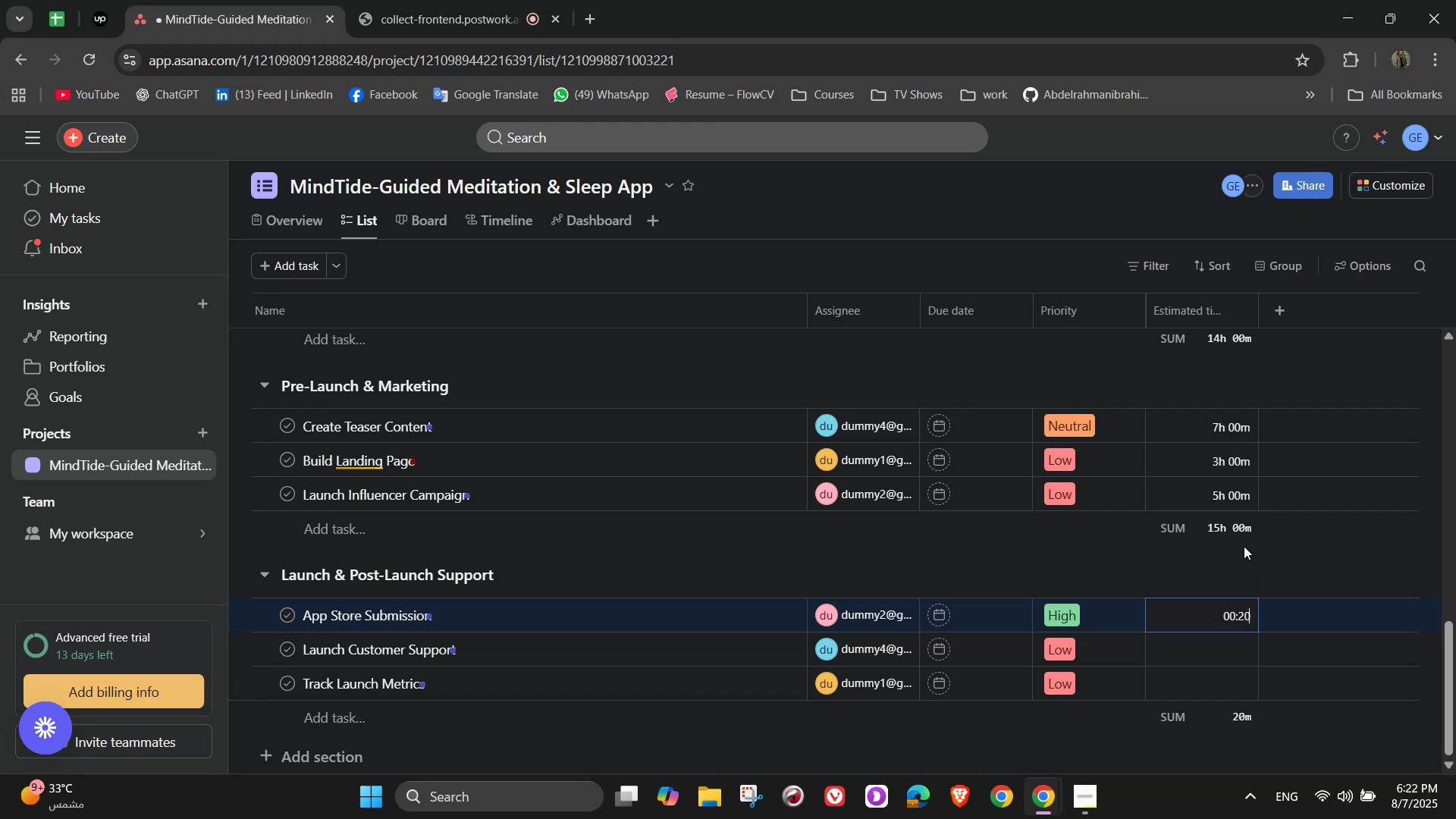 
key(Numpad0)
 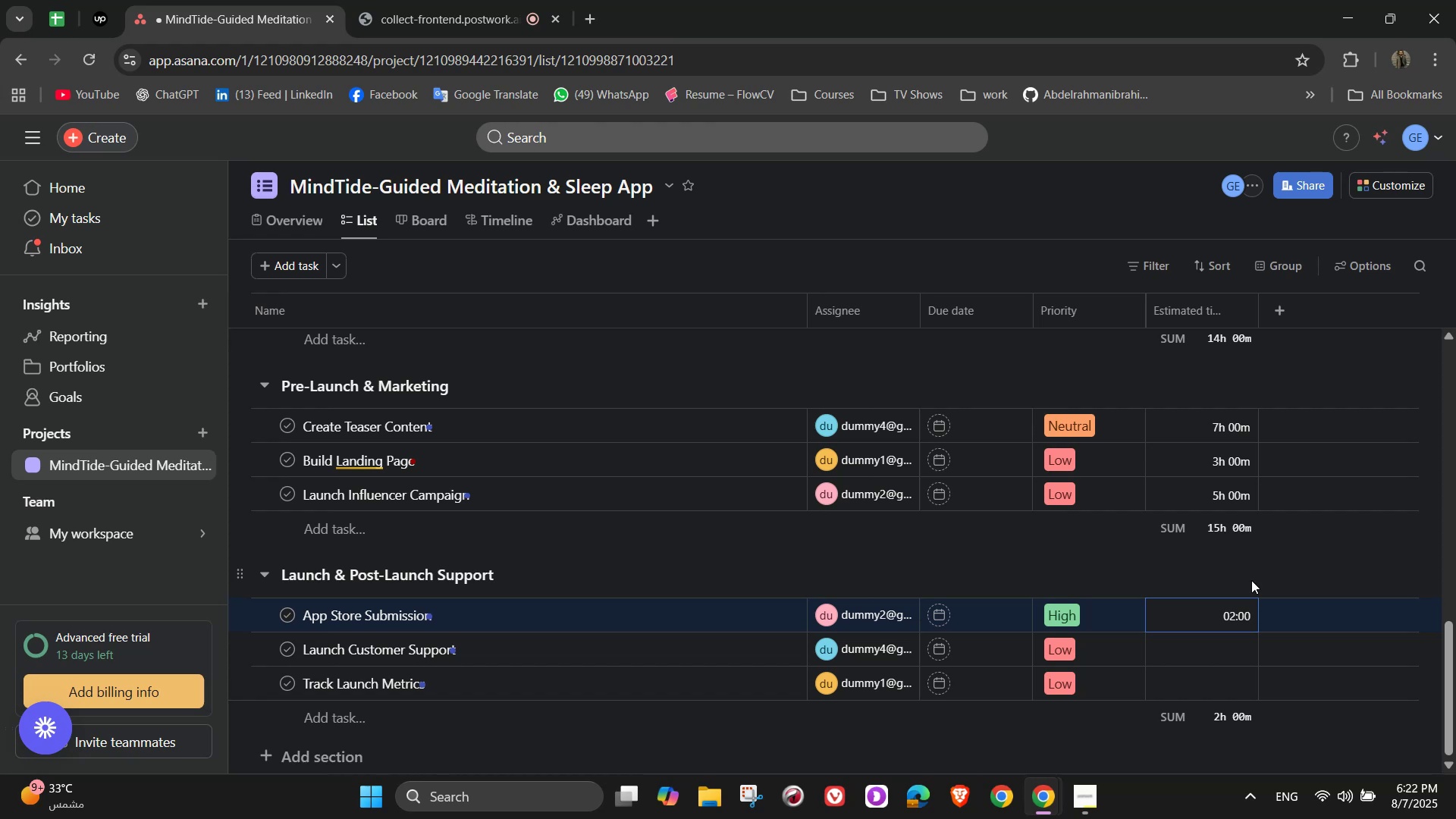 
left_click([1220, 648])
 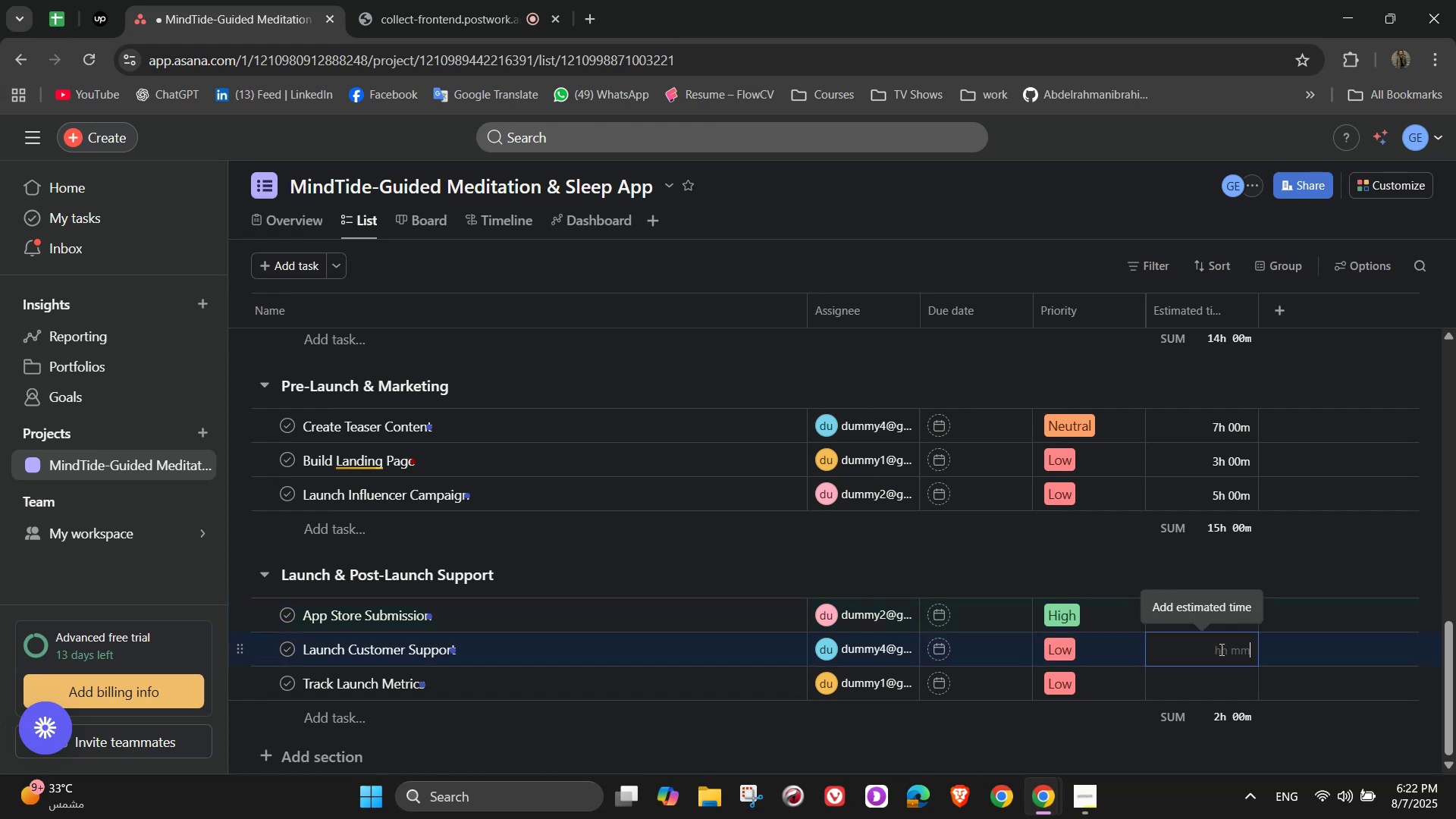 
key(Numpad0)
 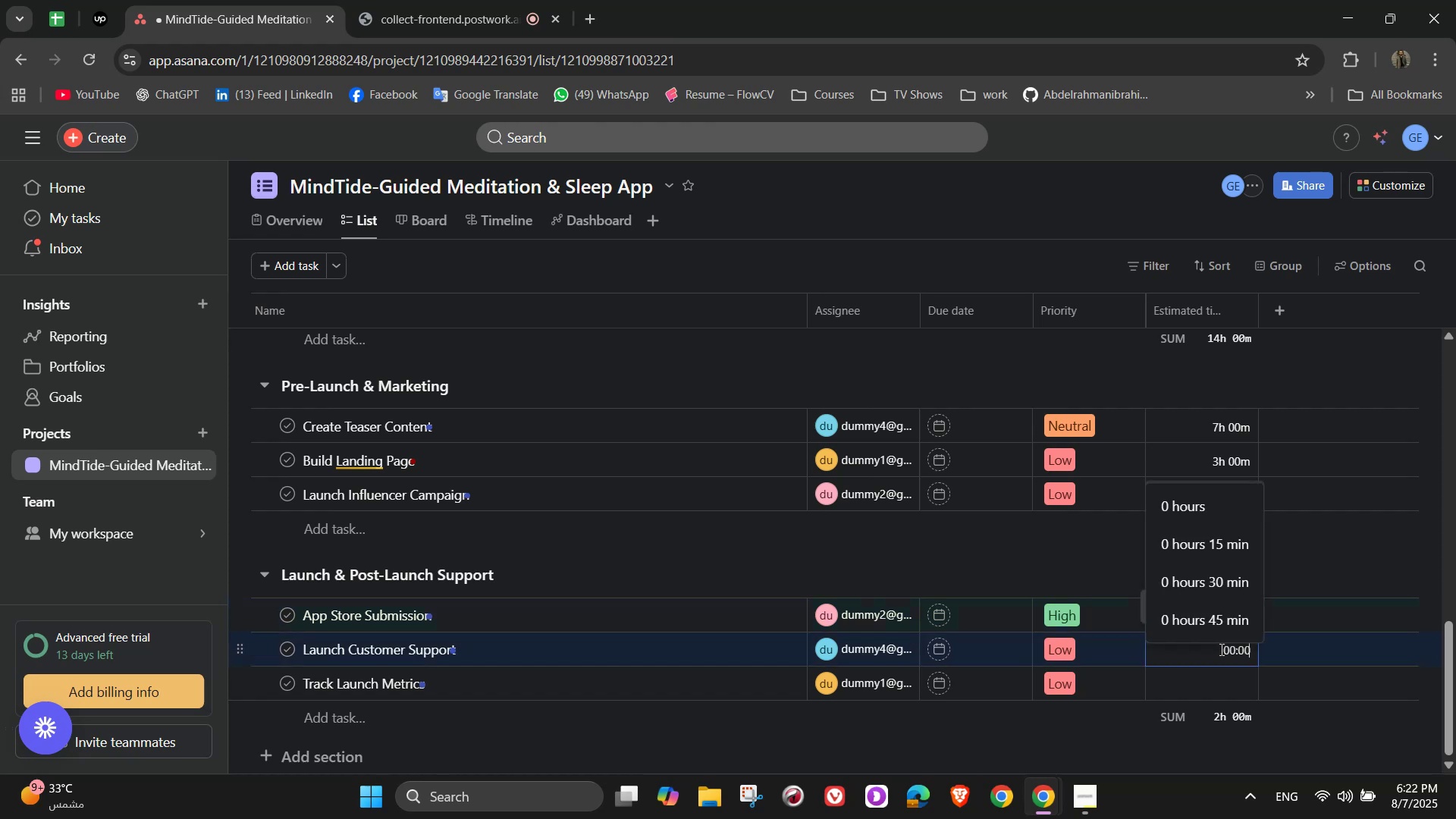 
key(Numpad2)
 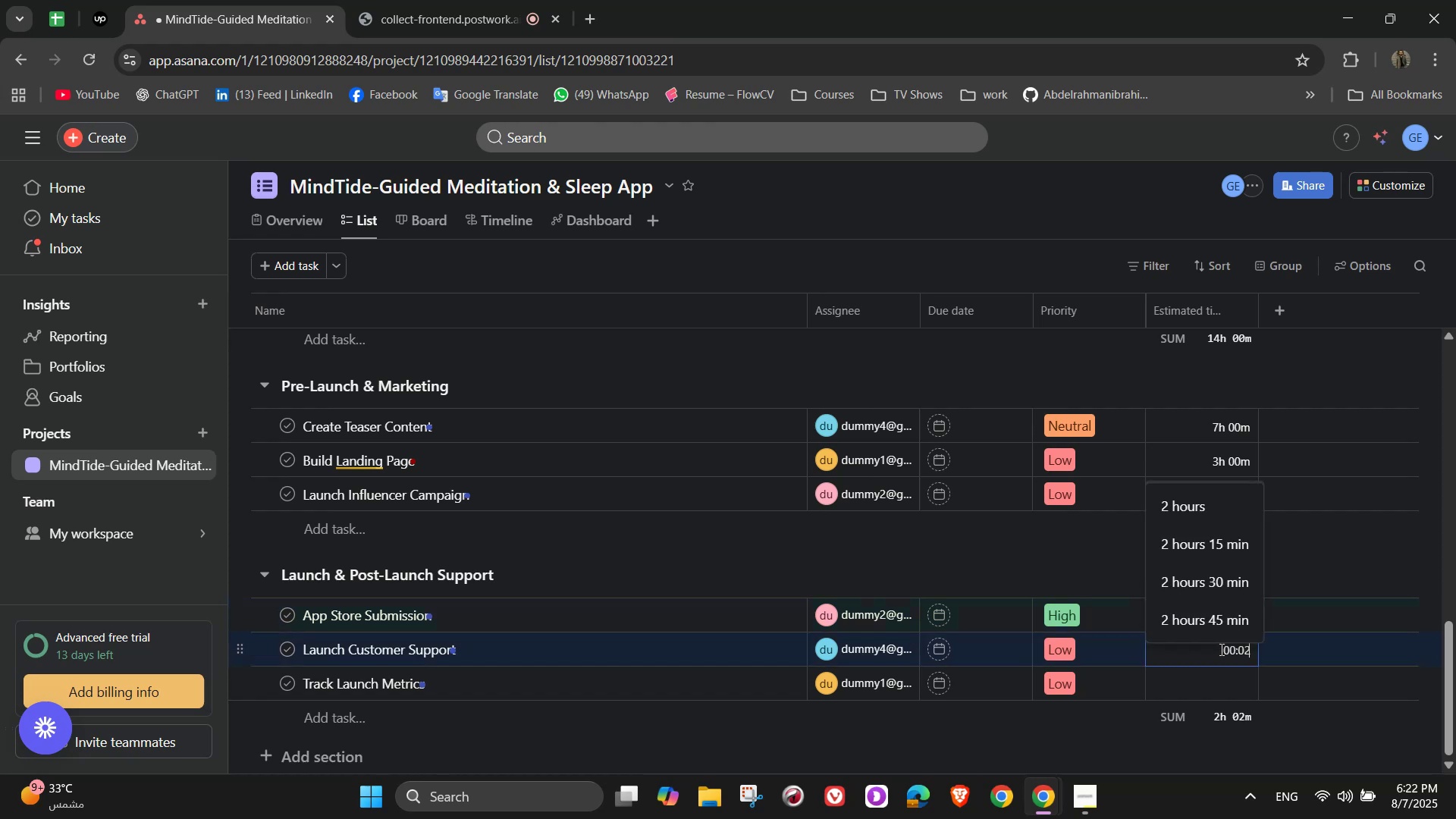 
key(Numpad0)
 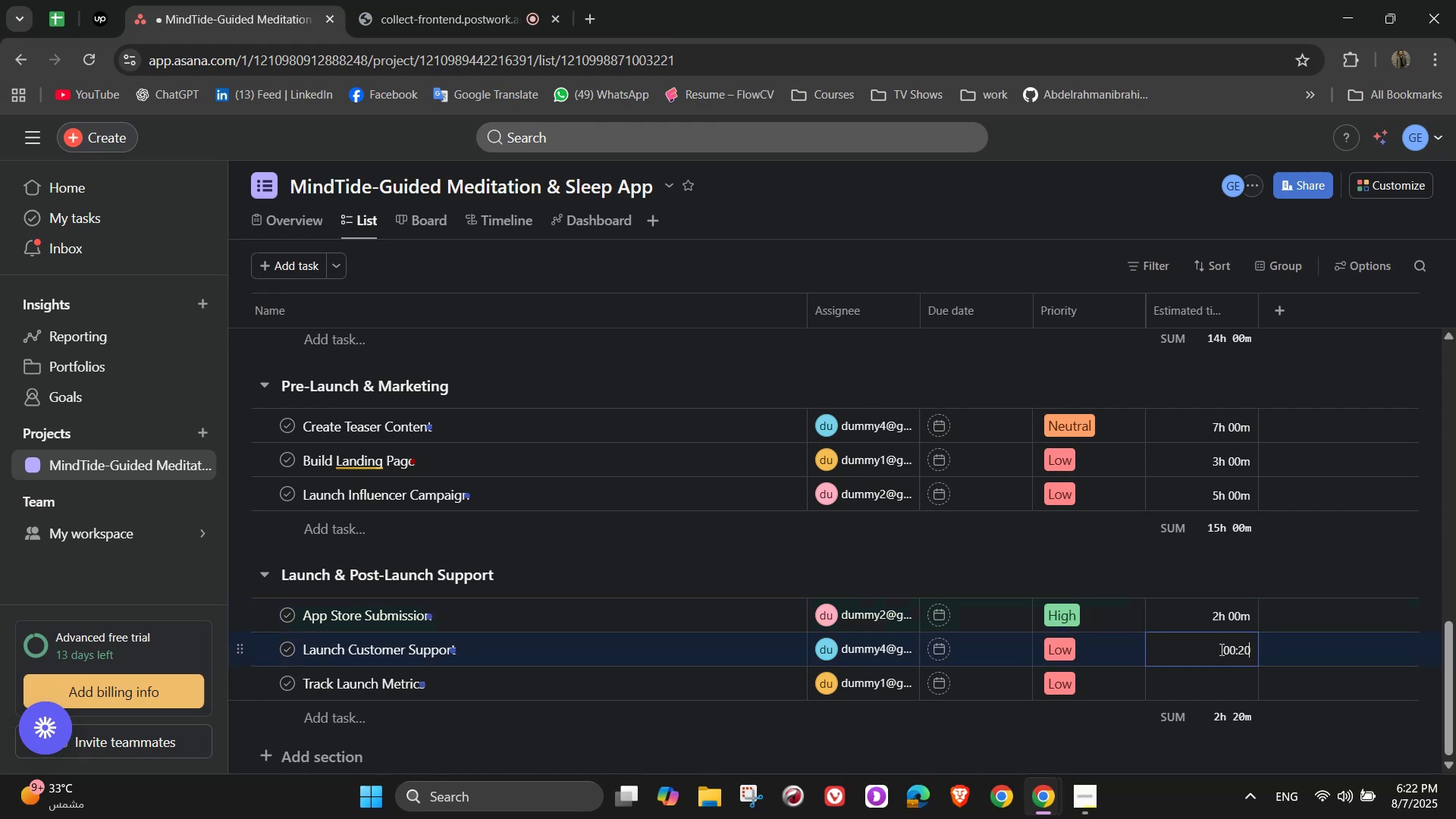 
key(Numpad0)
 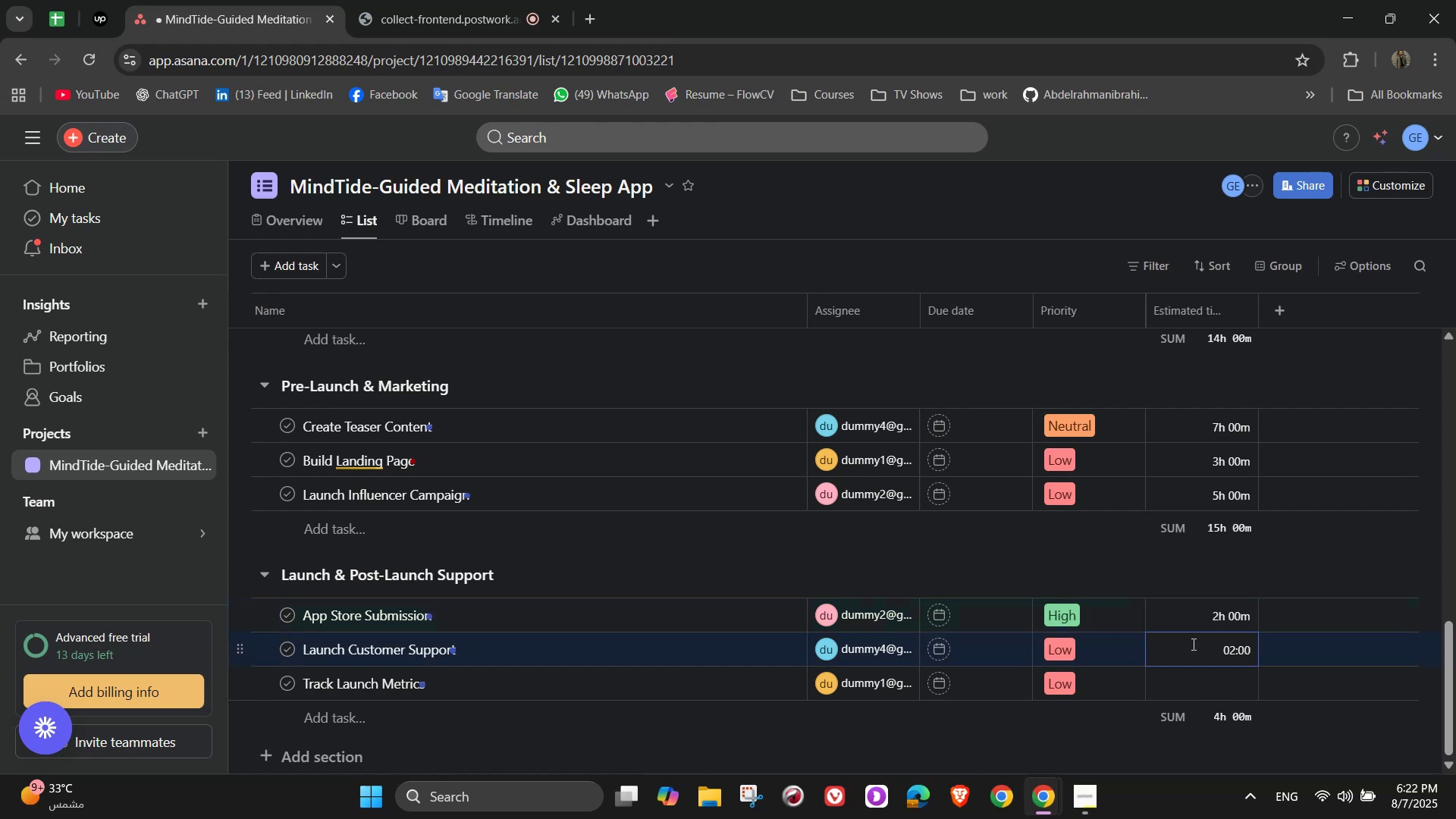 
left_click([1222, 679])
 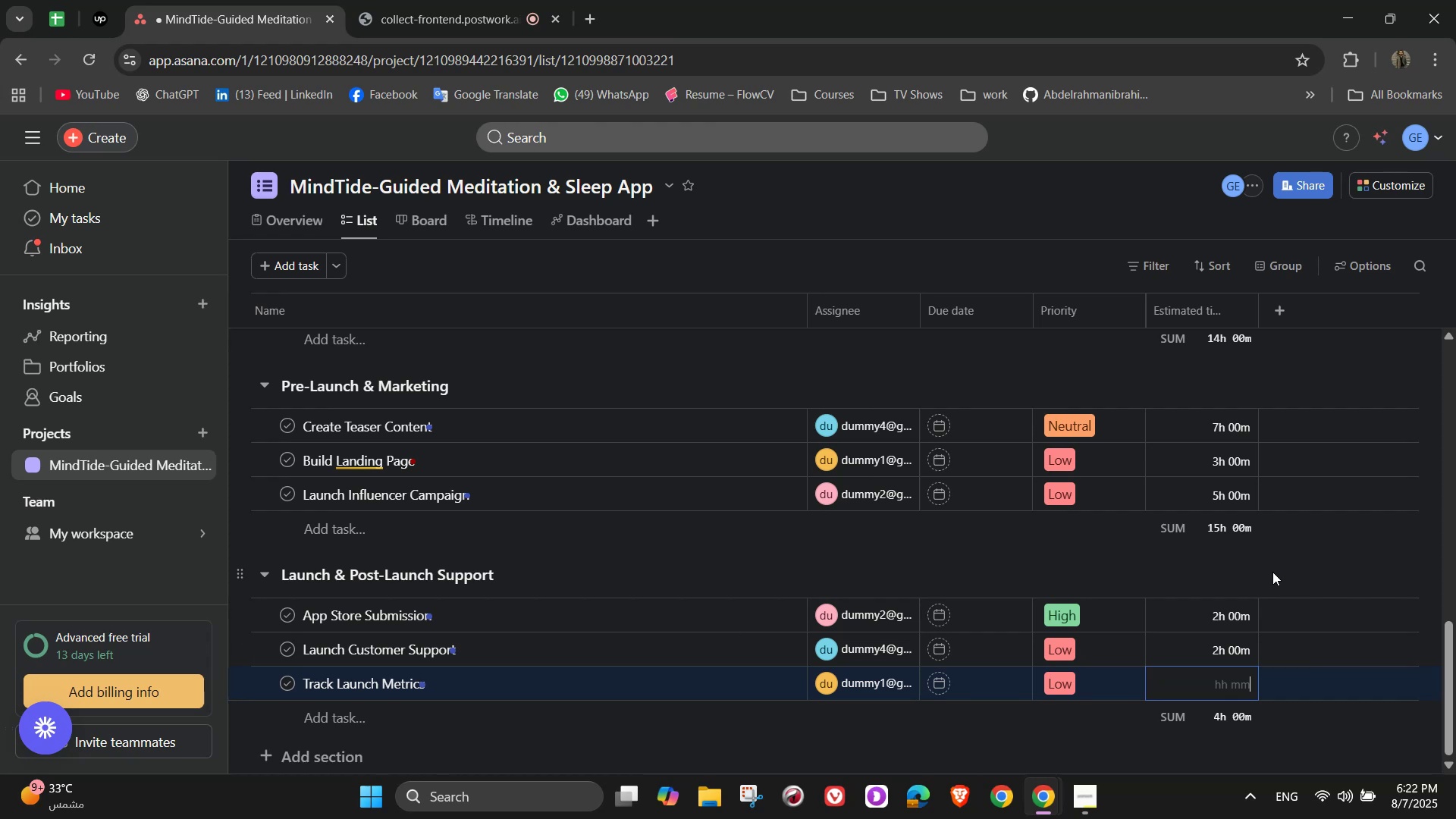 
wait(7.27)
 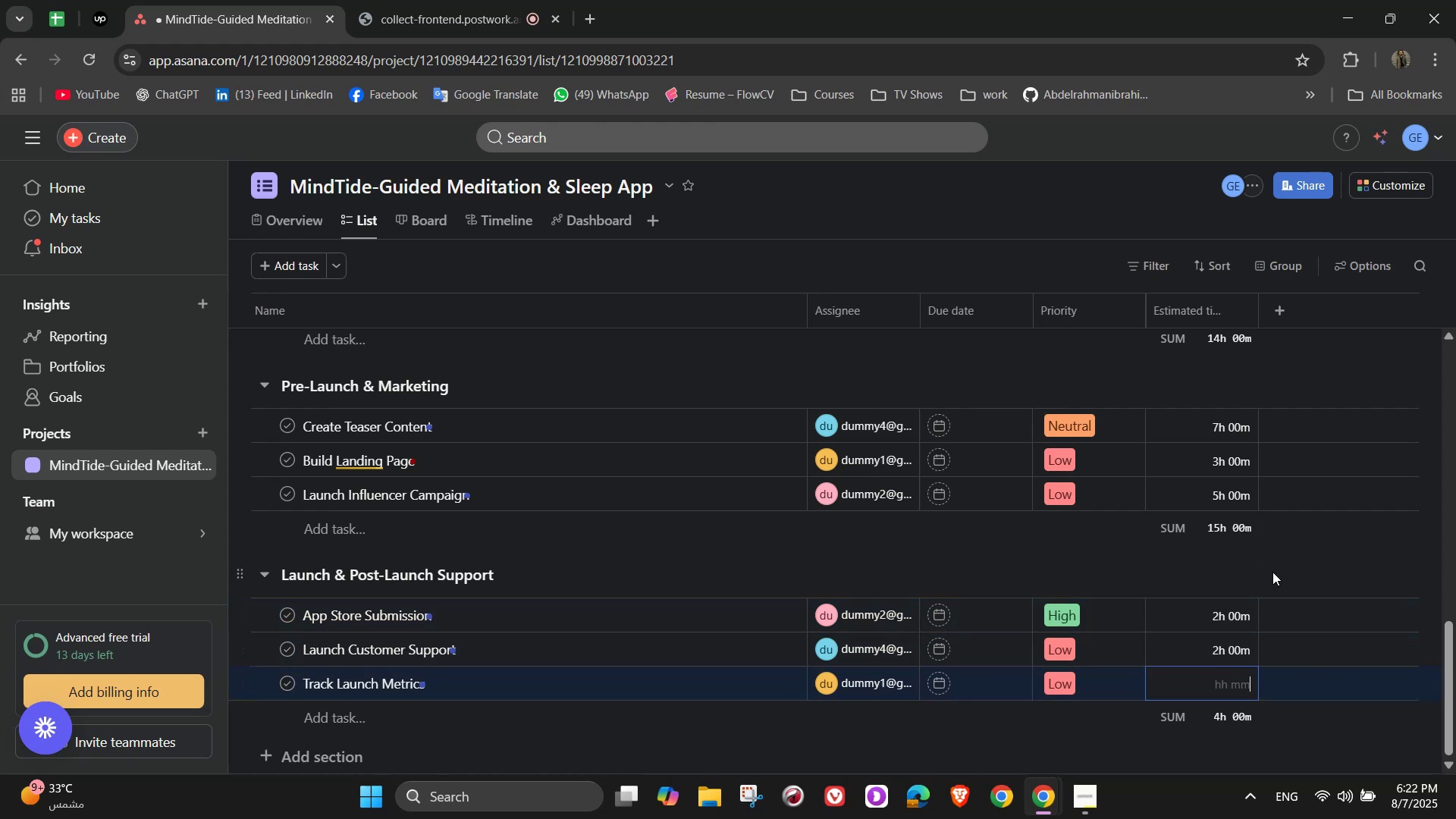 
key(Numpad0)
 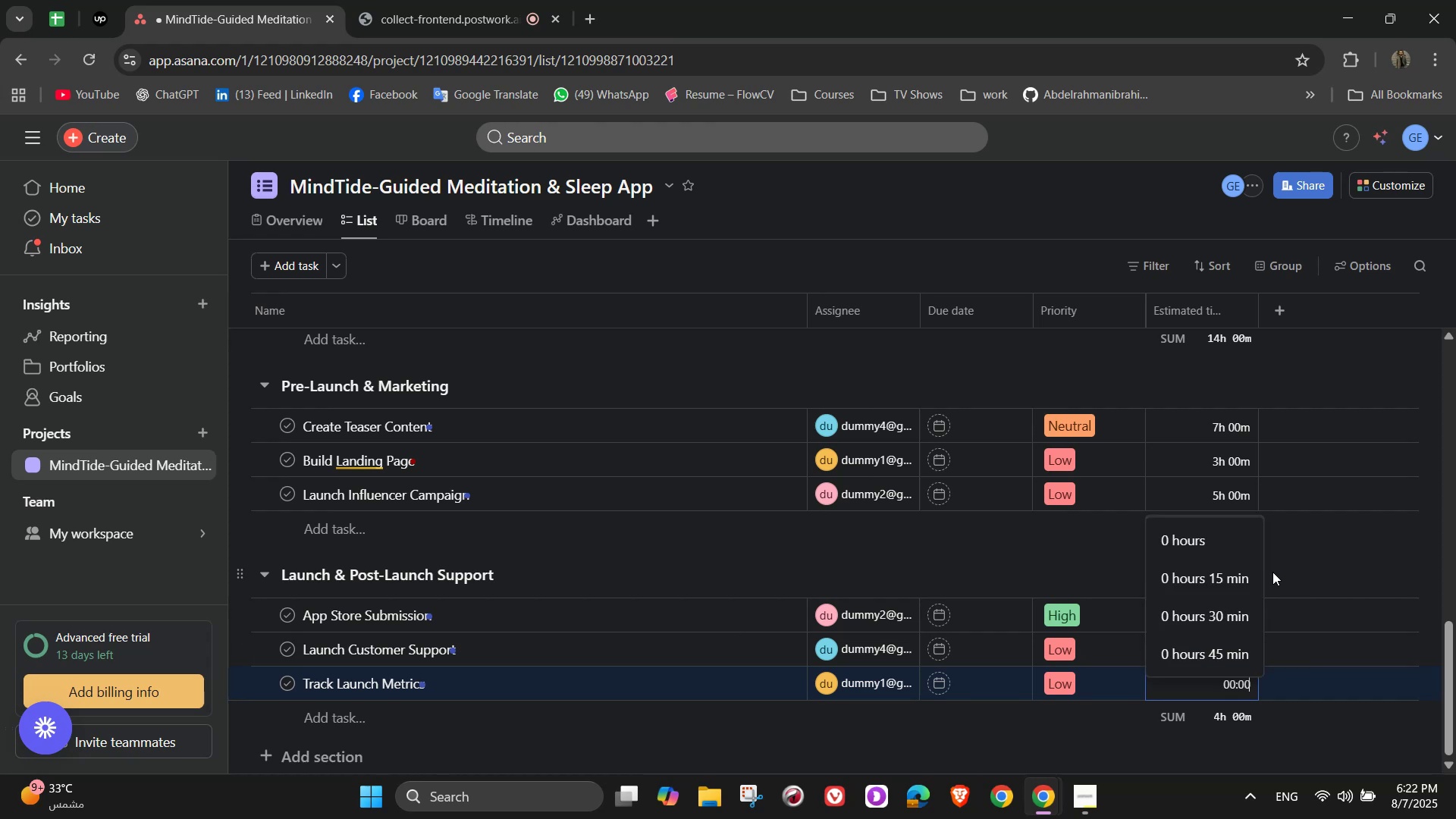 
key(Numpad5)
 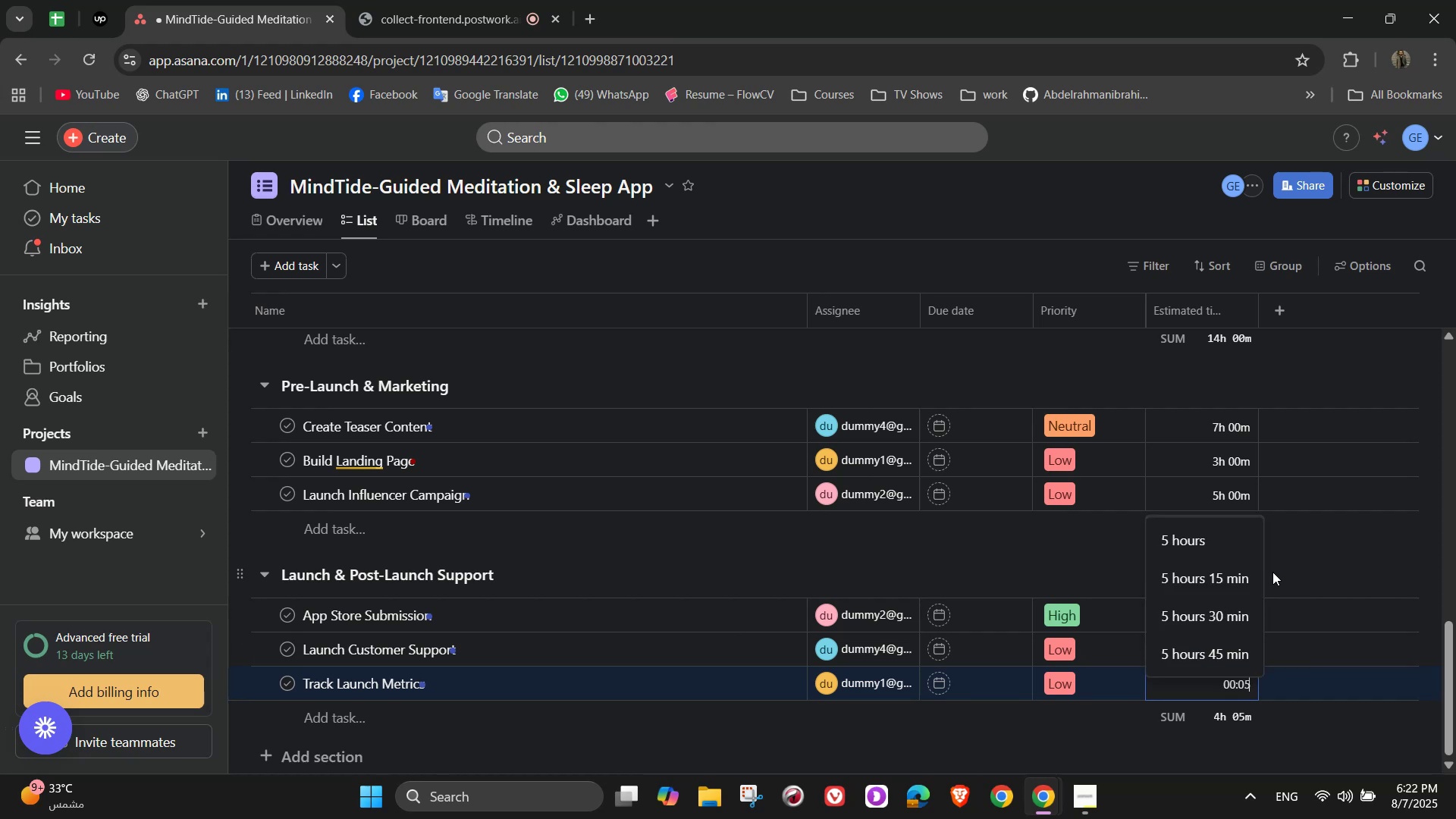 
key(Numpad0)
 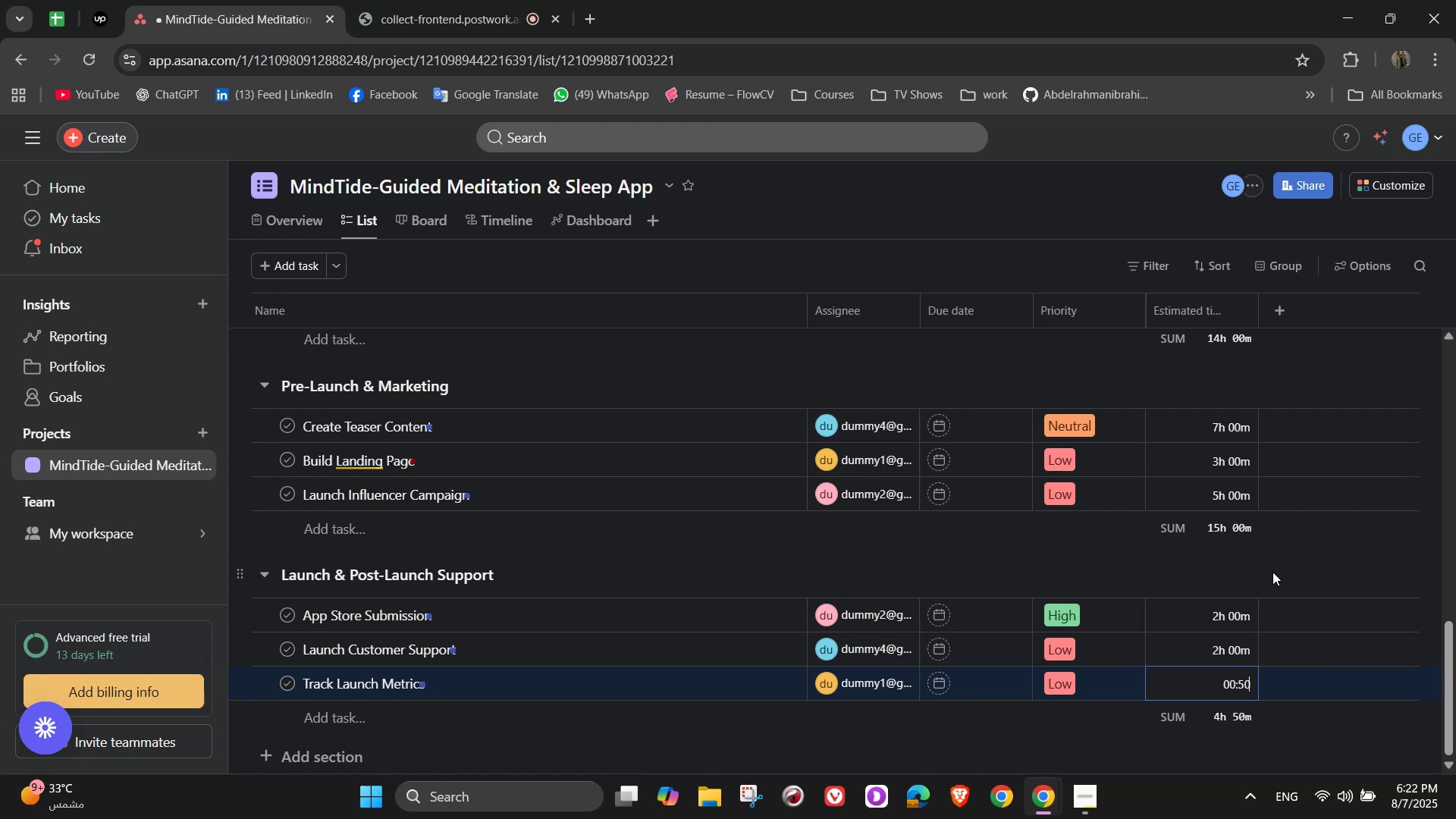 
key(Numpad0)
 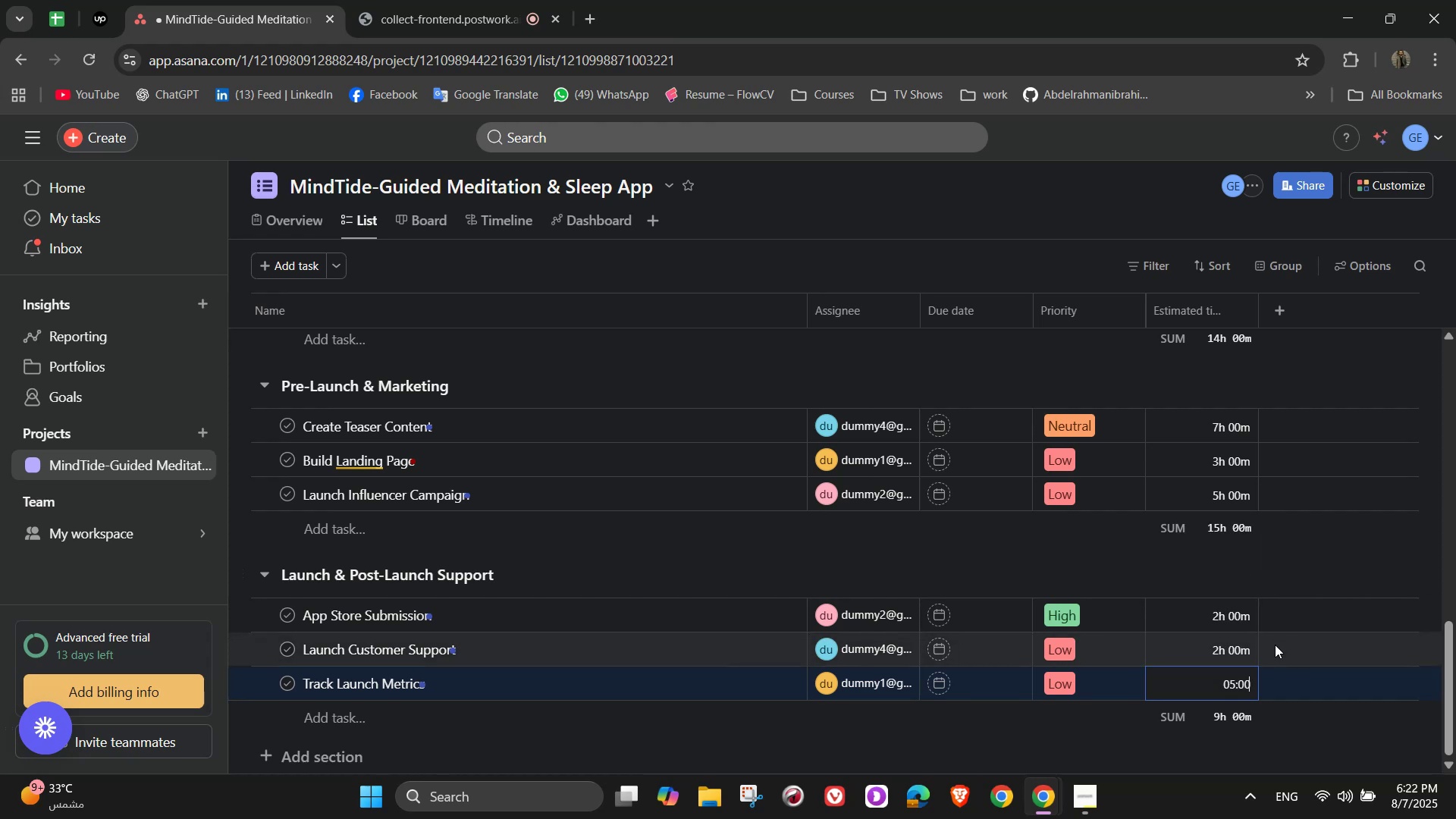 
left_click([1311, 580])
 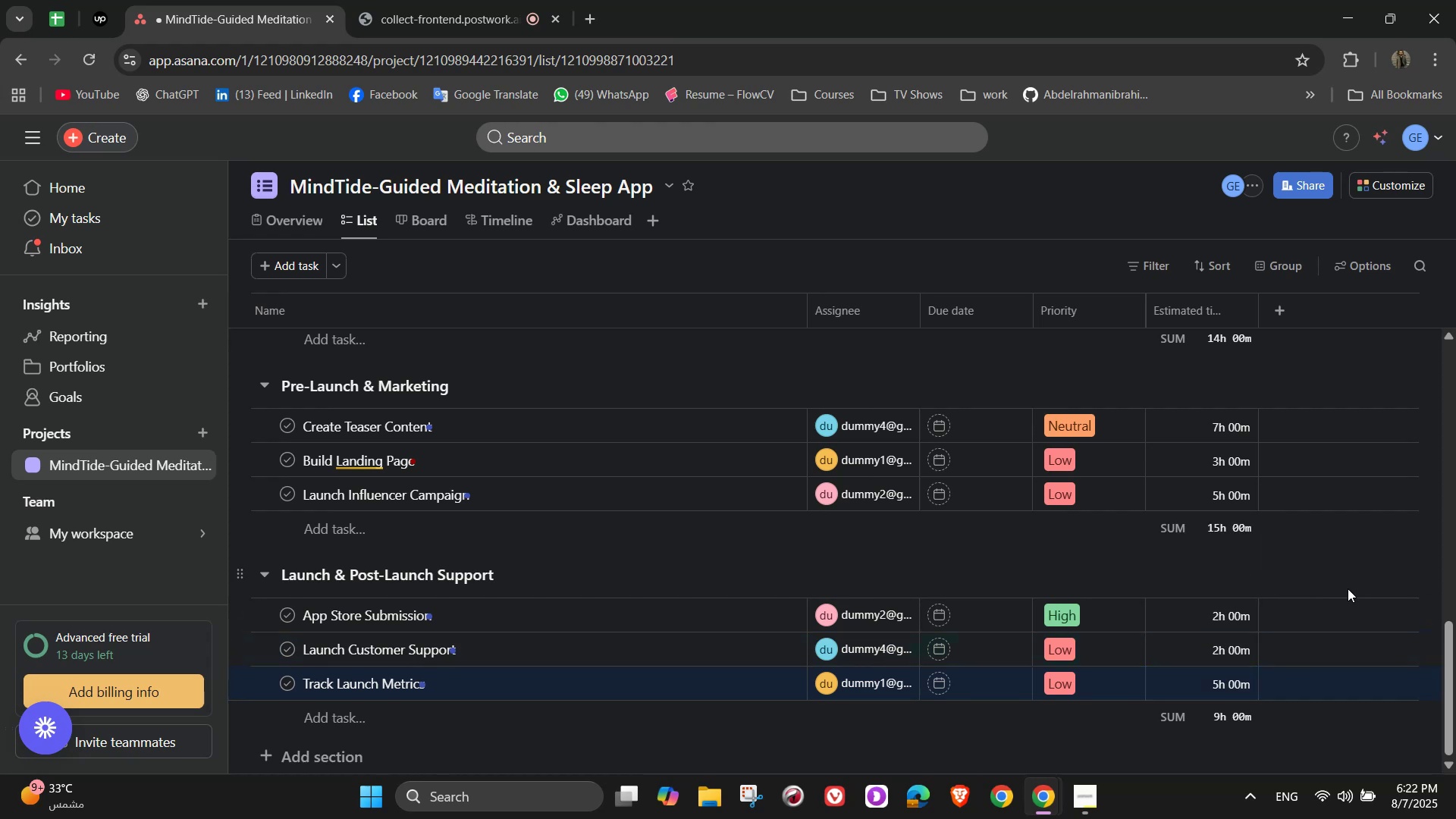 
scroll: coordinate [1191, 444], scroll_direction: up, amount: 17.0
 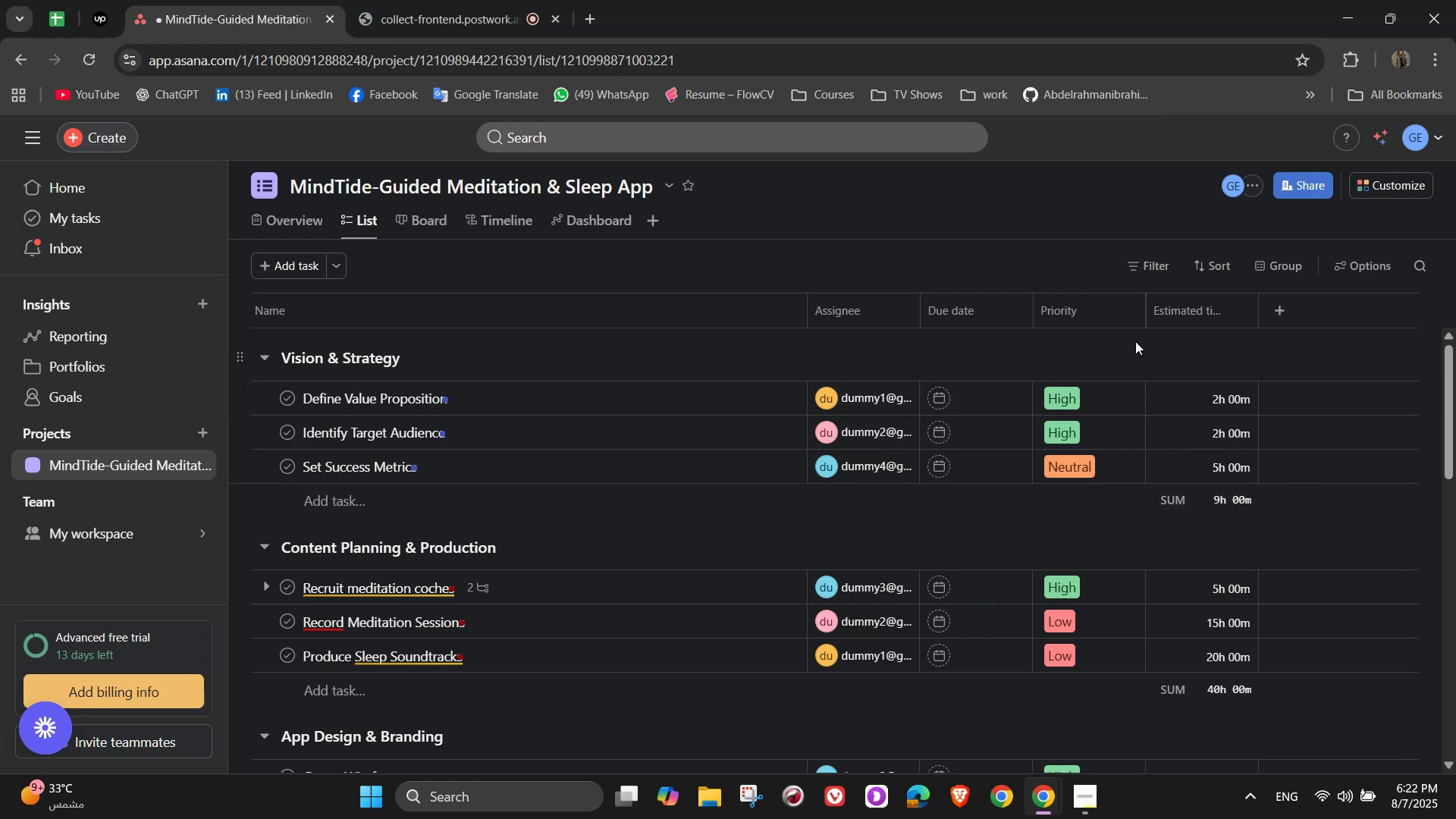 
mouse_move([928, 336])
 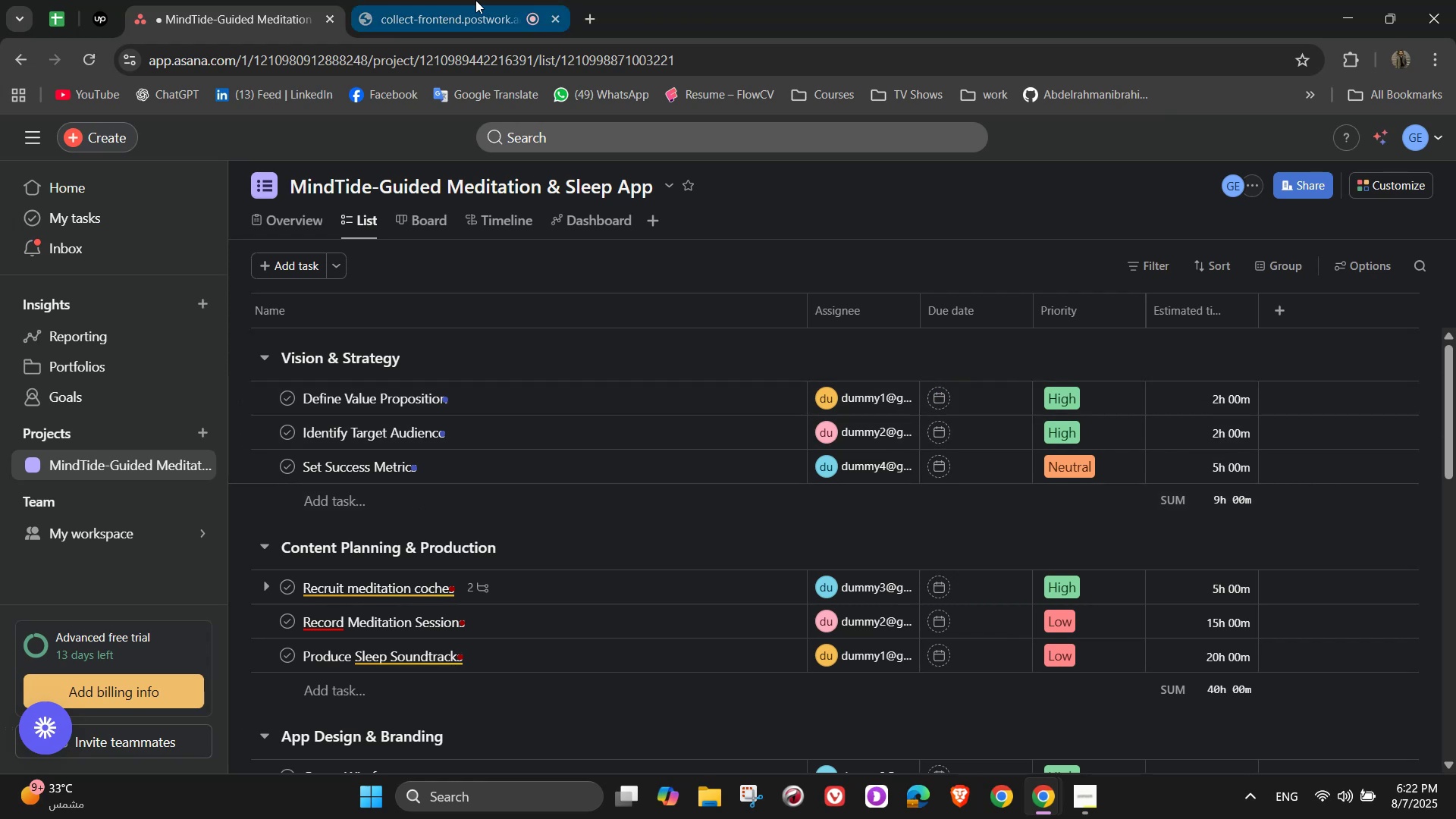 
left_click([430, 0])
 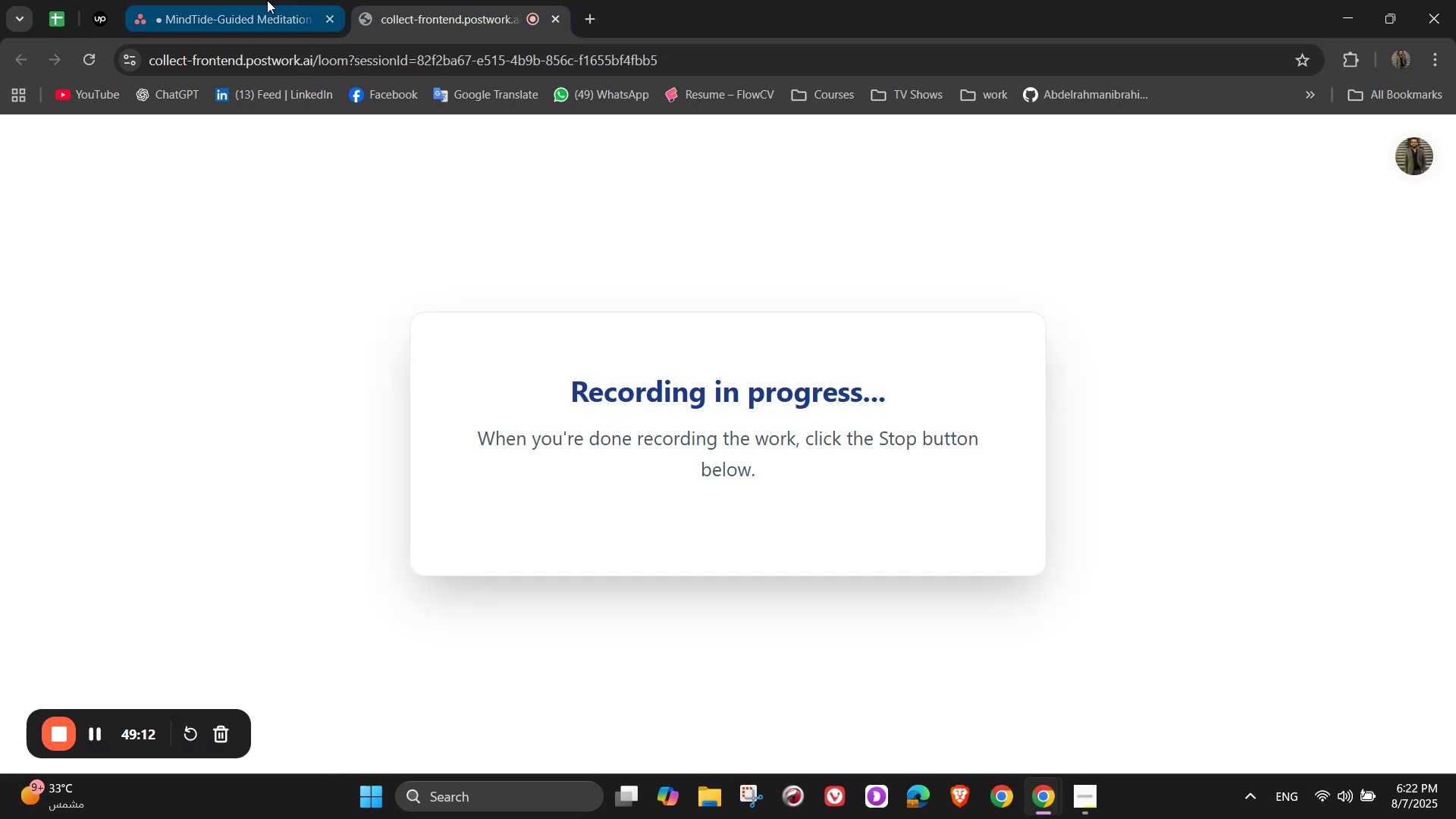 
left_click([246, 0])
 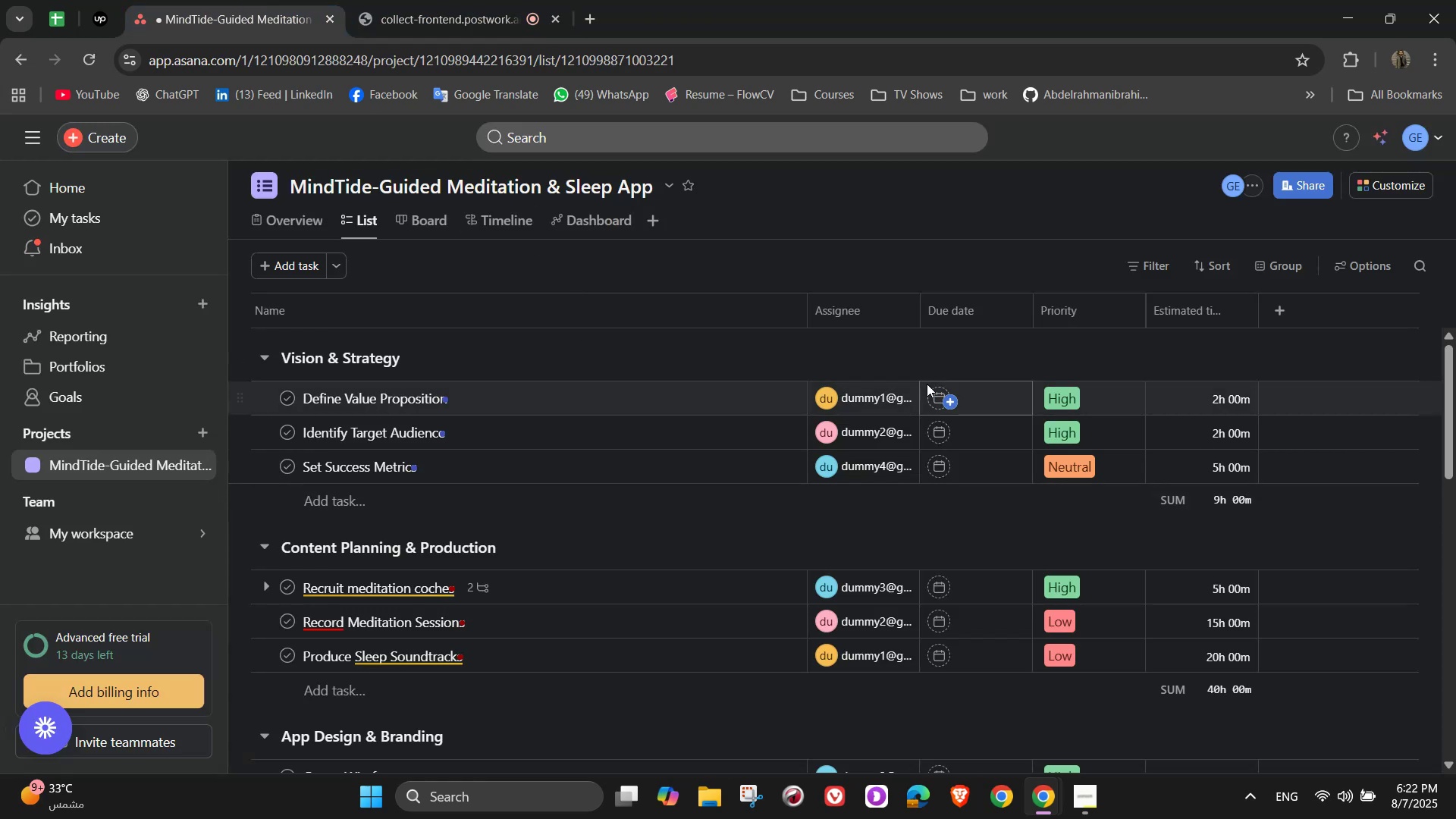 
wait(5.09)
 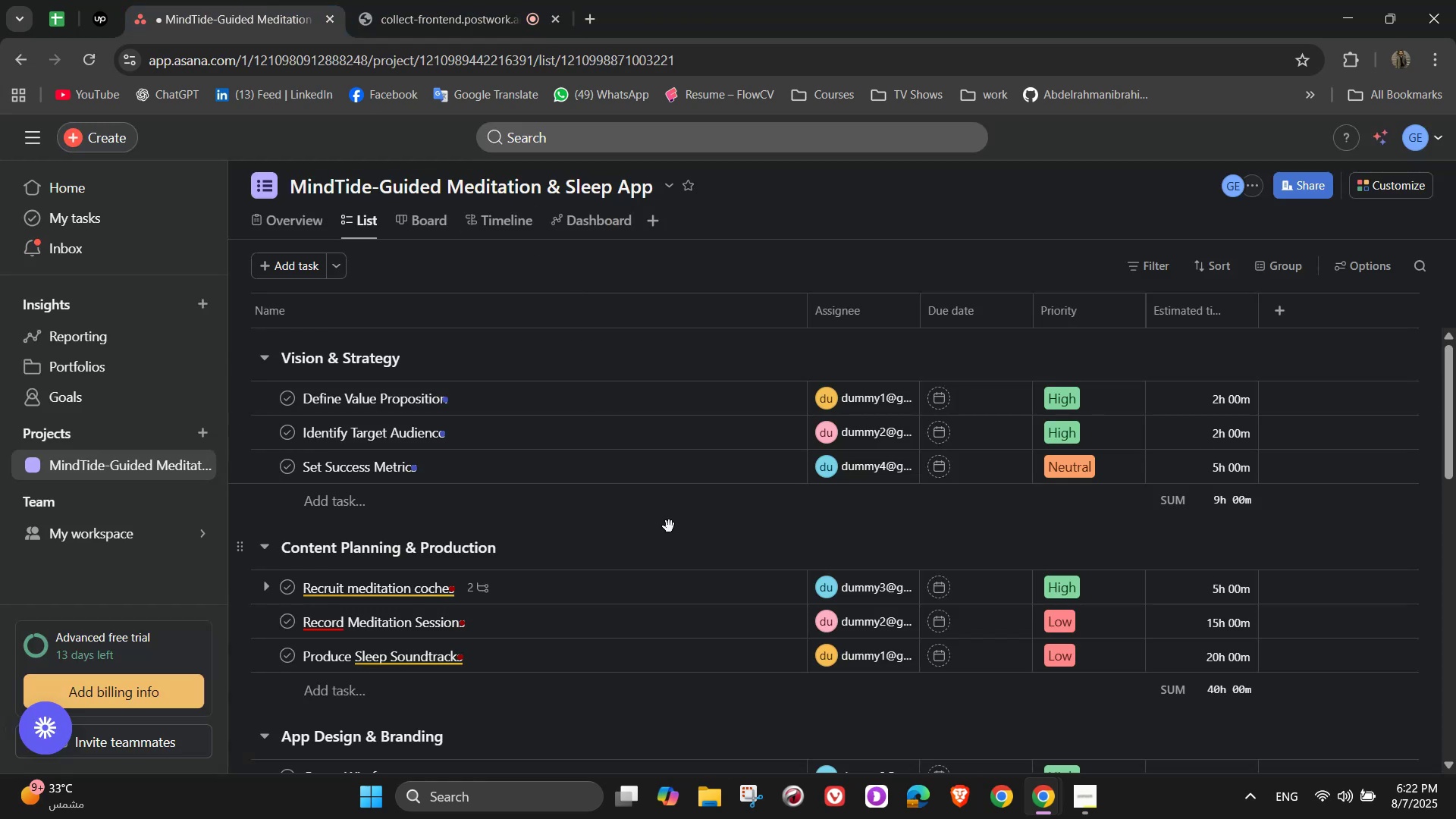 
left_click([949, 401])
 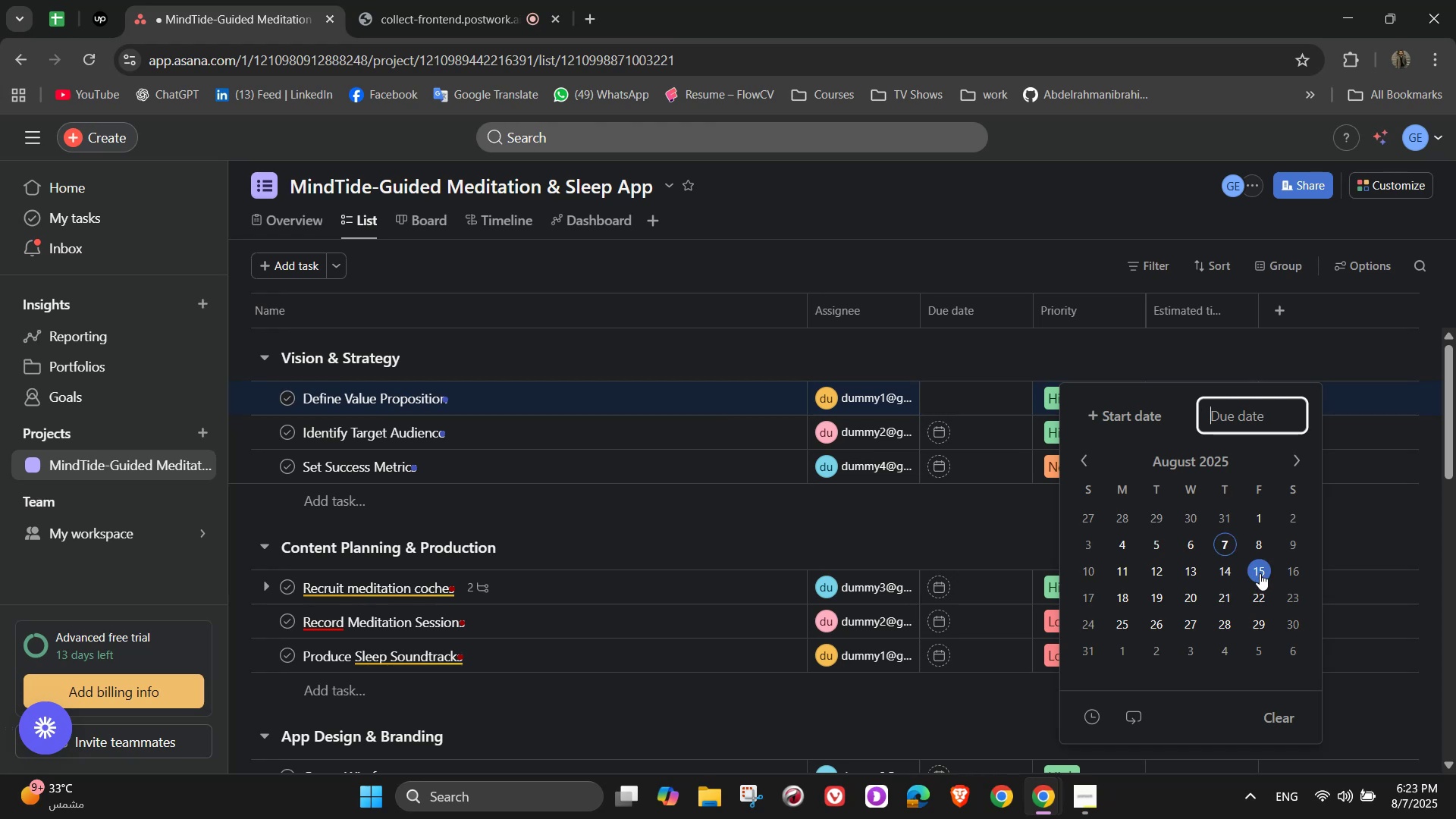 
wait(6.18)
 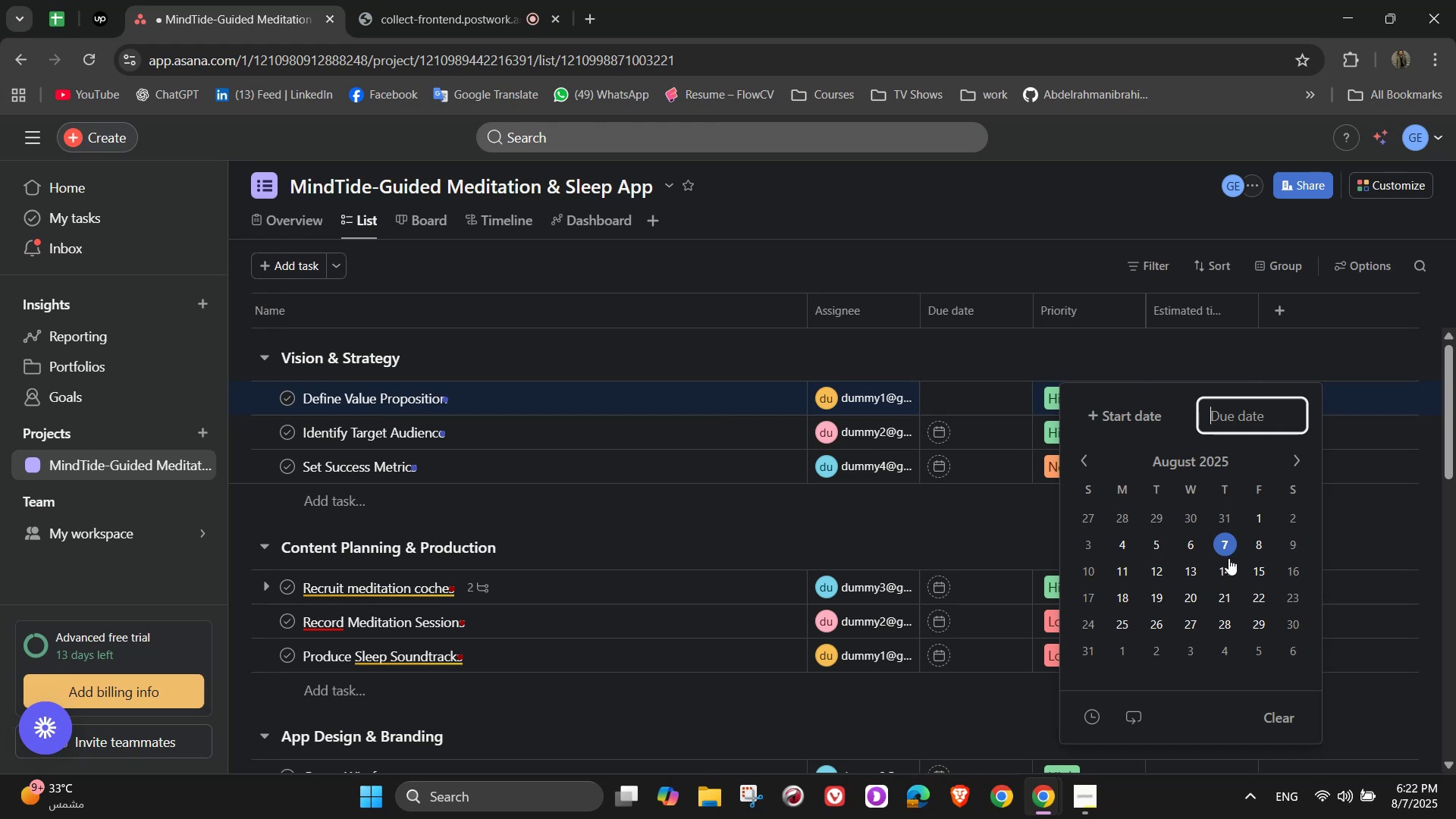 
left_click([1263, 573])
 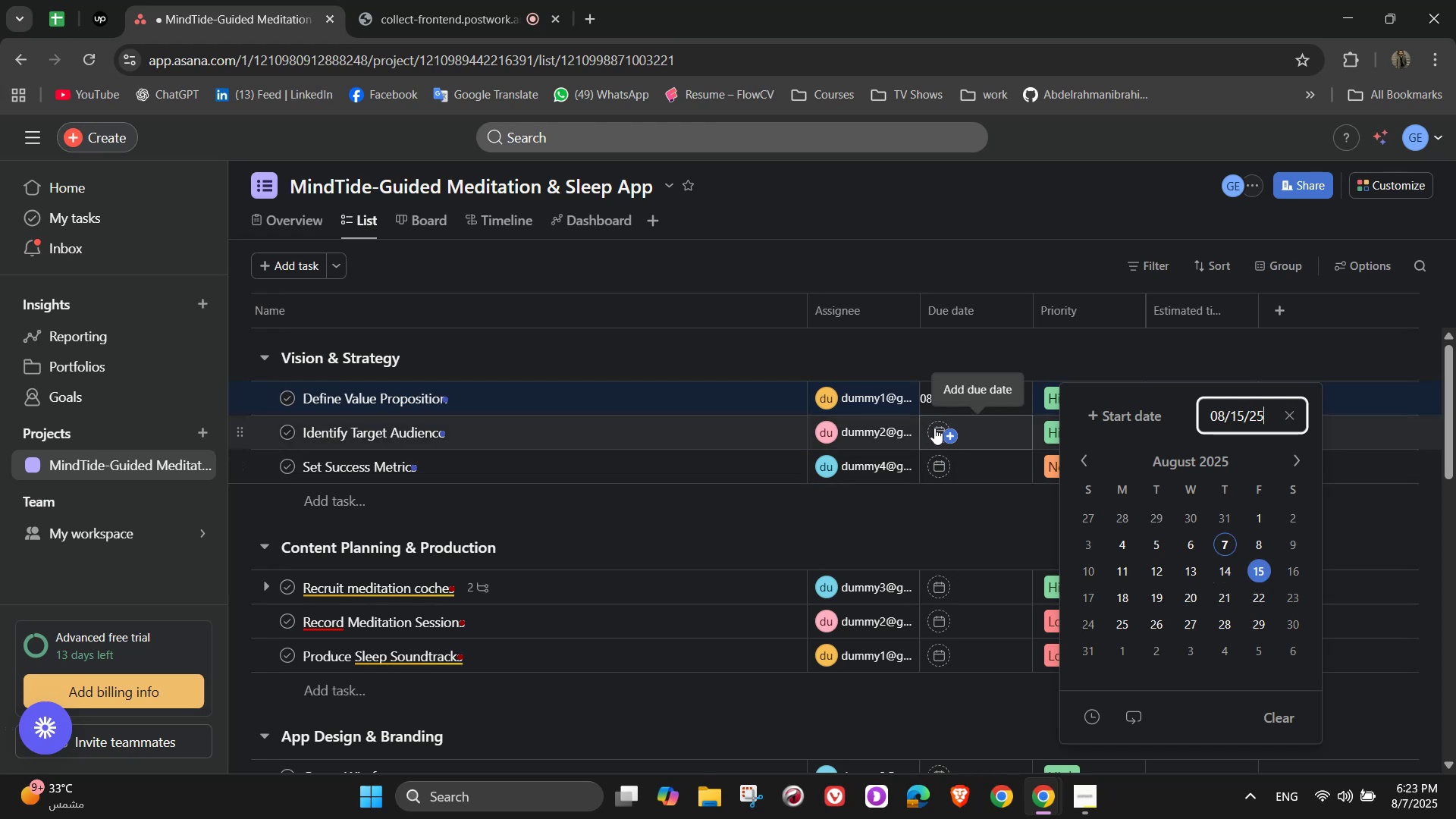 
left_click([944, 433])
 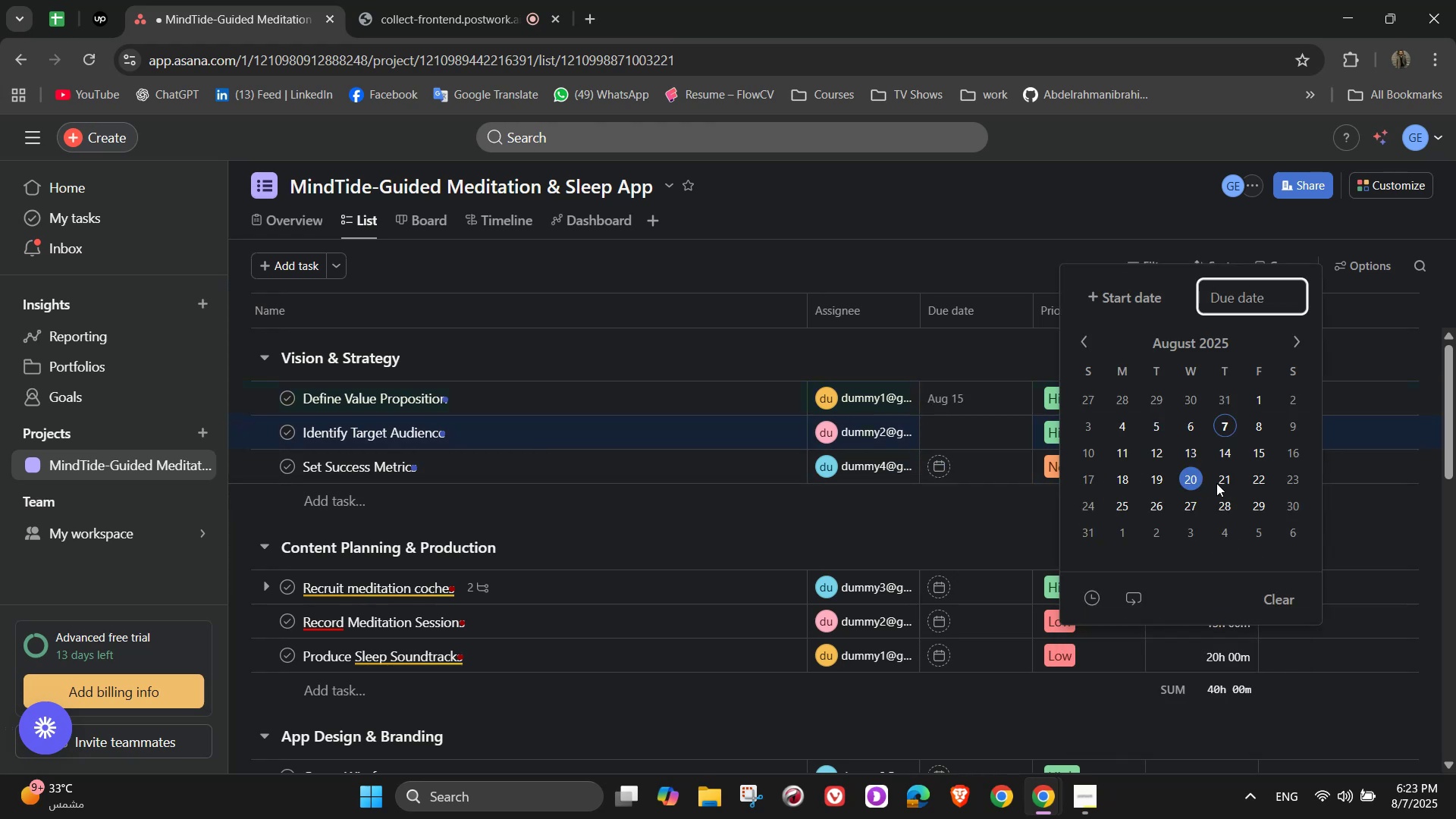 
left_click([1260, 488])
 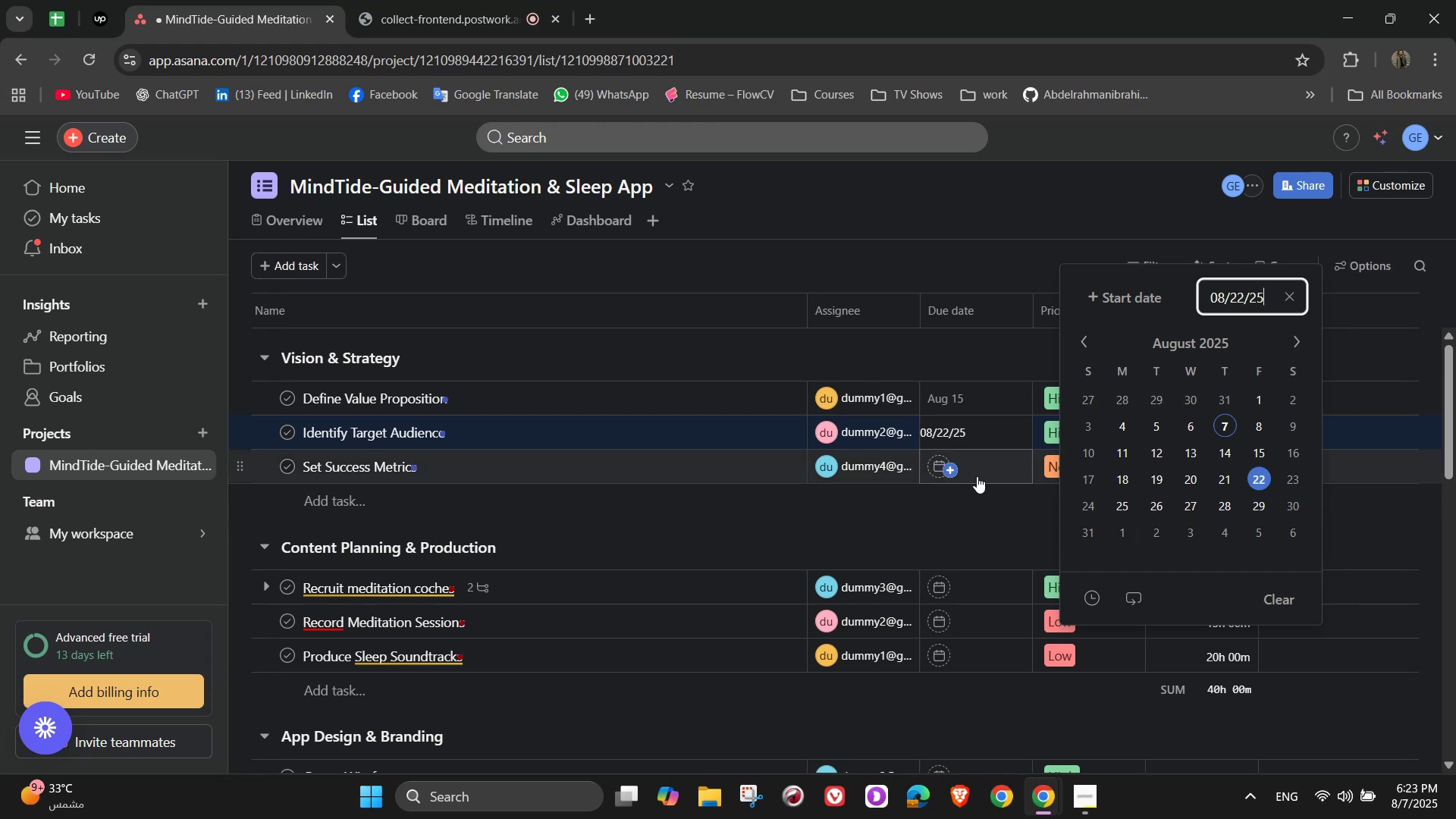 
left_click([959, 477])
 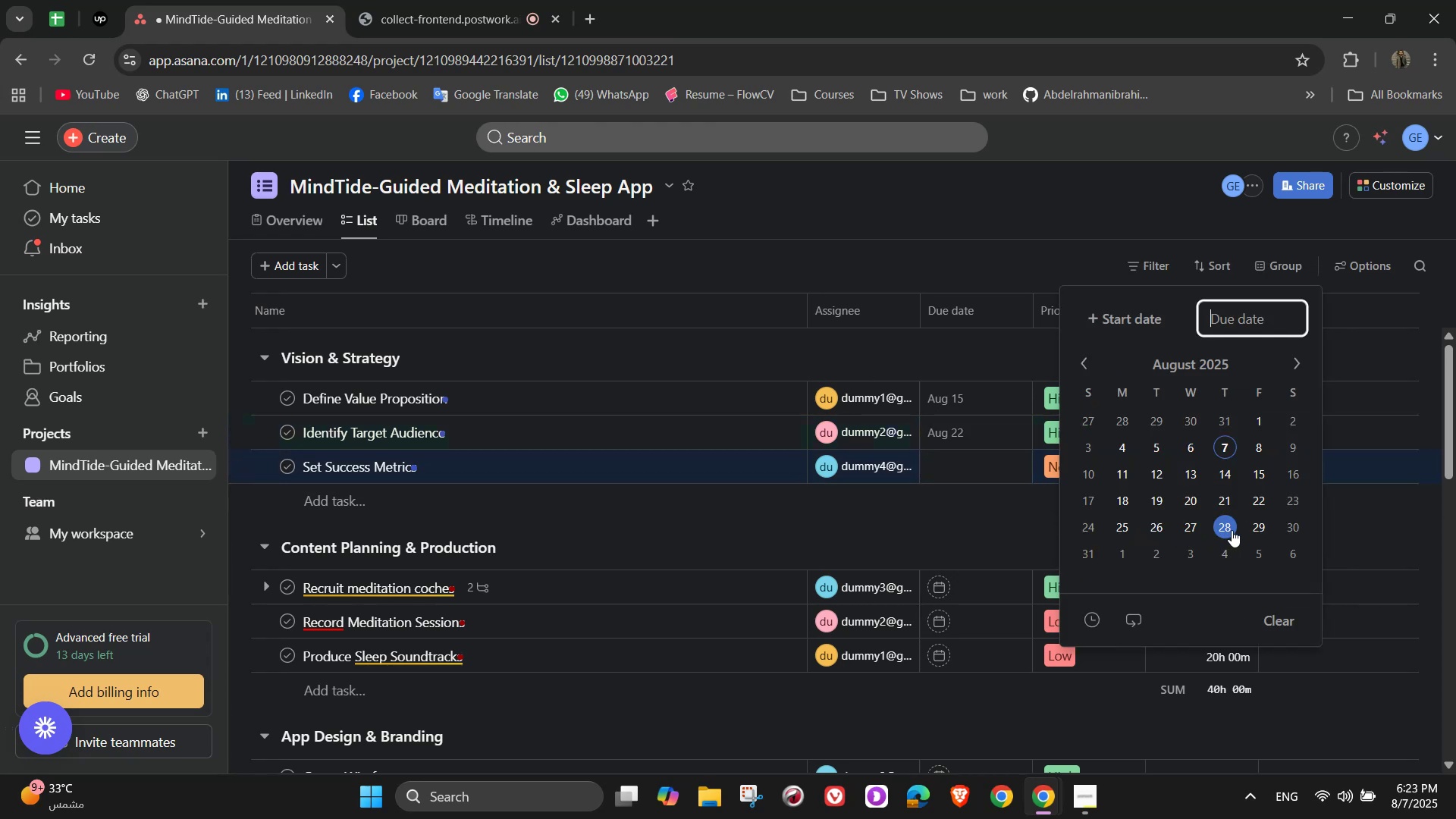 
left_click([1232, 530])
 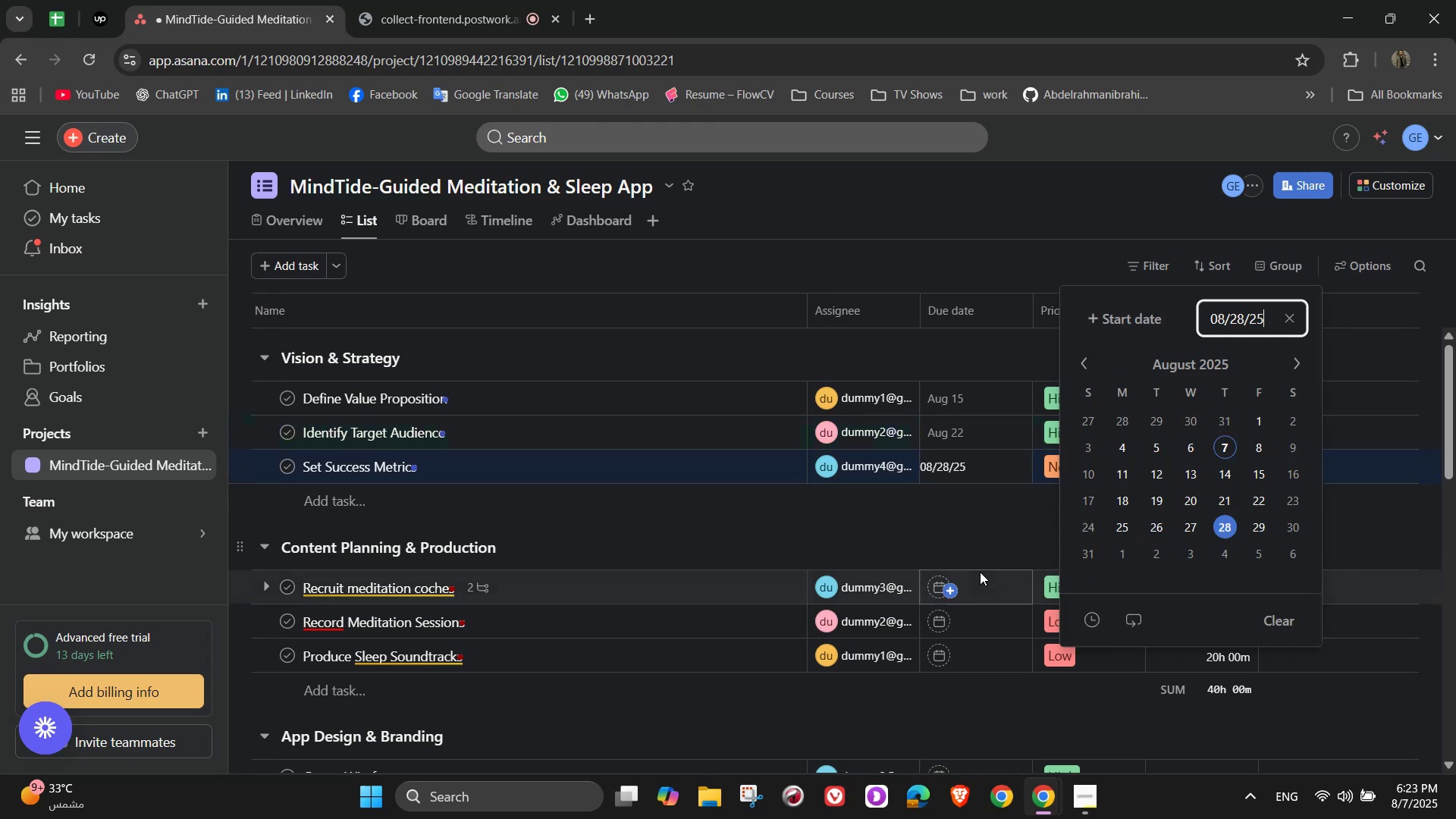 
left_click([951, 582])
 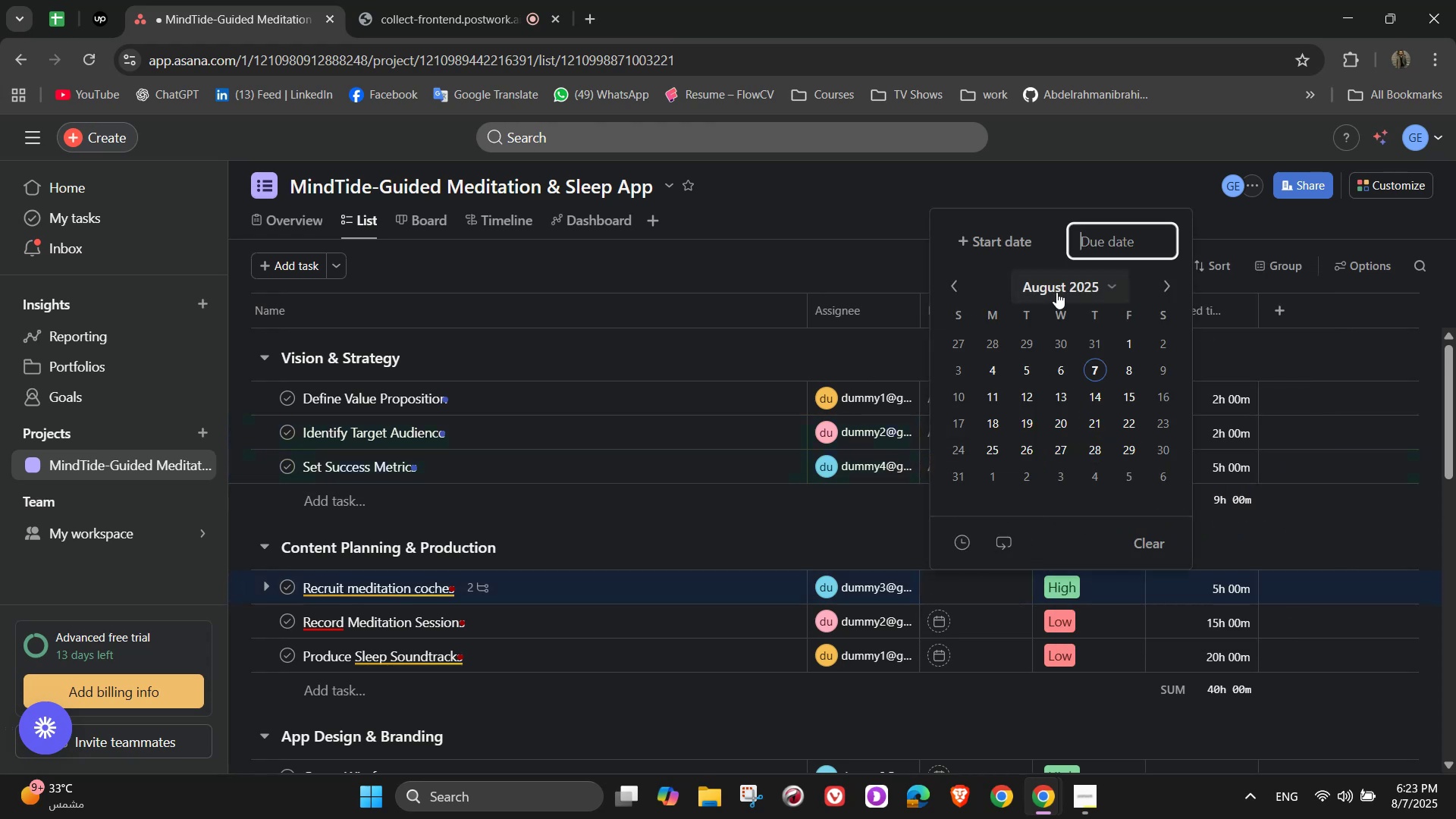 
left_click([1156, 287])
 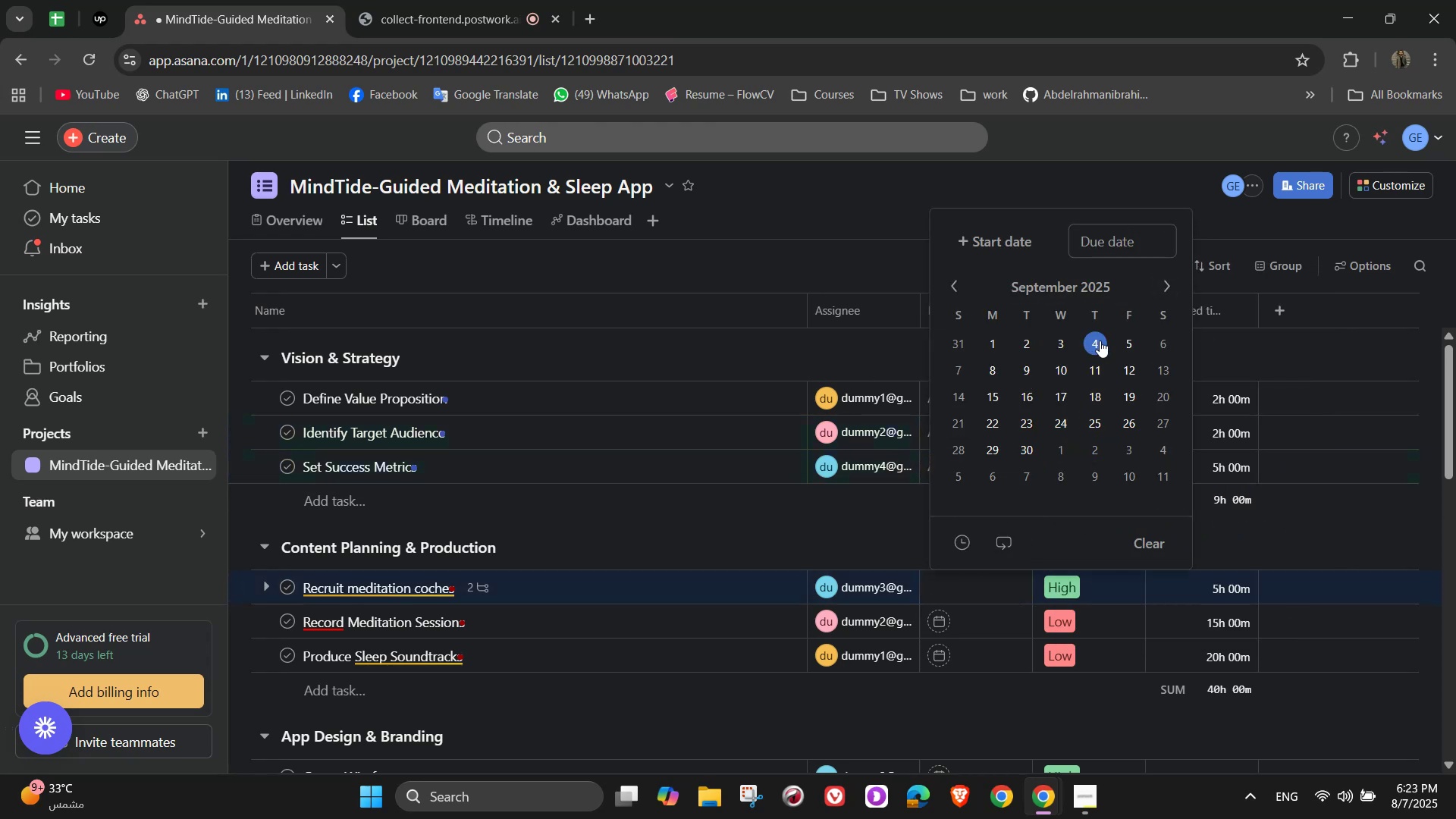 
left_click([1128, 344])
 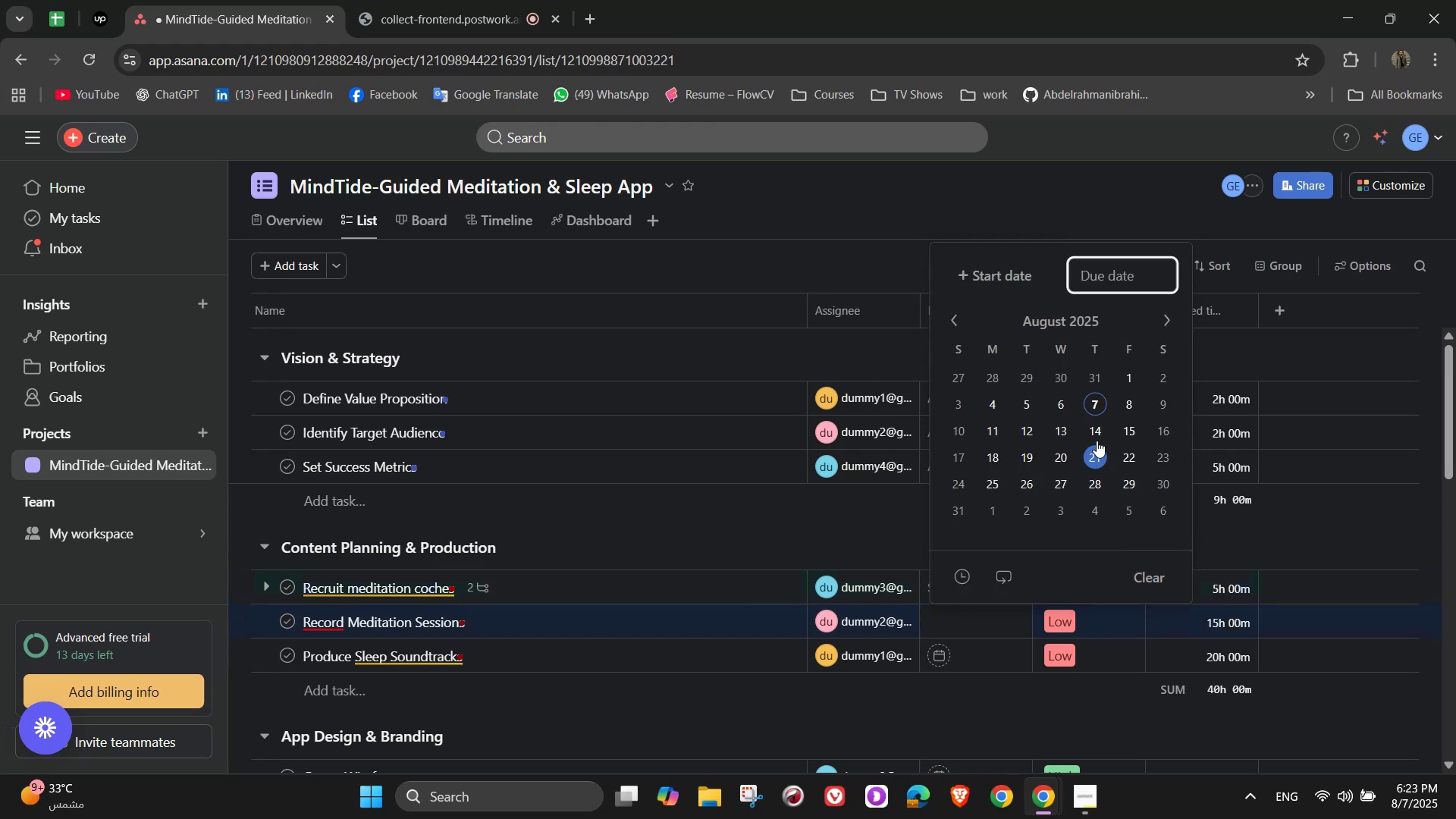 
left_click([1158, 312])
 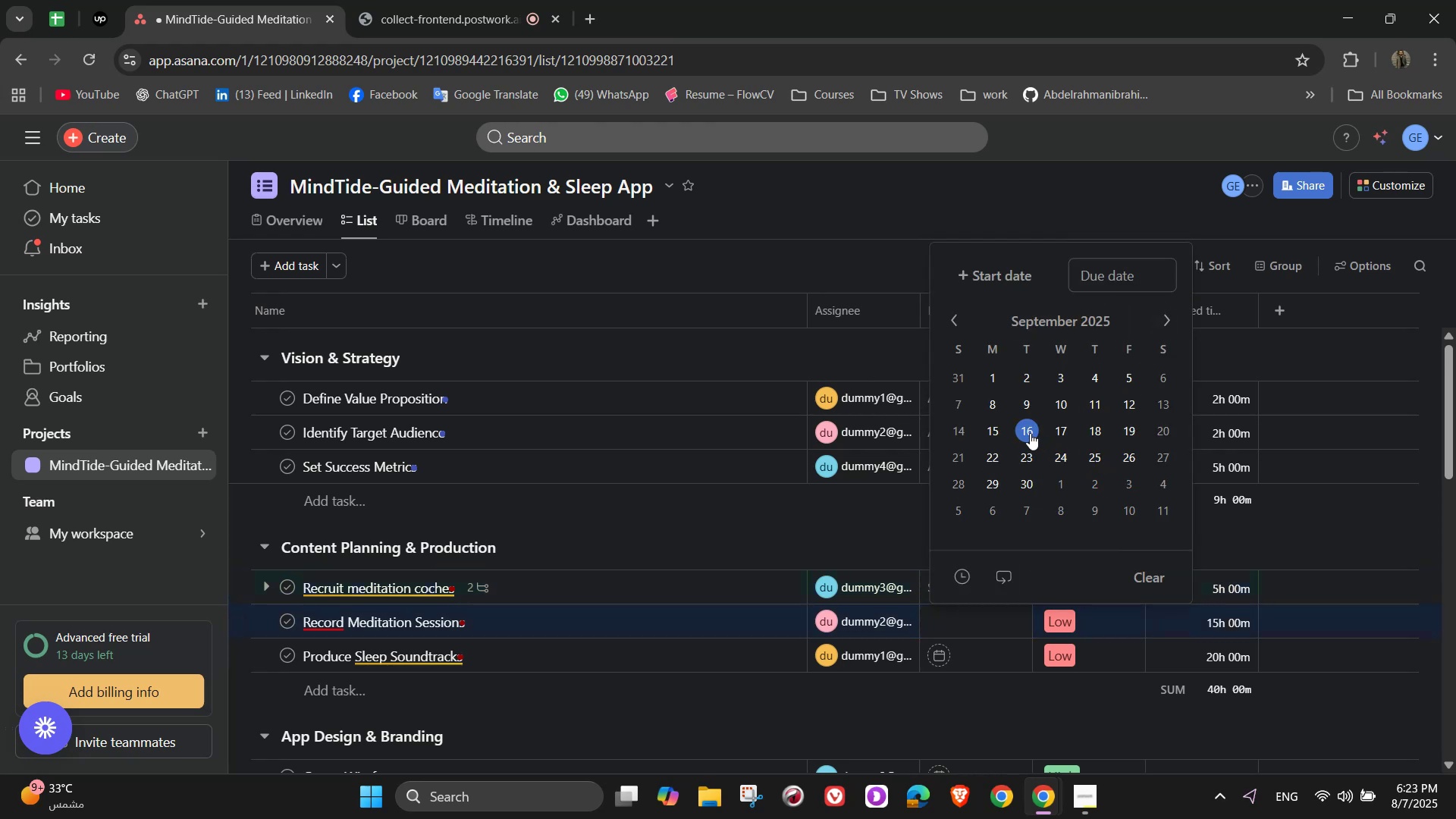 
left_click([1003, 431])
 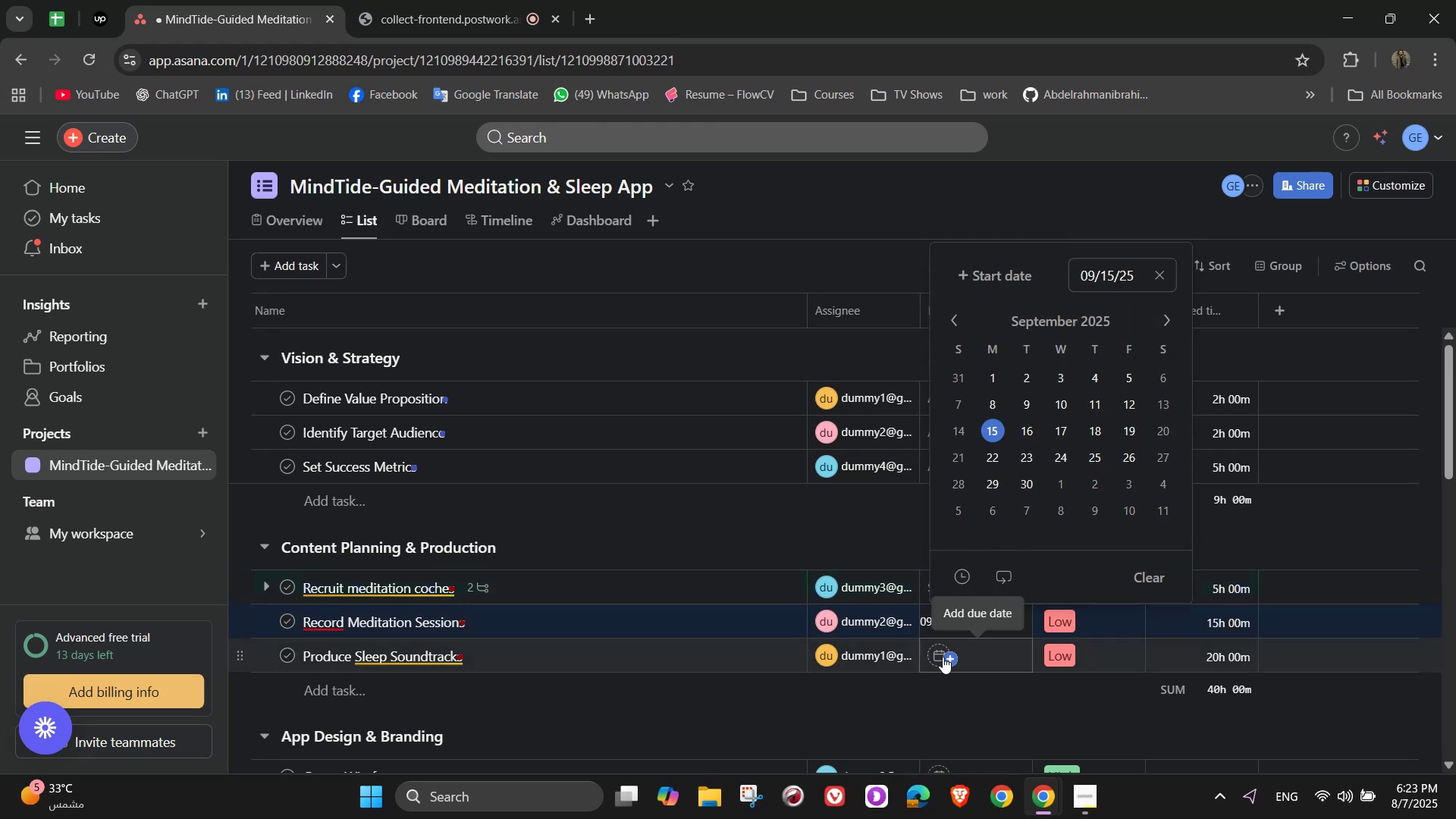 
left_click([945, 657])
 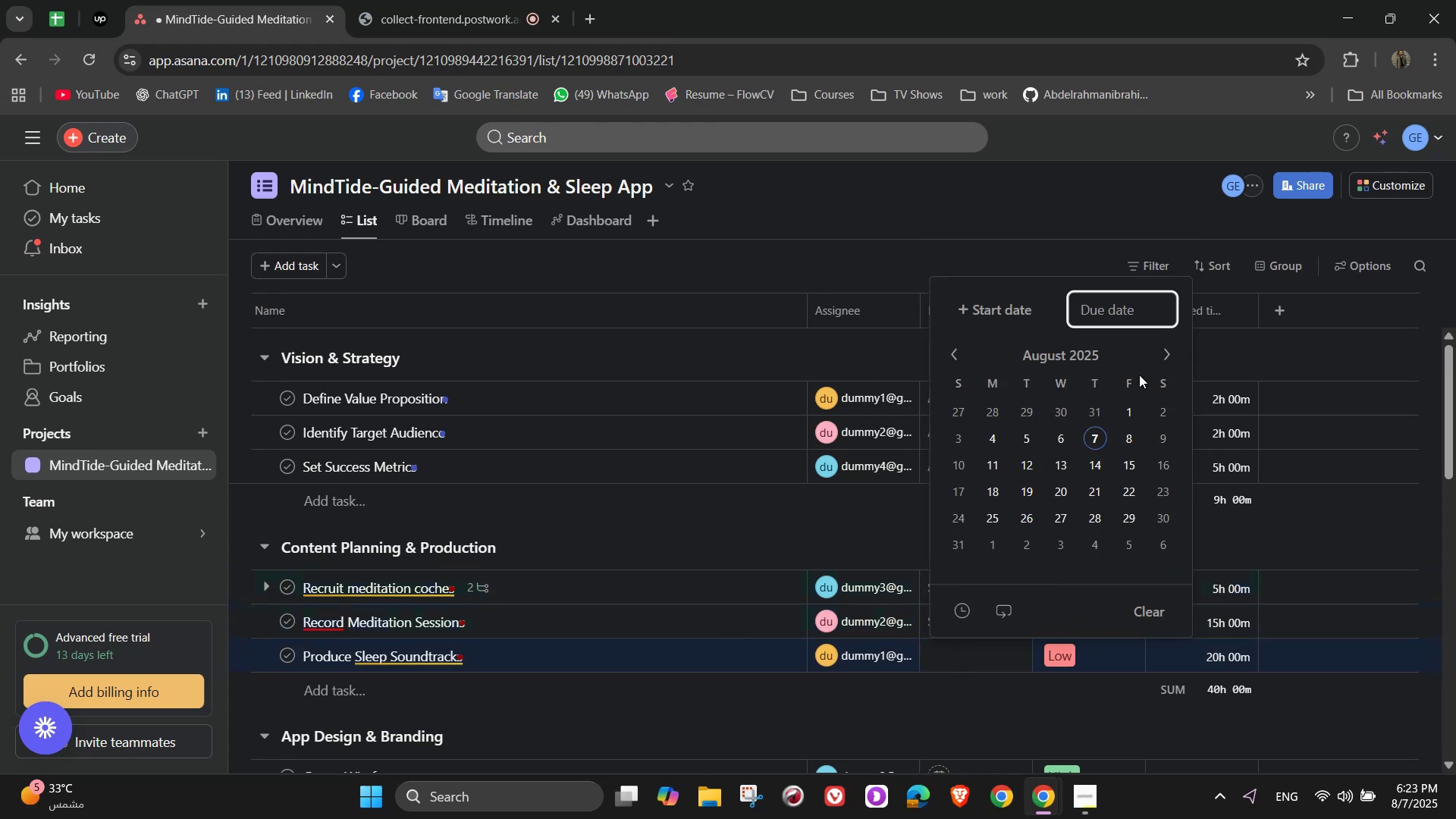 
left_click([1168, 348])
 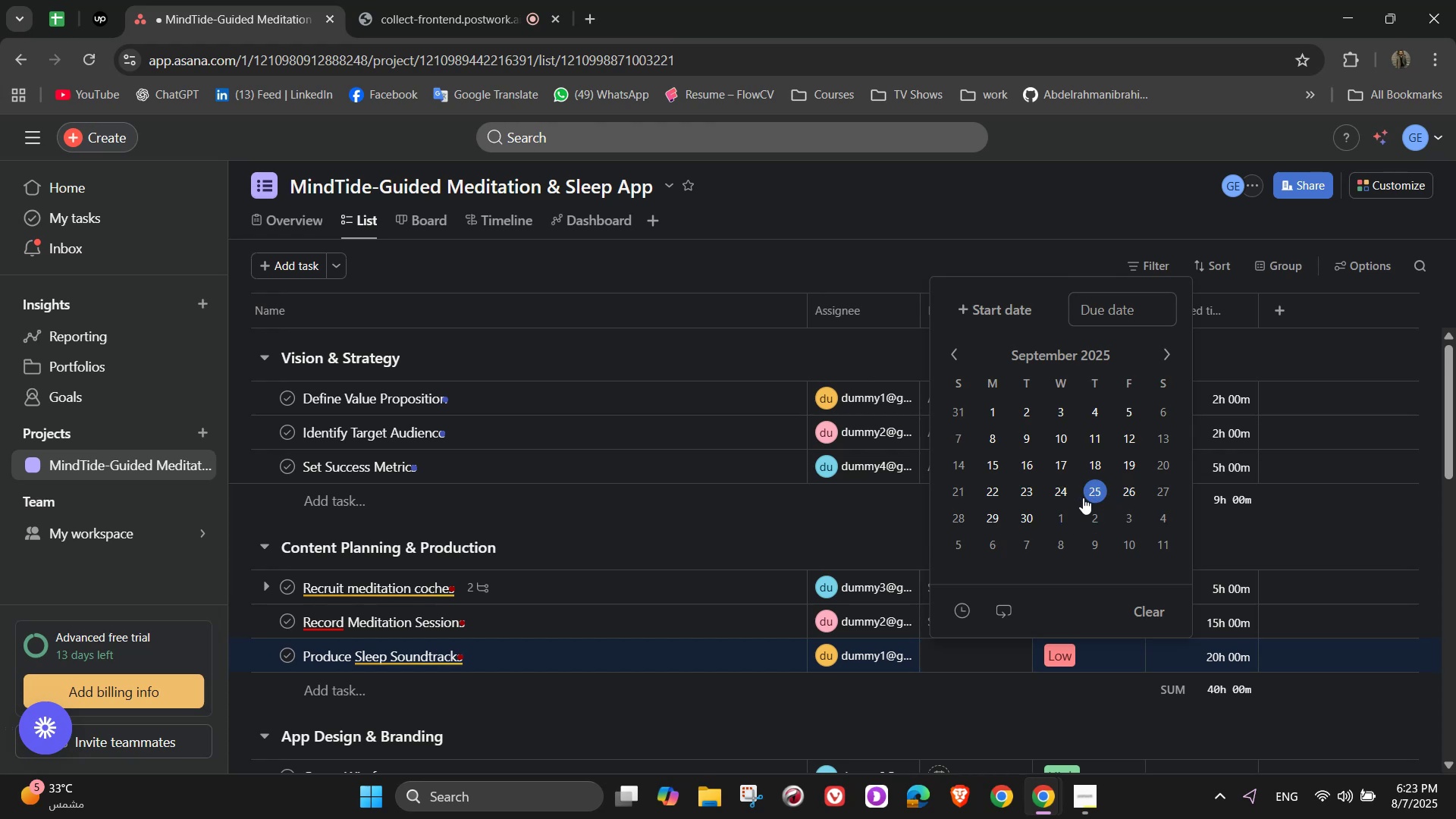 
wait(5.66)
 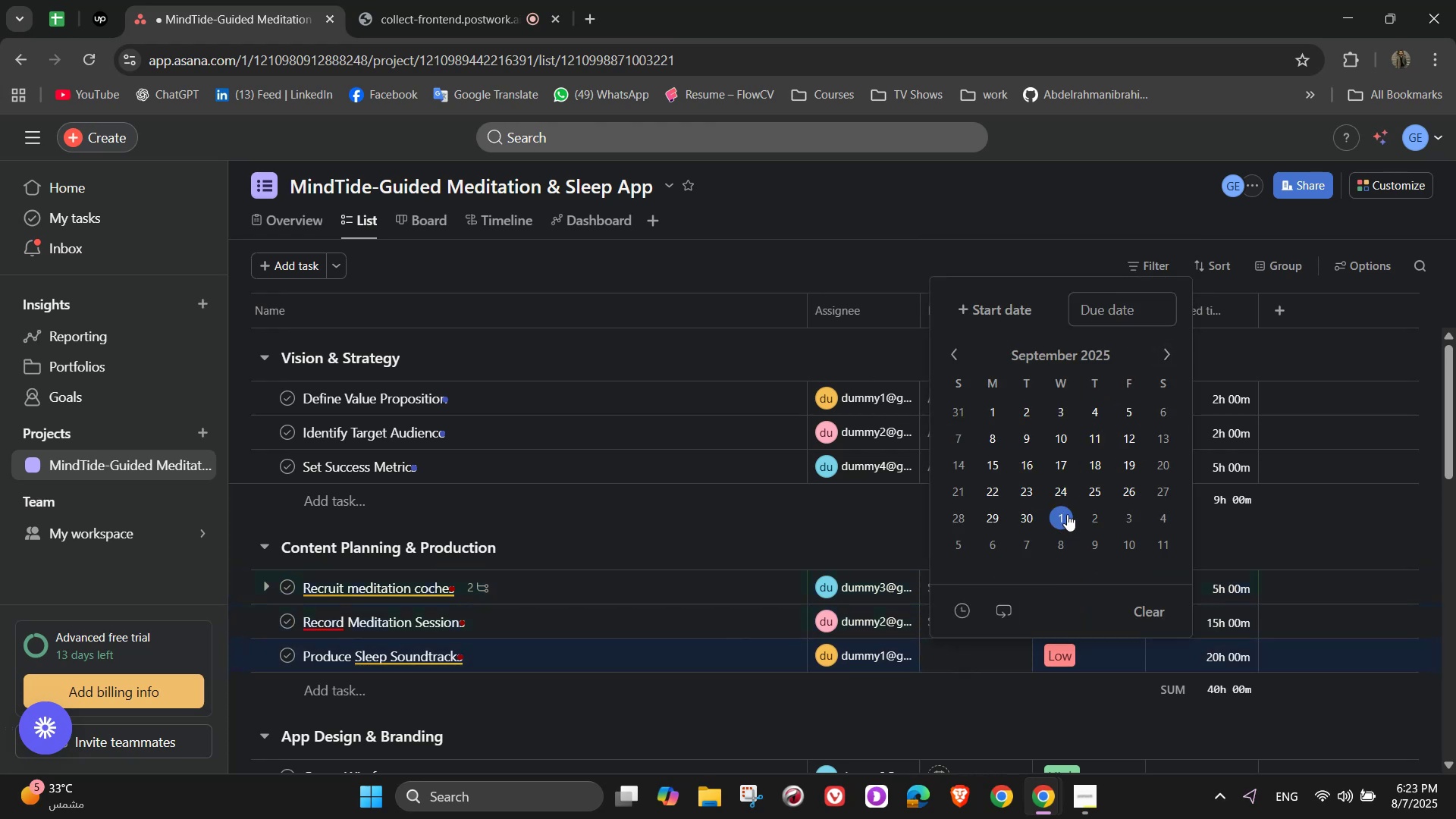 
left_click([1030, 513])
 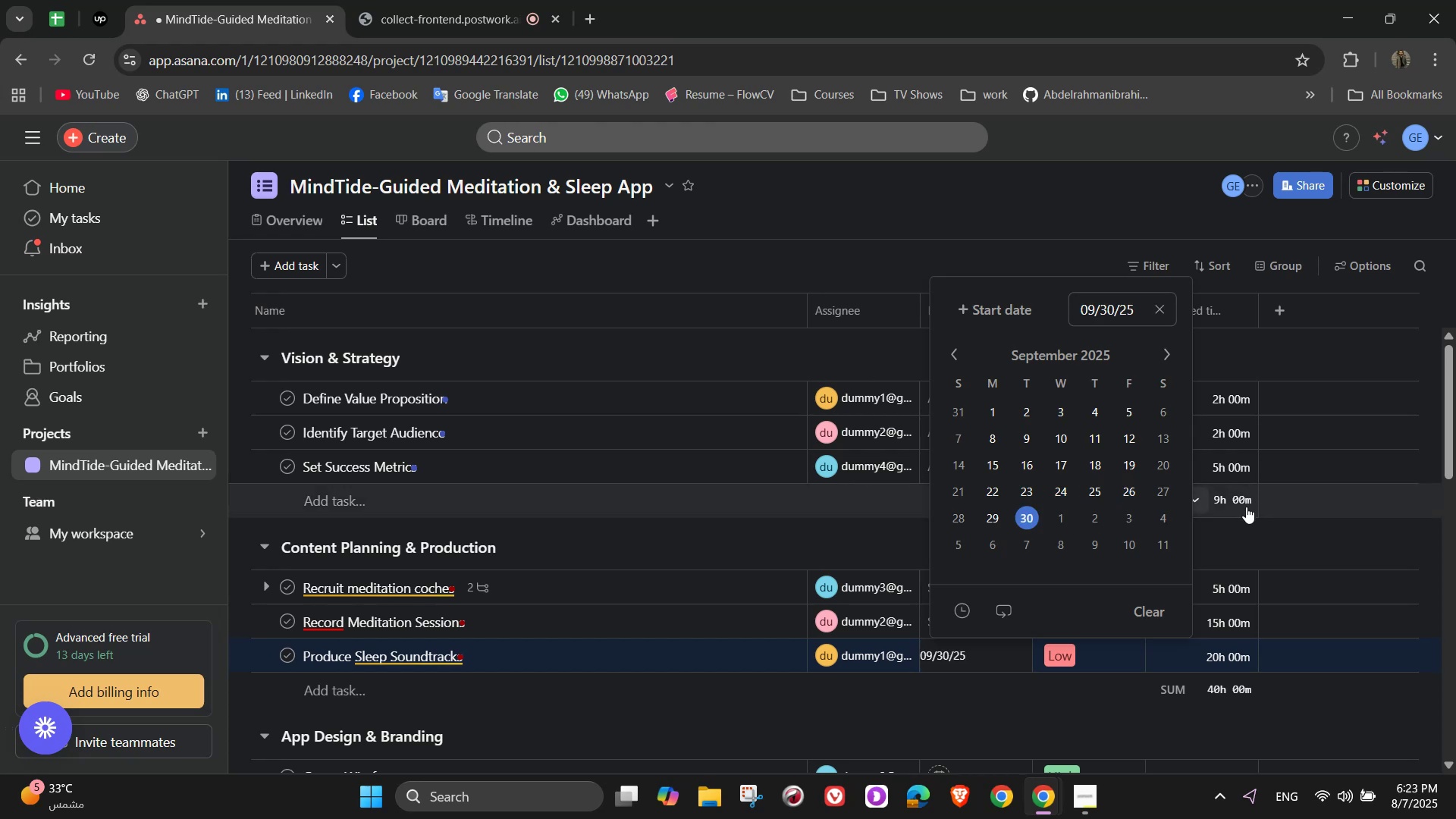 
left_click([1216, 536])
 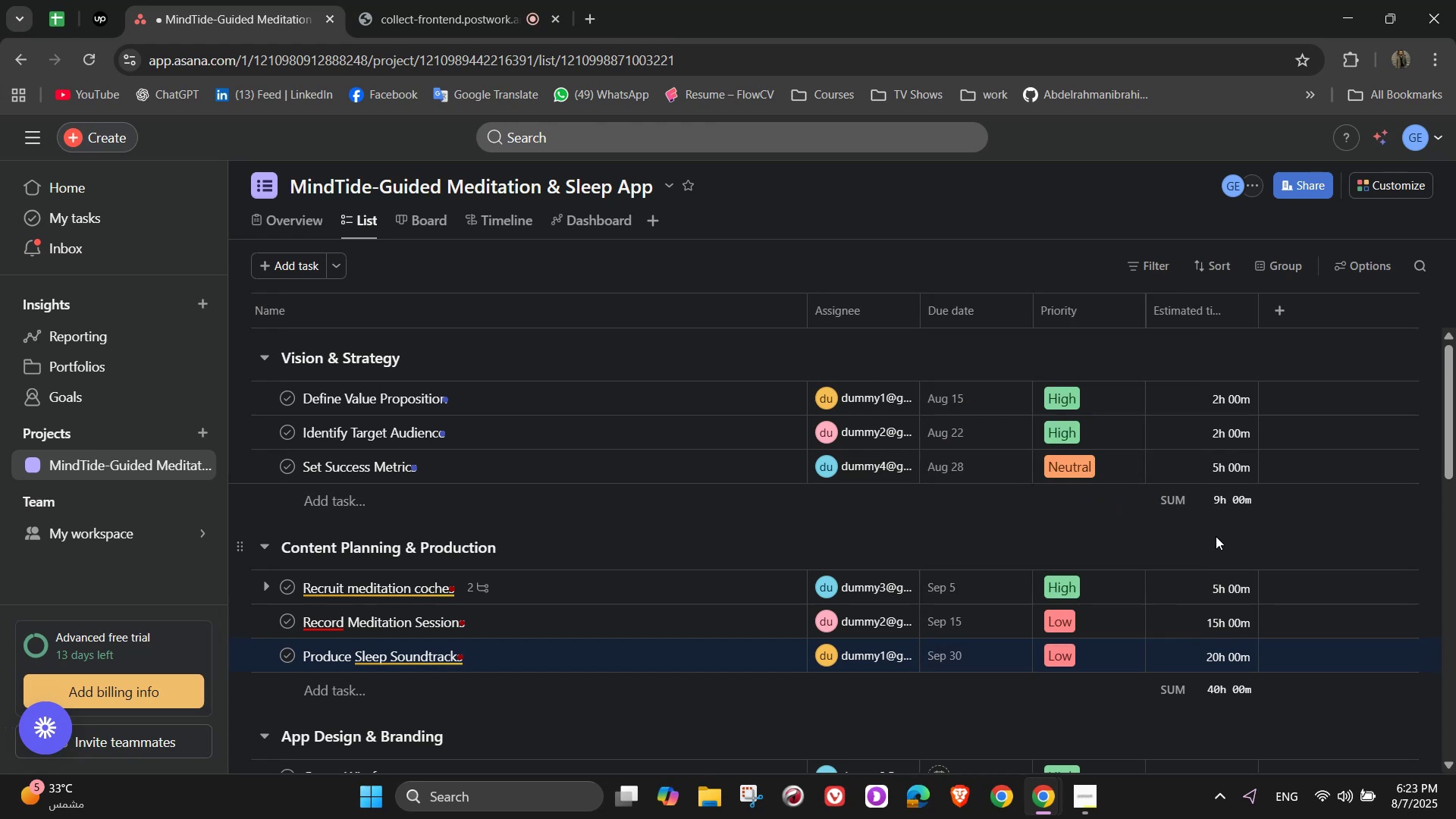 
scroll: coordinate [1172, 536], scroll_direction: down, amount: 2.0
 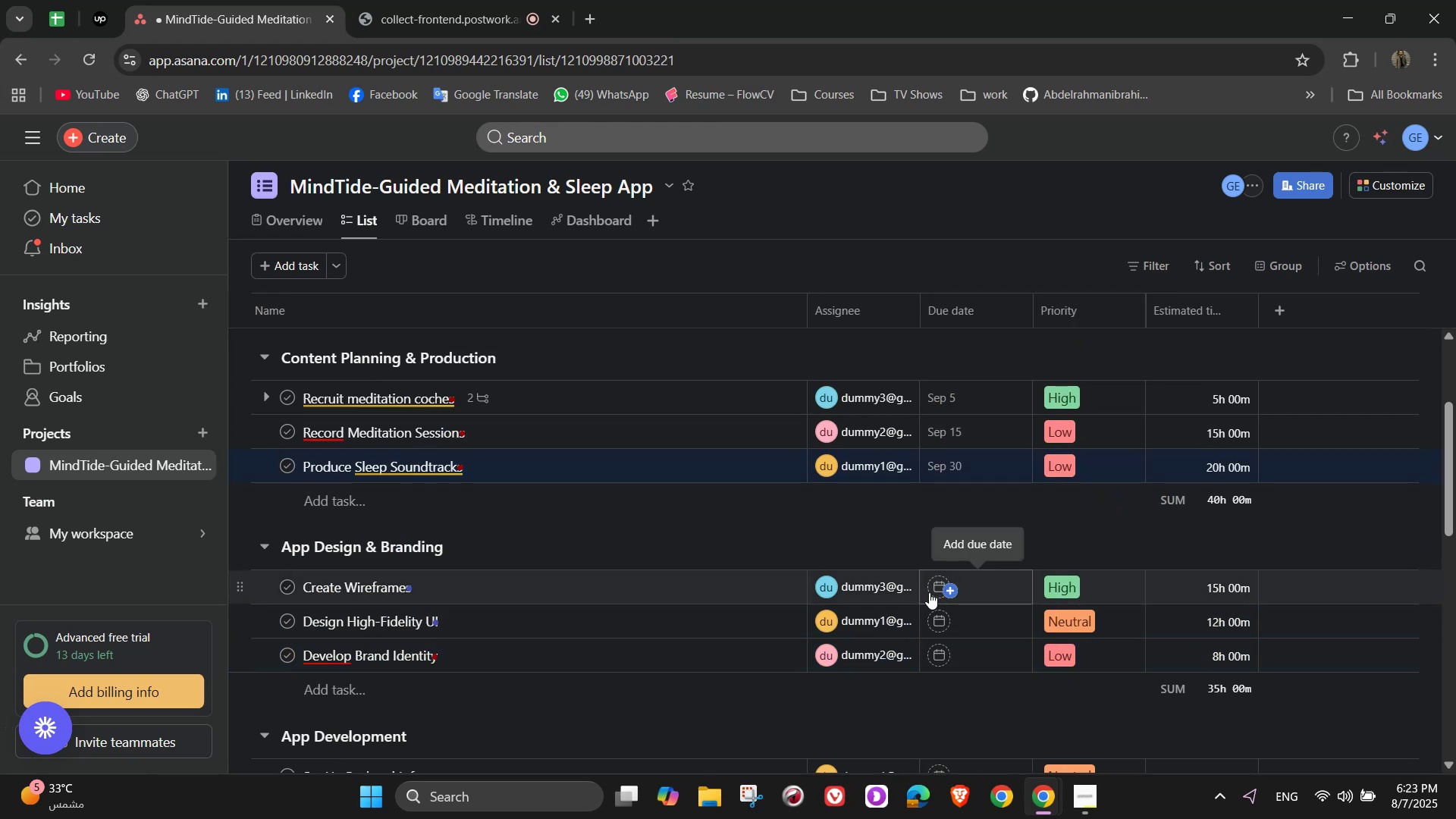 
left_click([934, 592])
 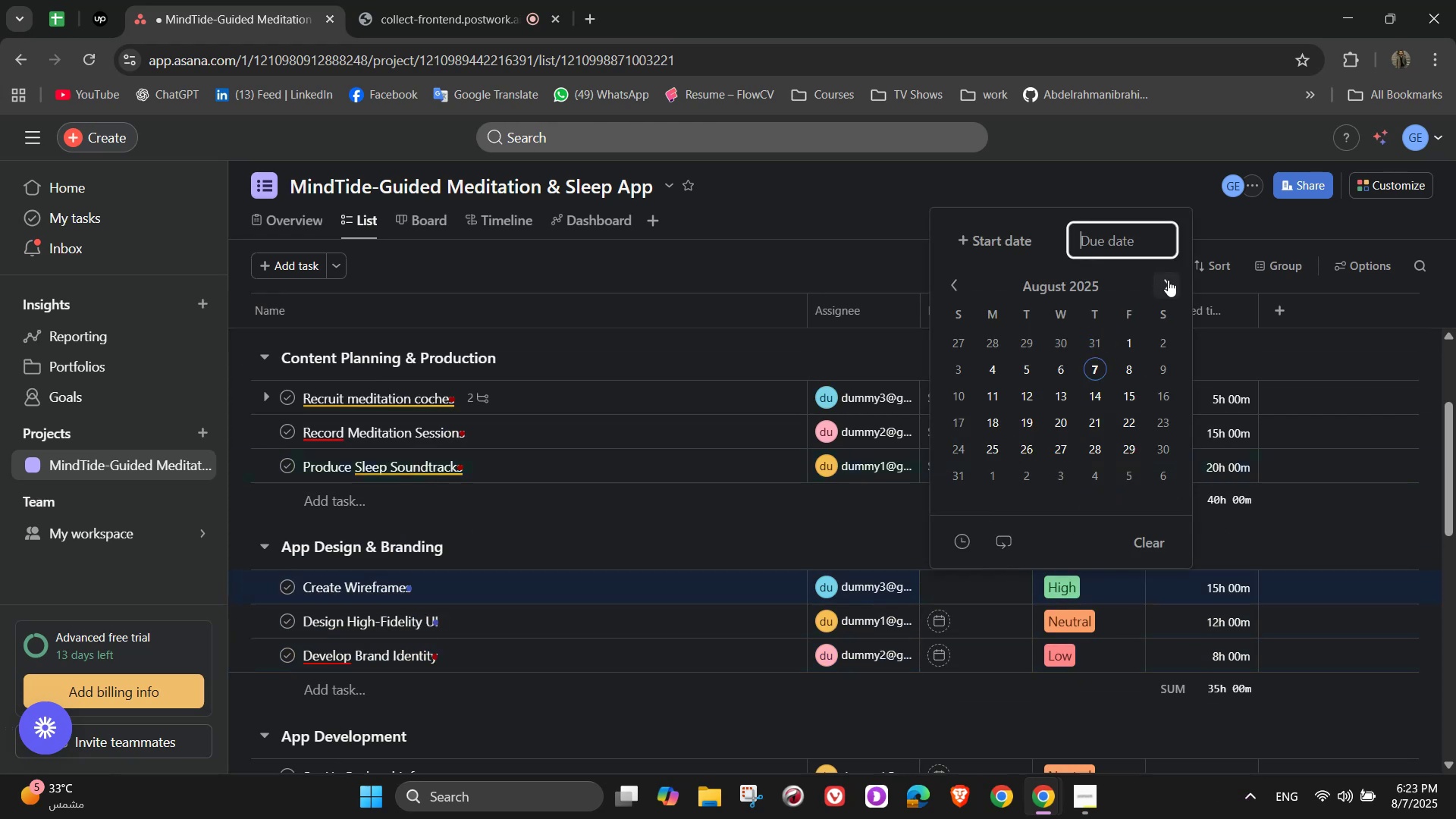 
double_click([1169, 282])
 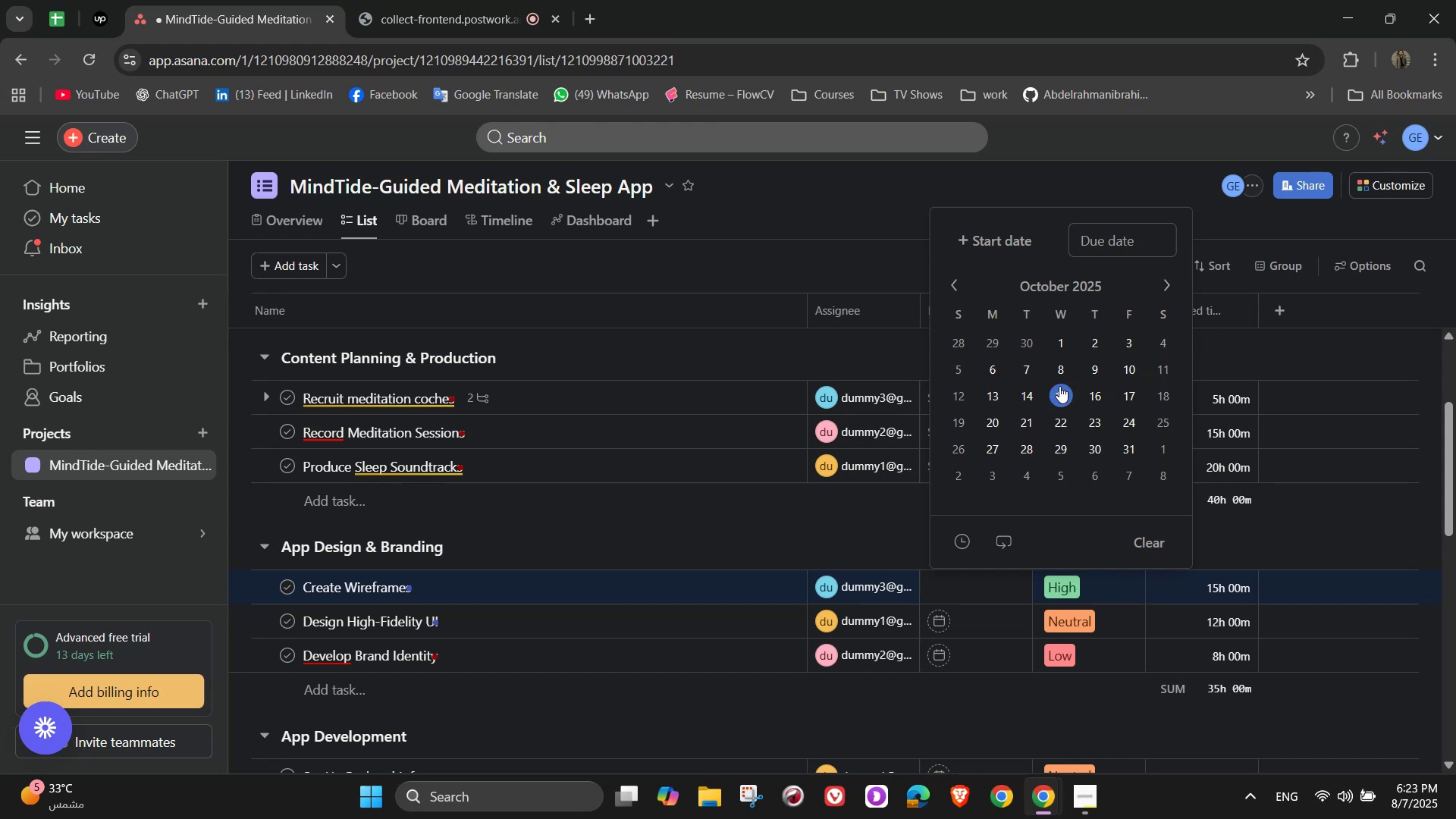 
left_click([1122, 363])
 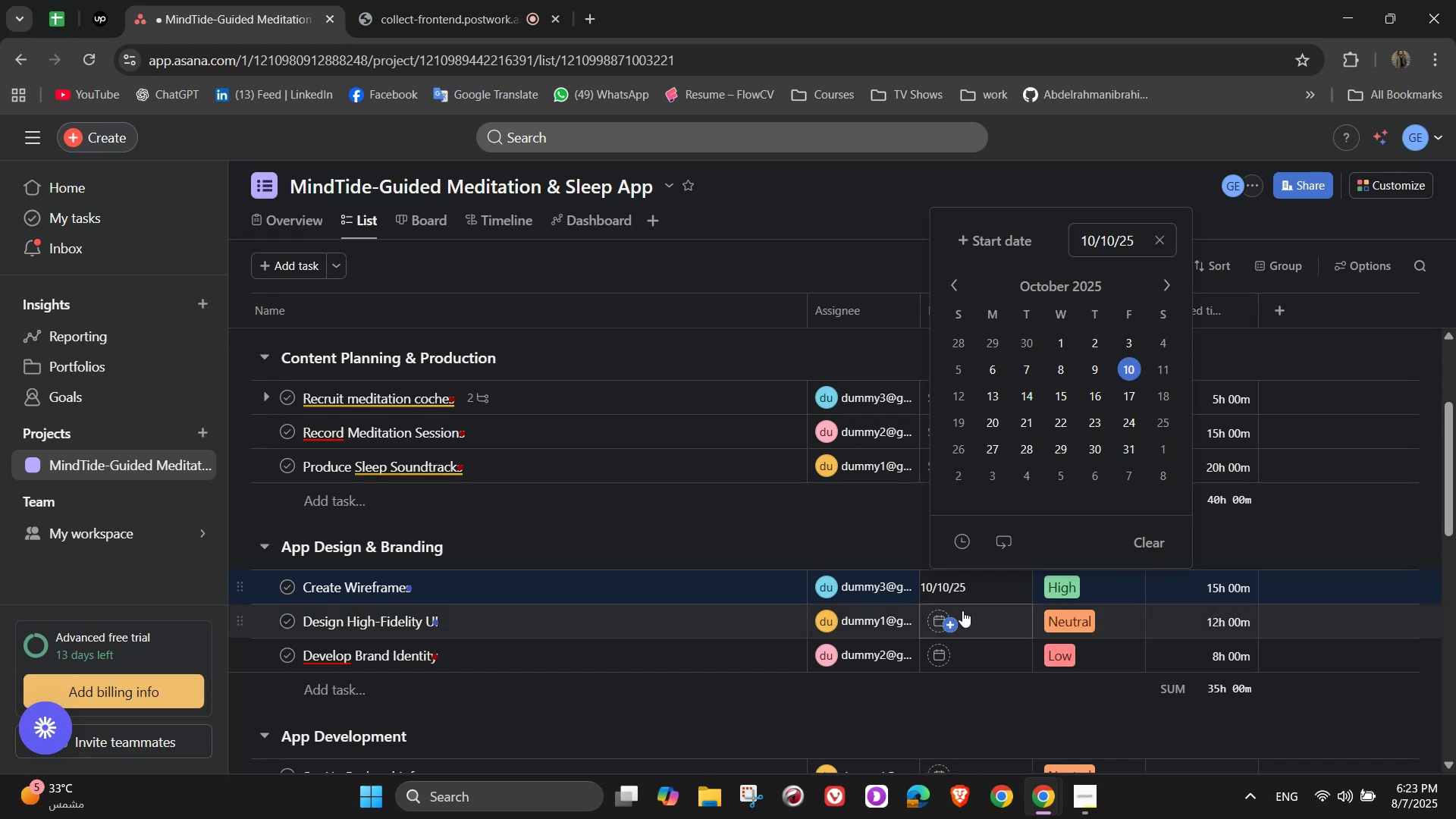 
left_click([953, 613])
 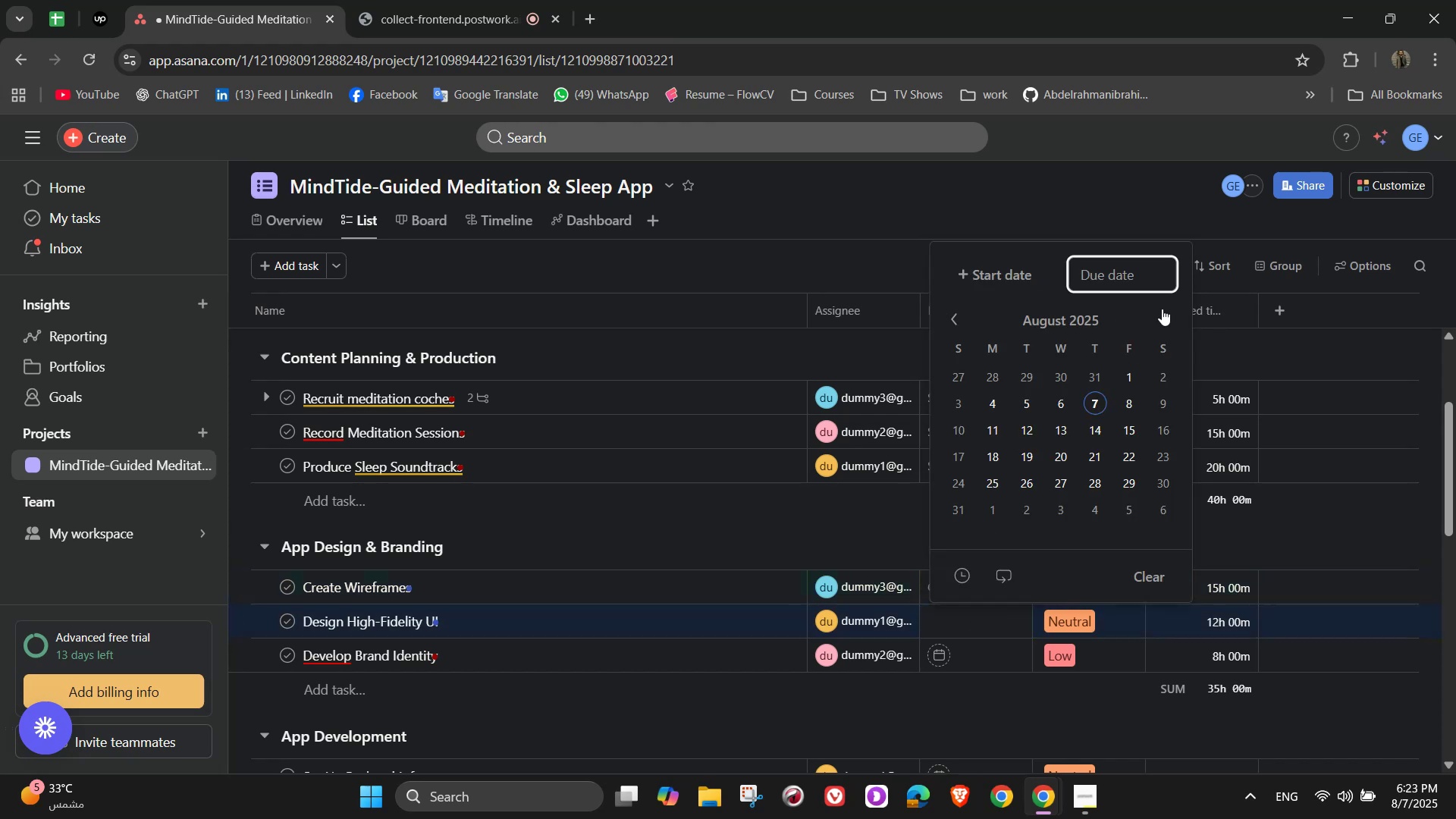 
double_click([1163, 317])
 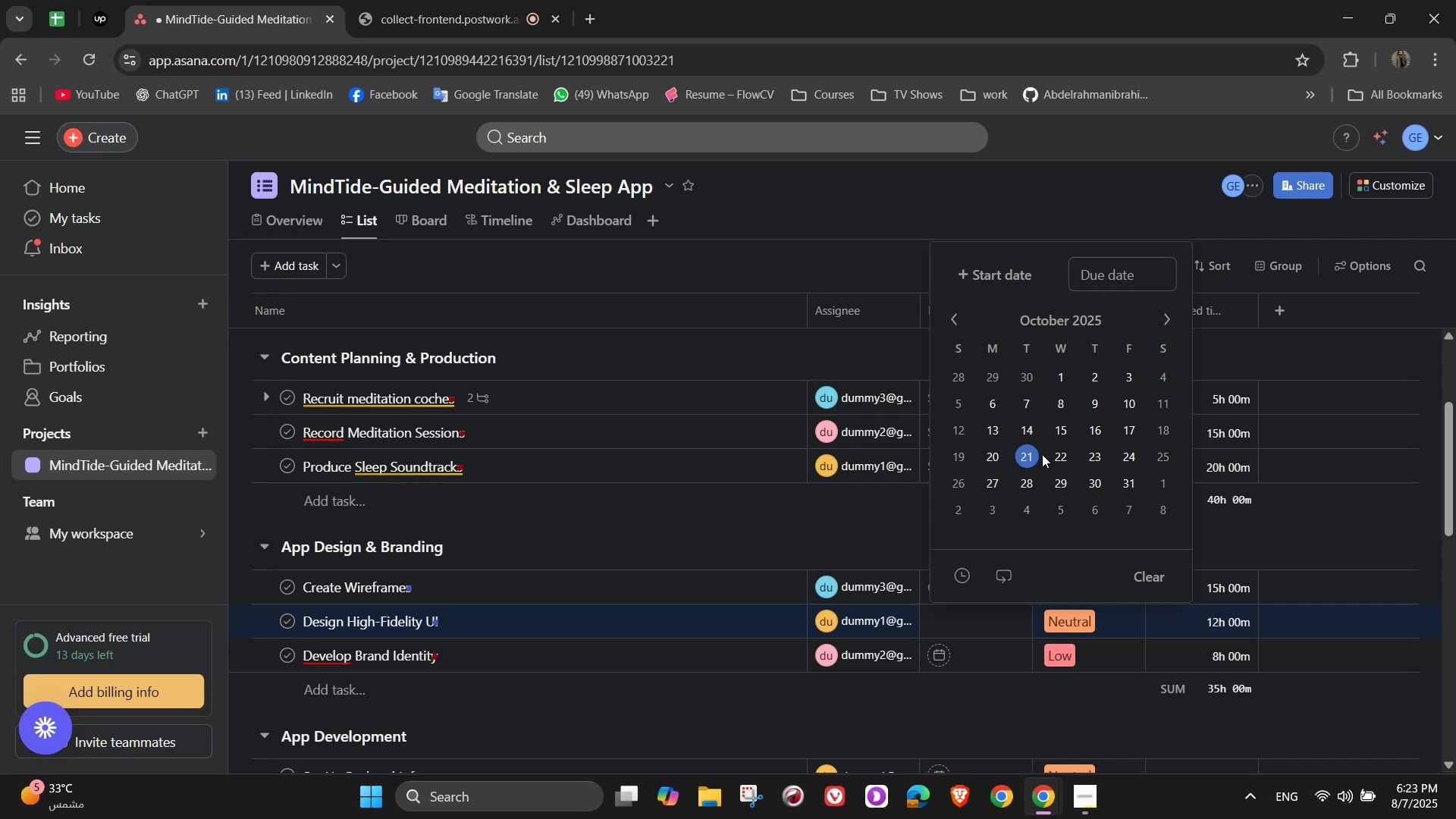 
wait(13.18)
 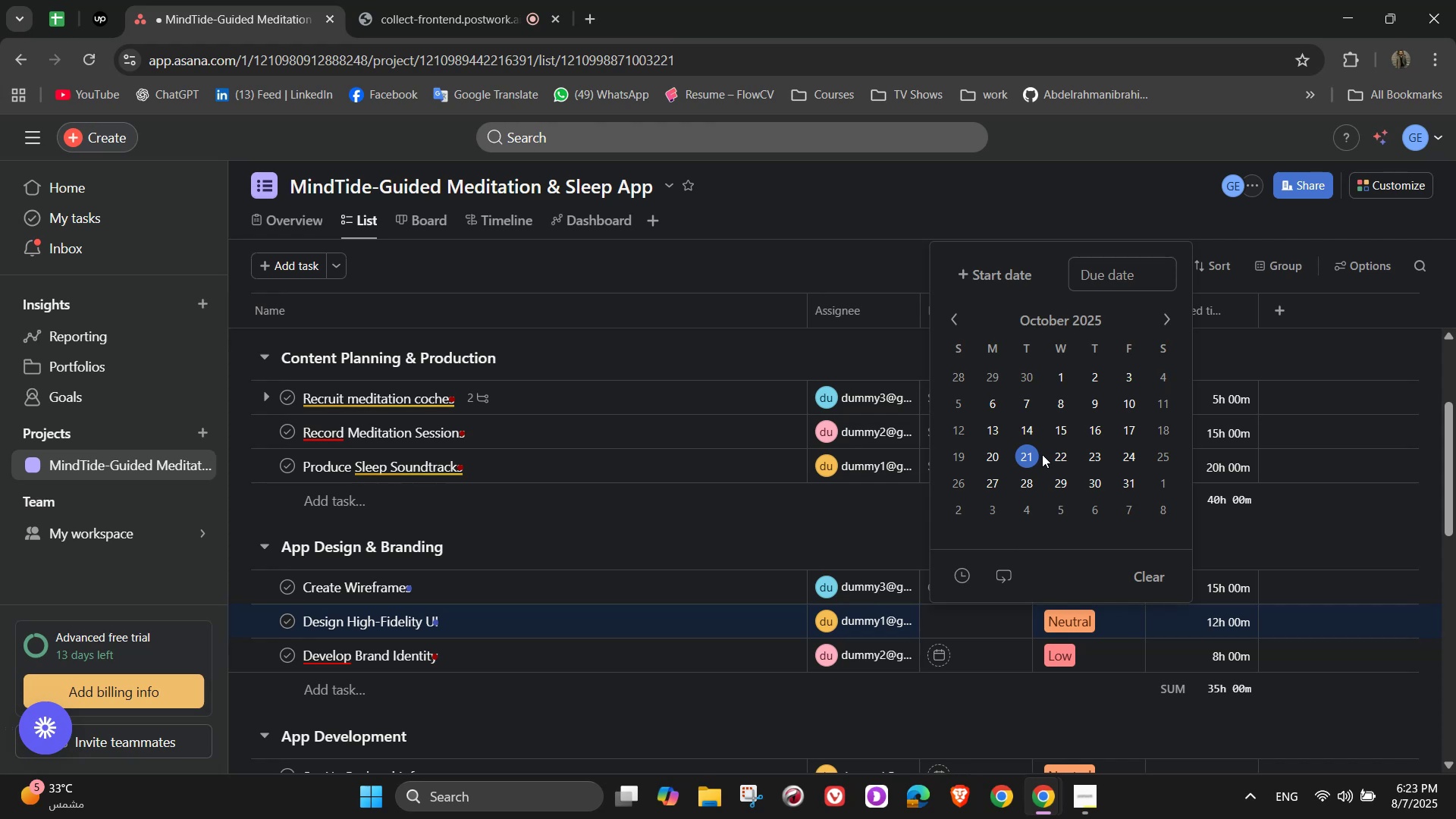 
left_click([1057, 428])
 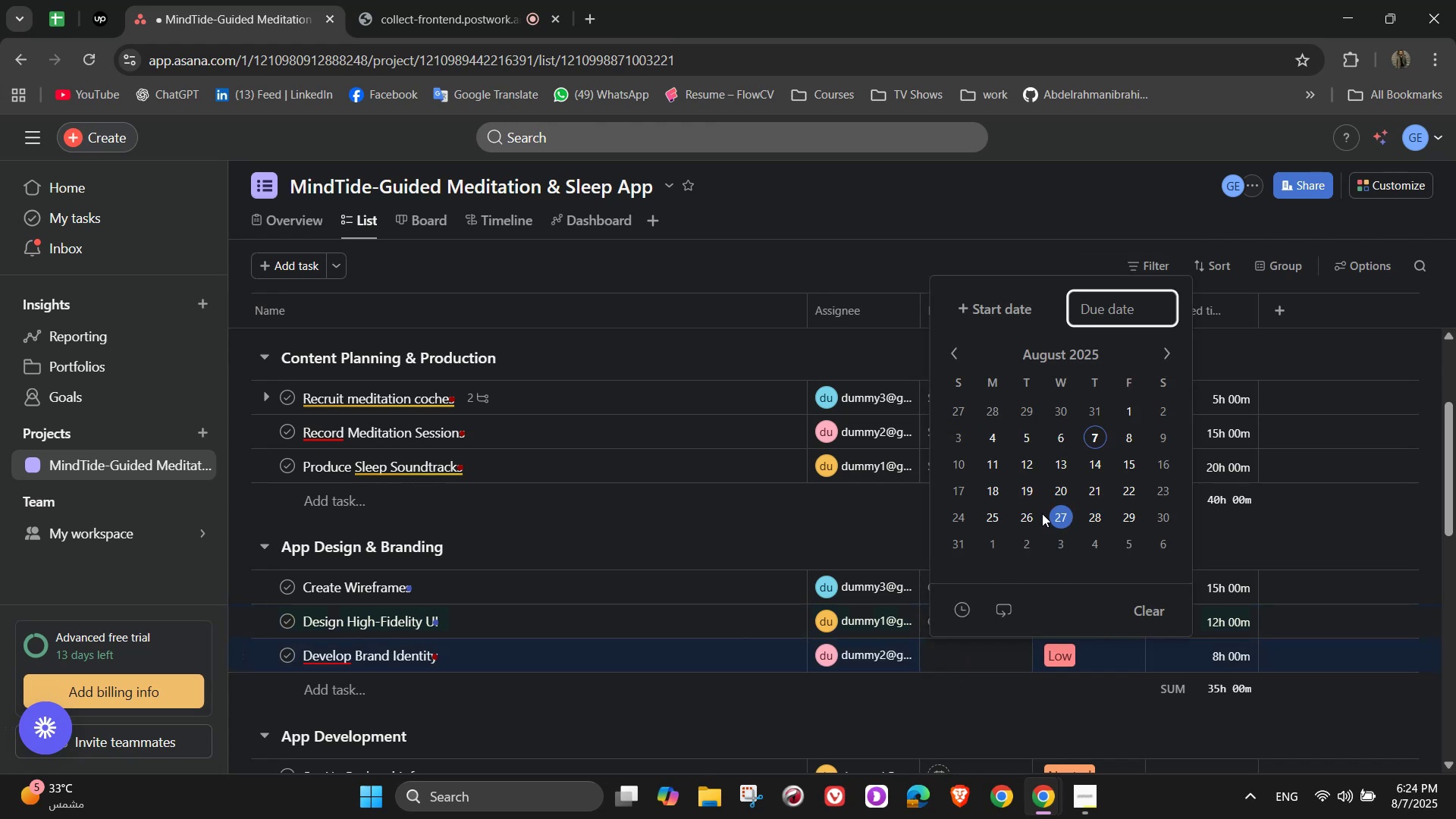 
wait(11.53)
 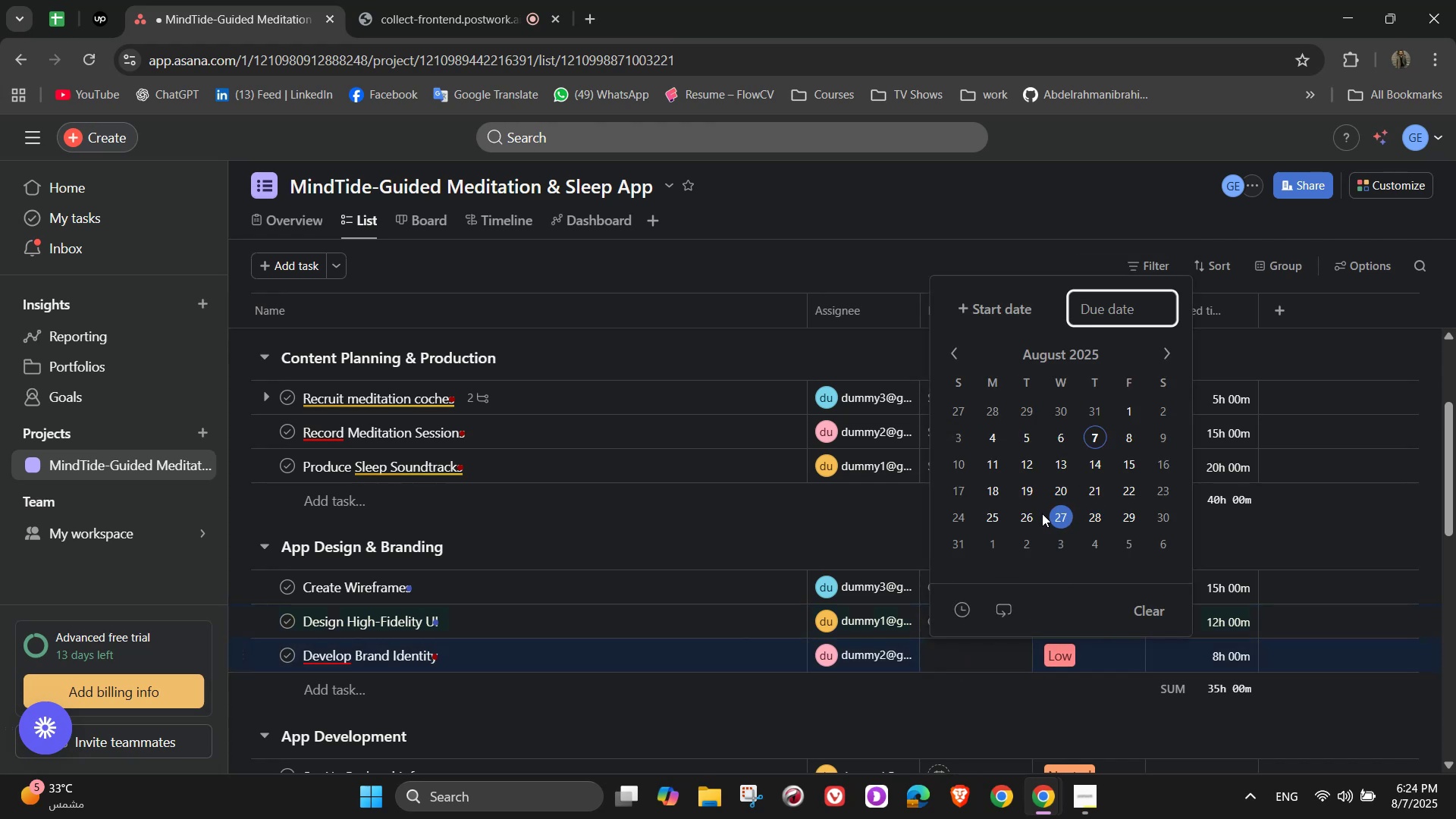 
left_click([1069, 494])
 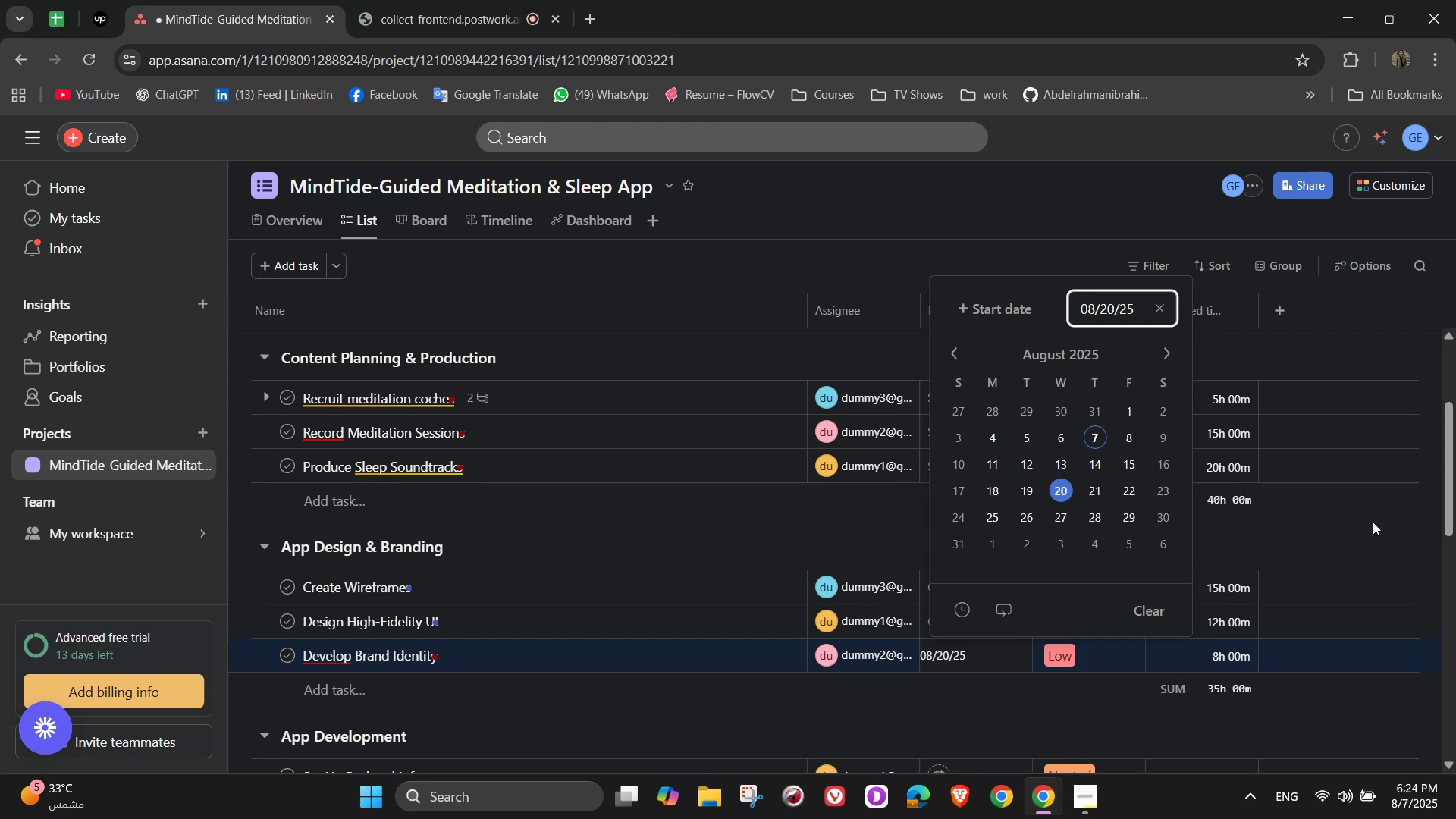 
left_click([1330, 538])
 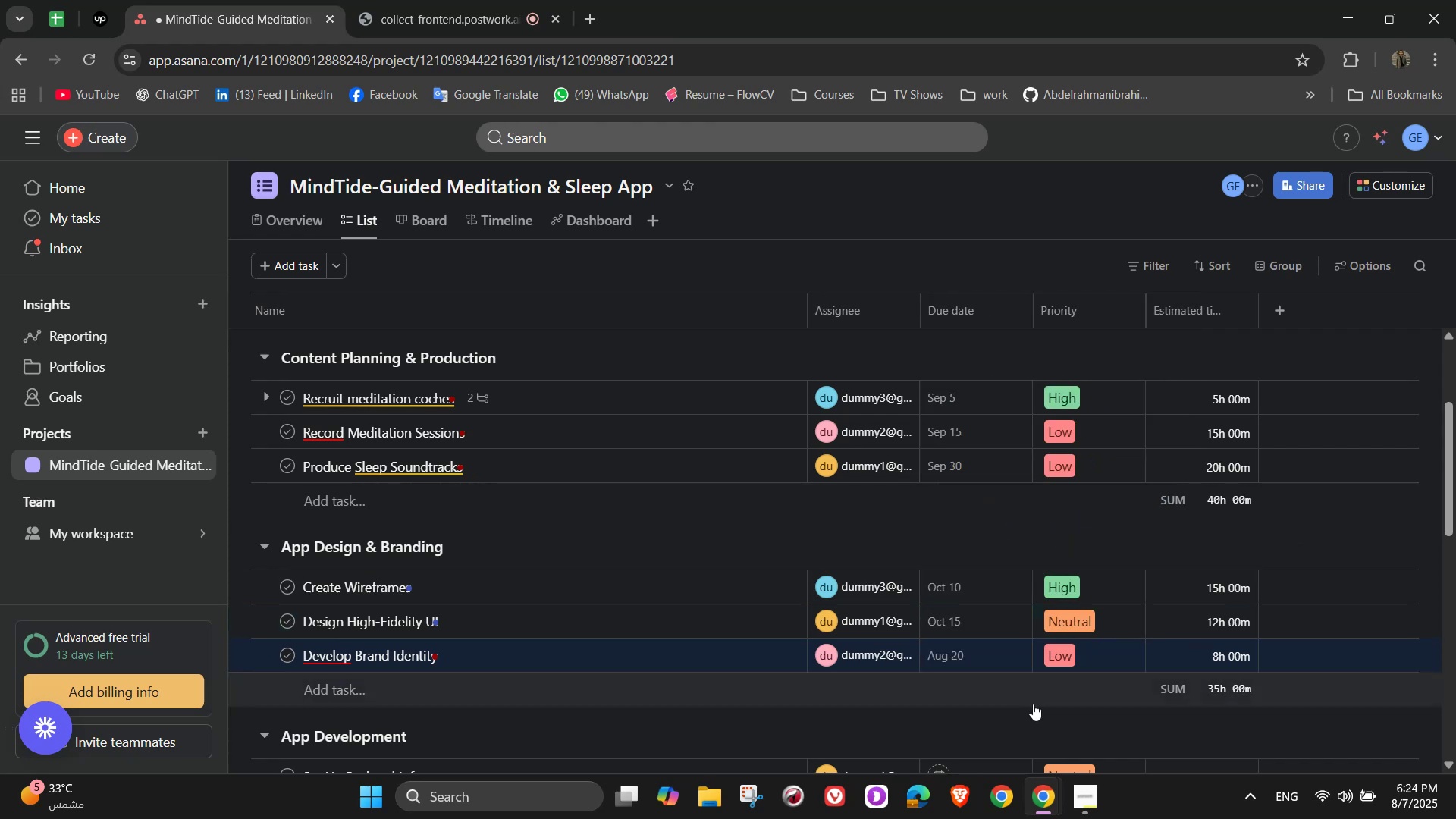 
left_click([956, 667])
 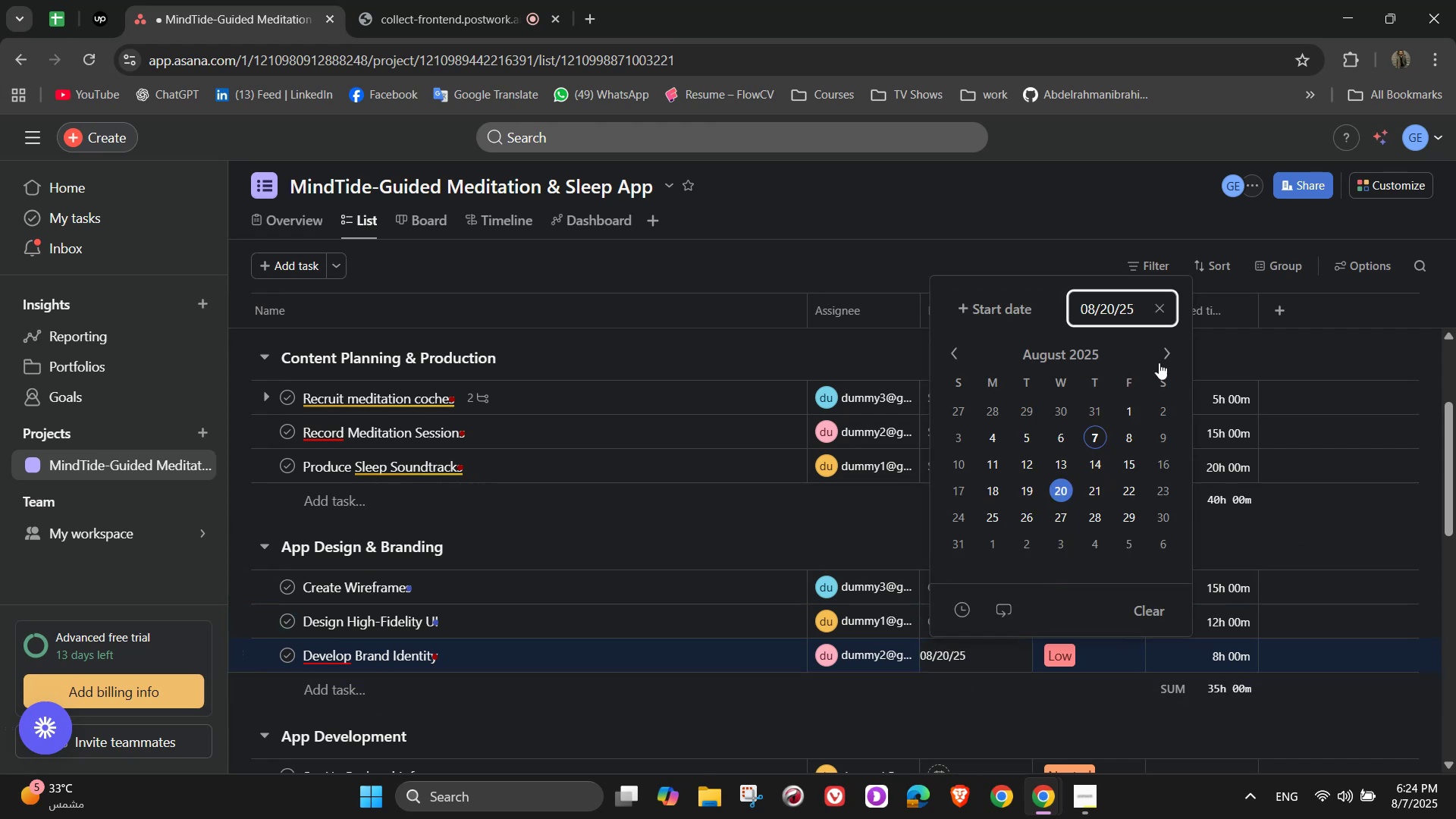 
double_click([1176, 353])
 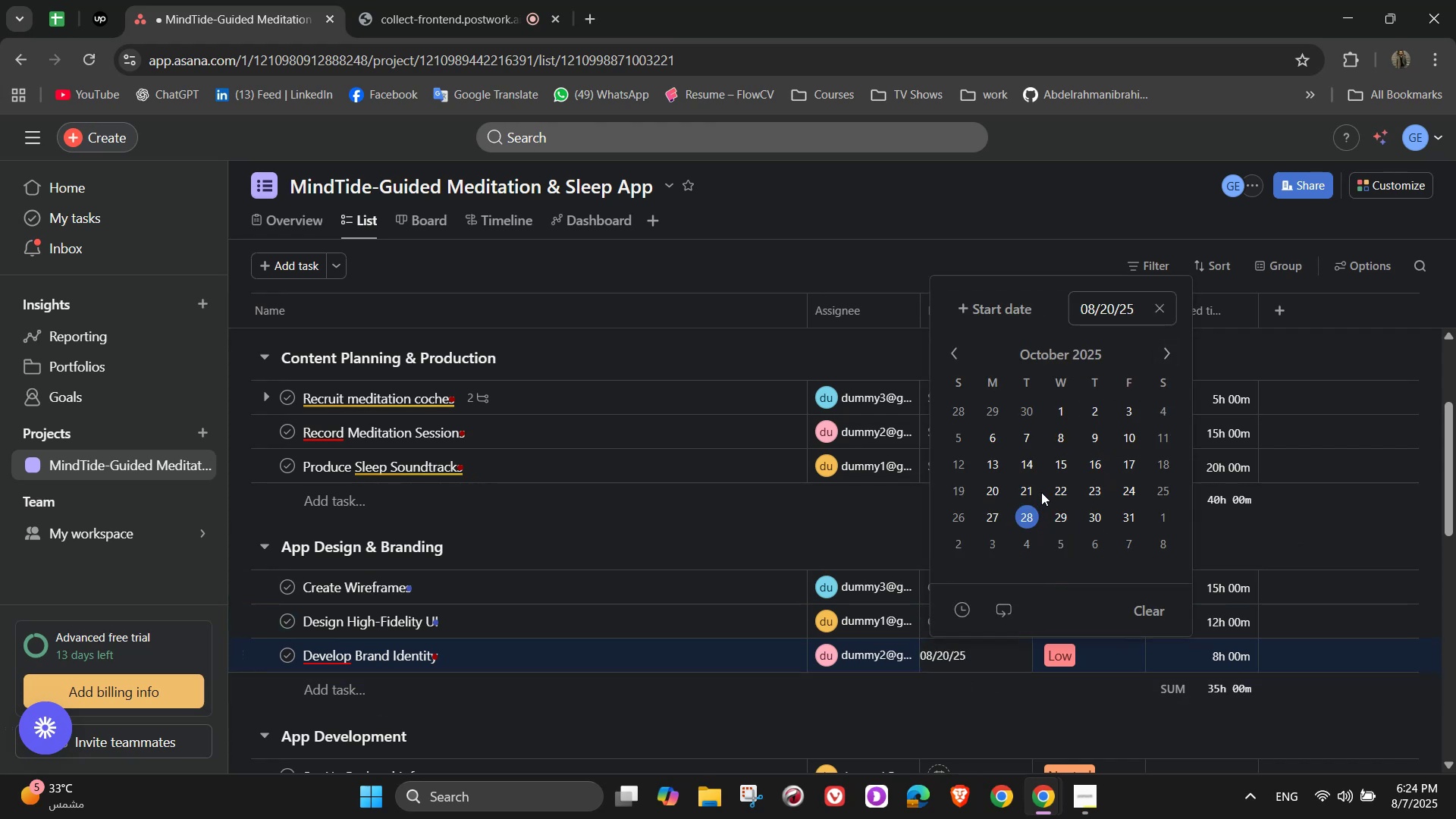 
left_click([999, 490])
 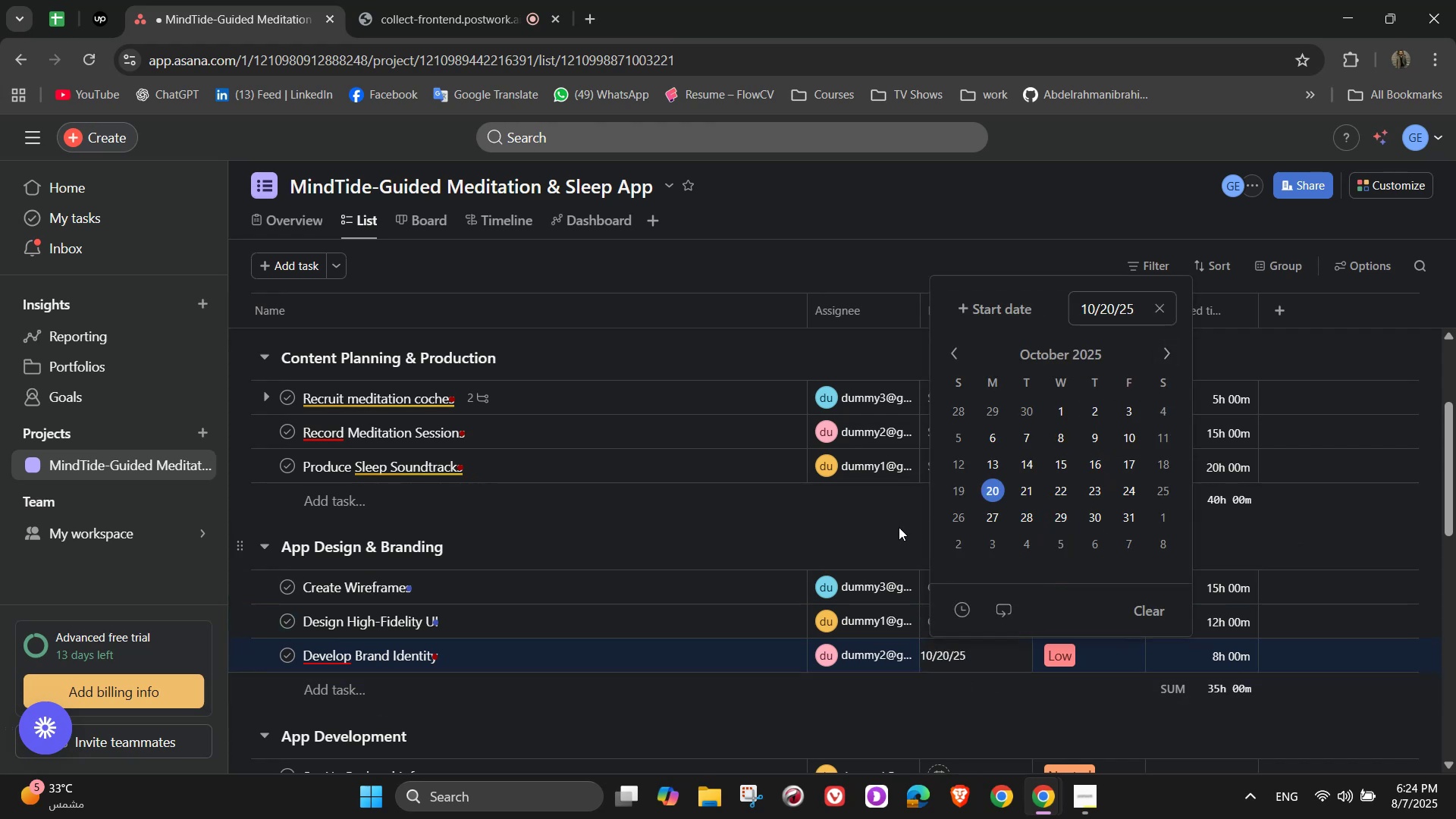 
left_click([896, 526])
 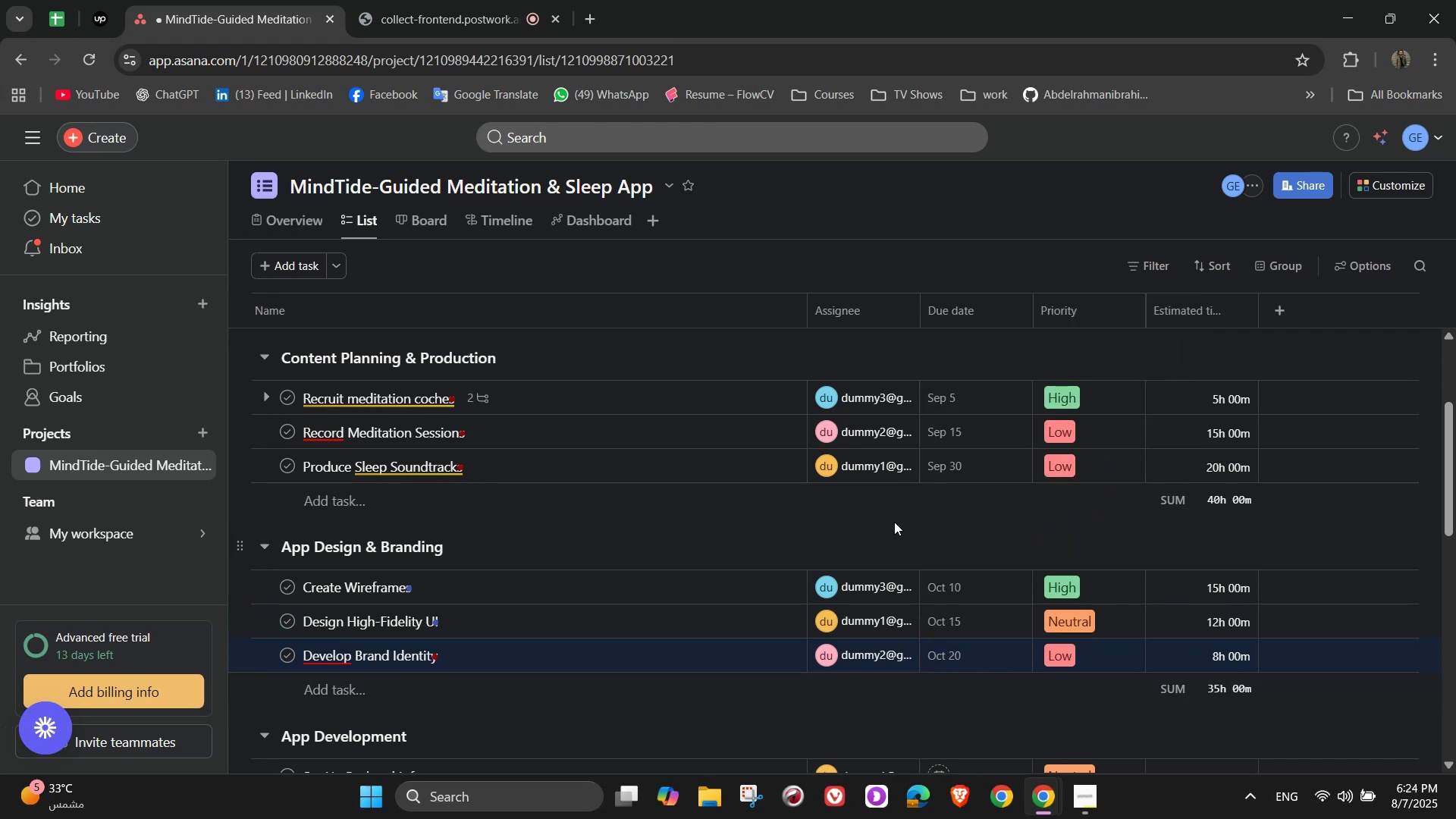 
scroll: coordinate [1006, 639], scroll_direction: down, amount: 3.0
 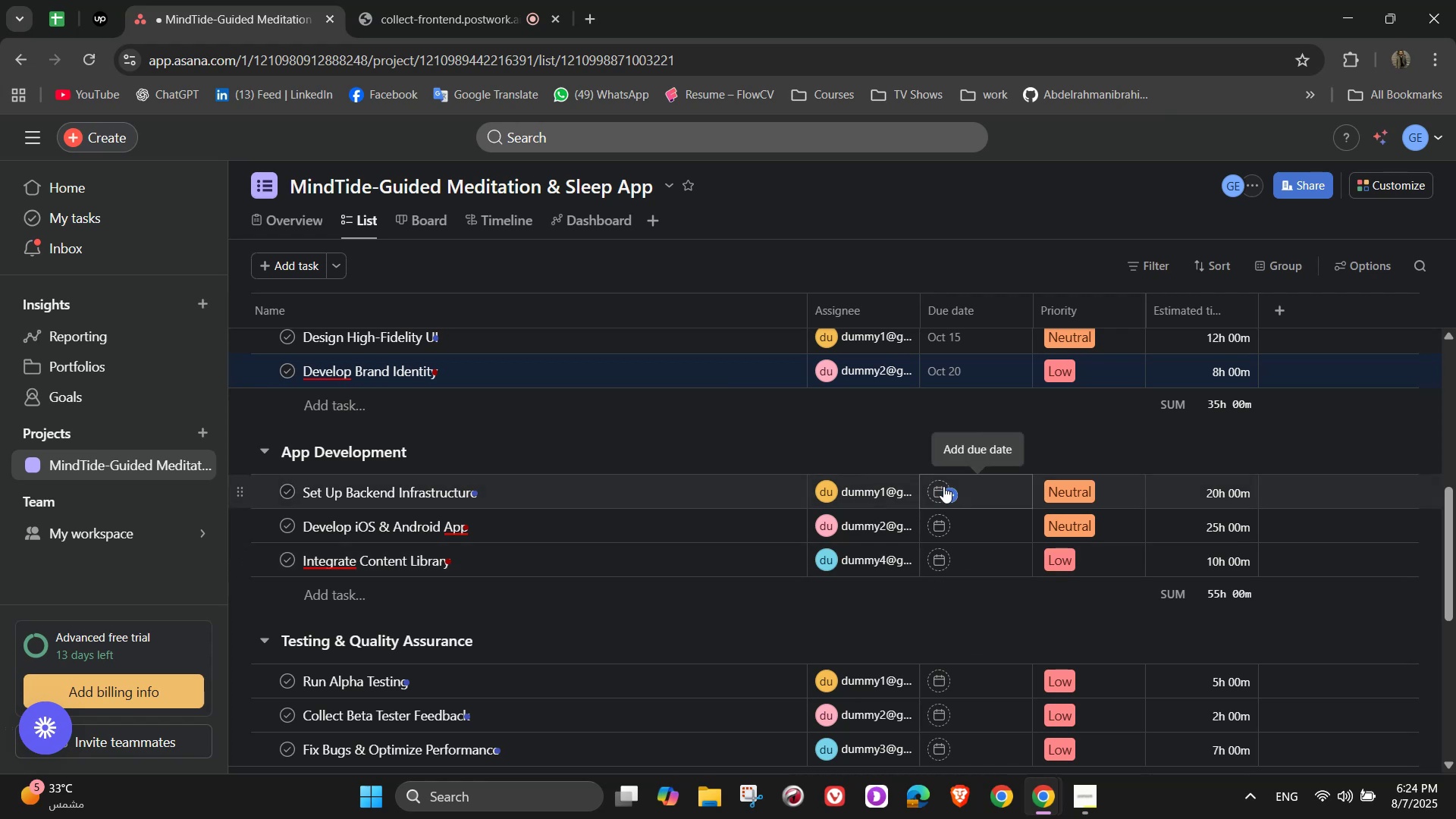 
left_click([943, 487])
 